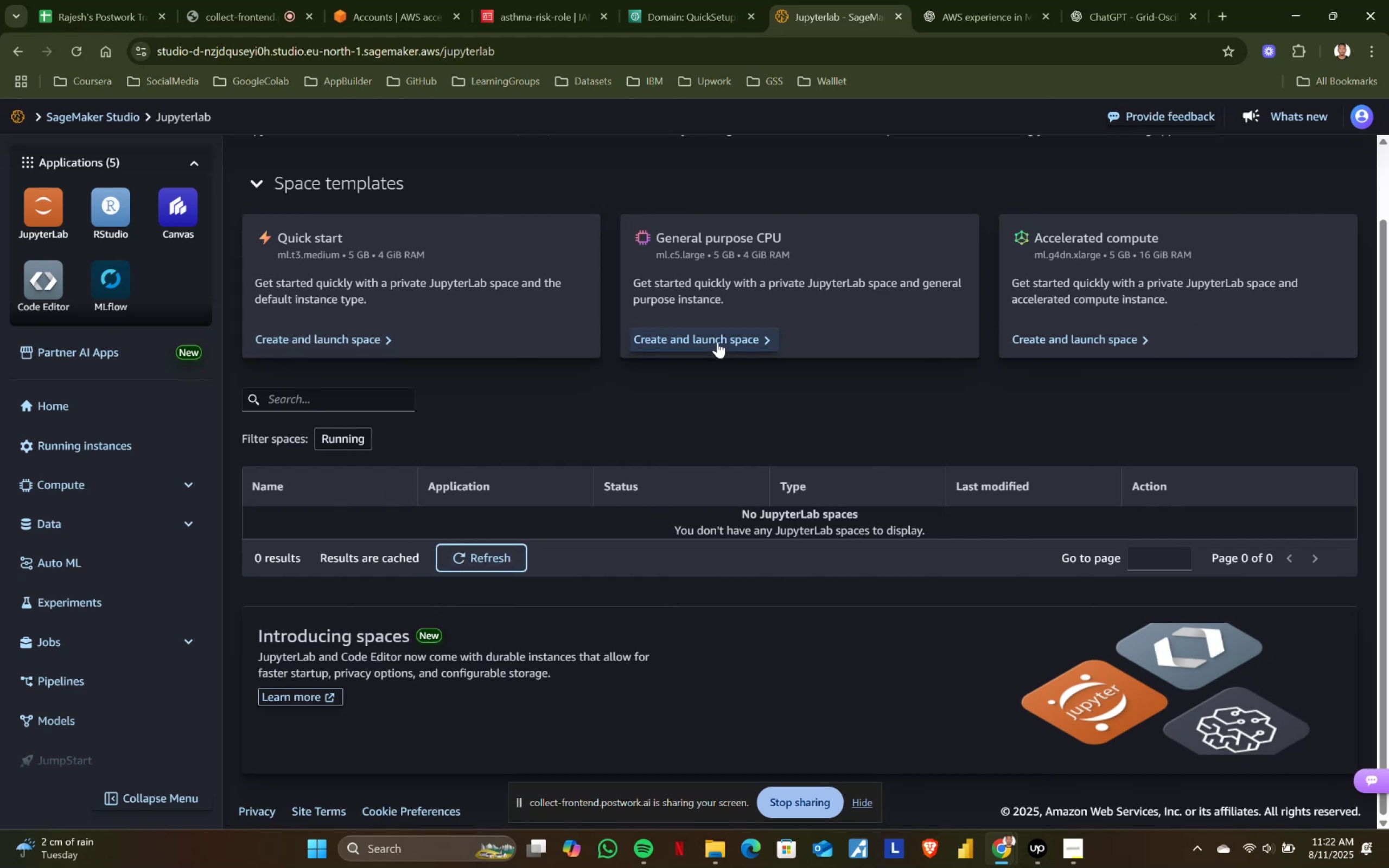 
wait(8.68)
 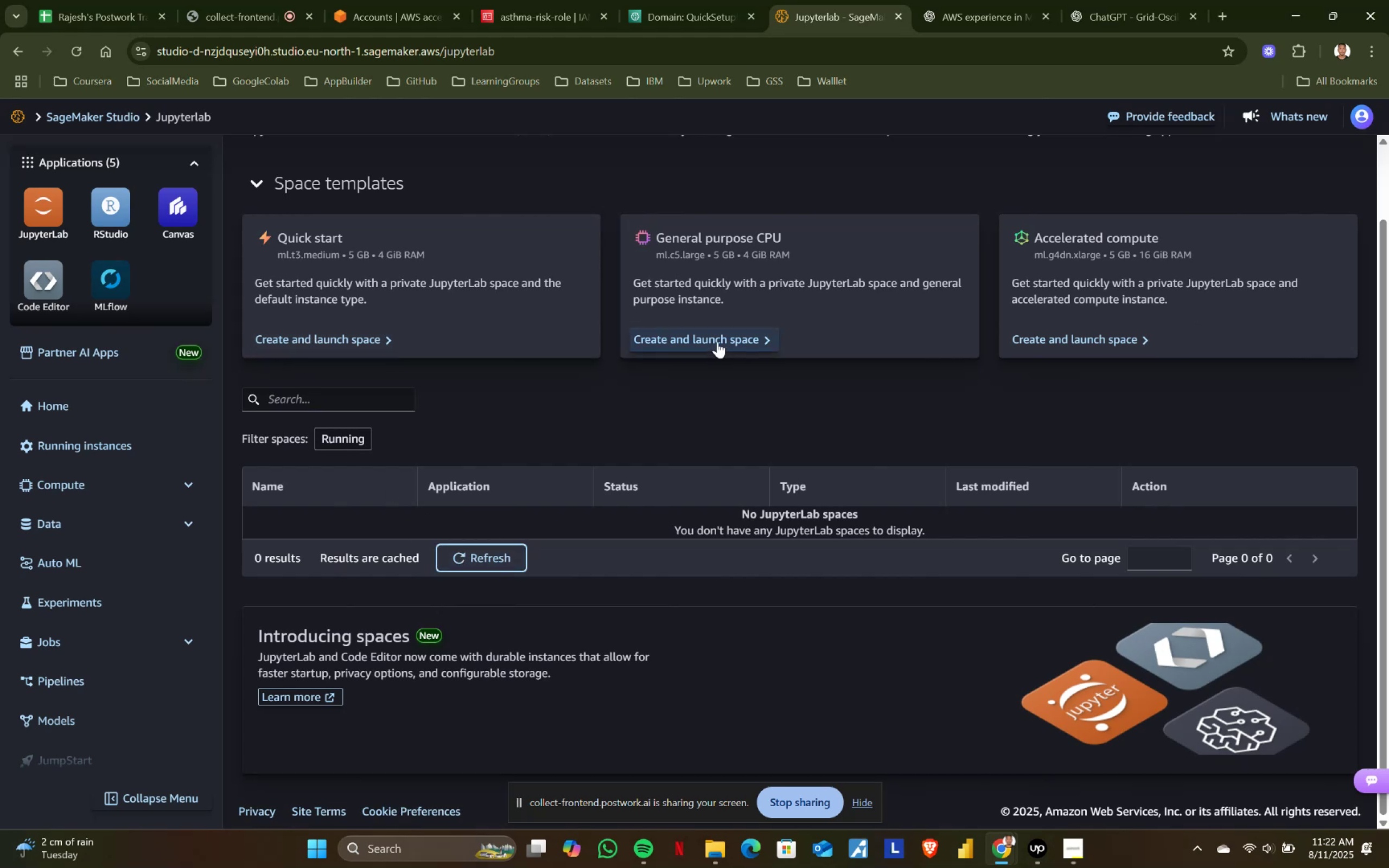 
scroll: coordinate [139, 674], scroll_direction: down, amount: 4.0
 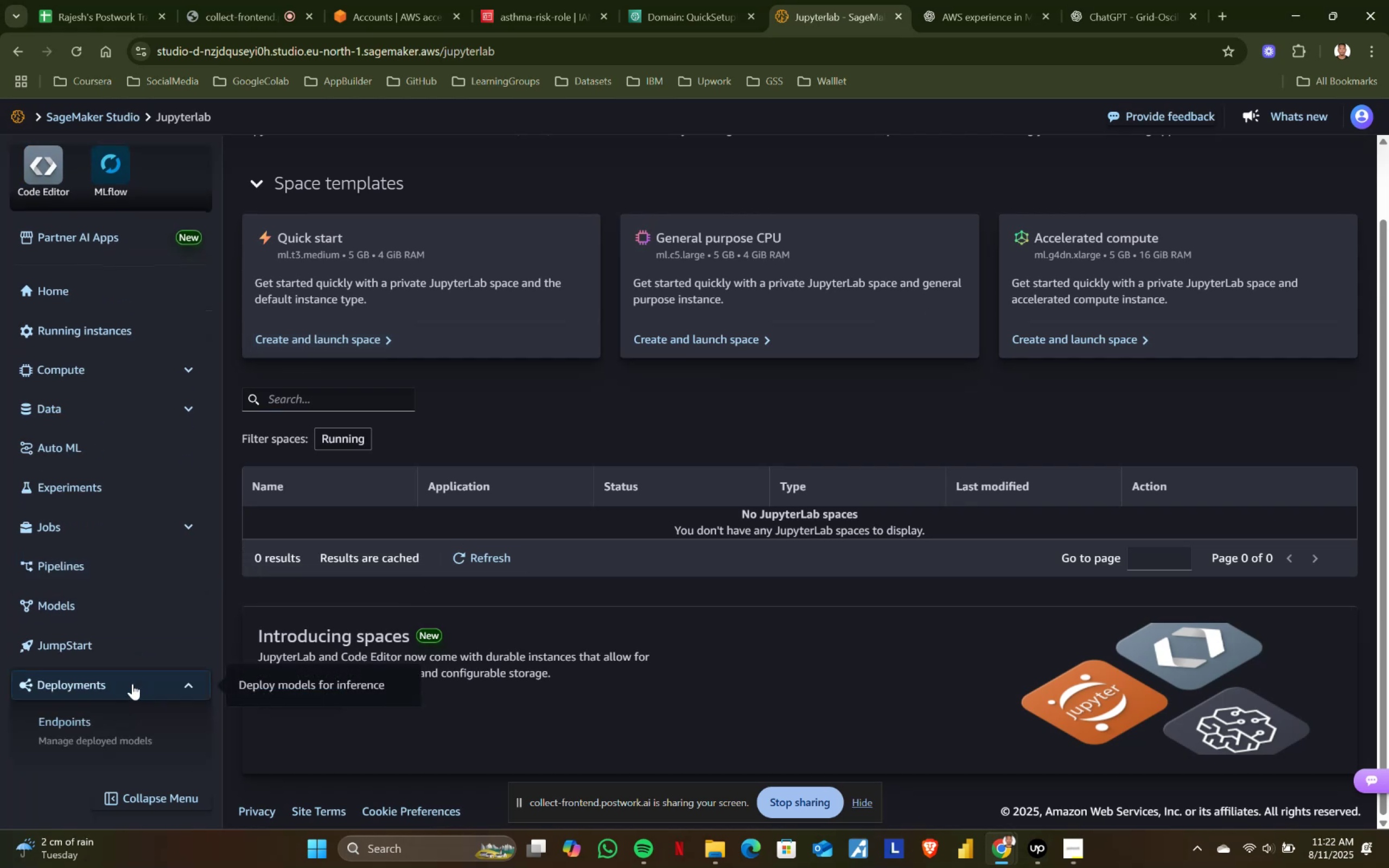 
double_click([132, 684])
 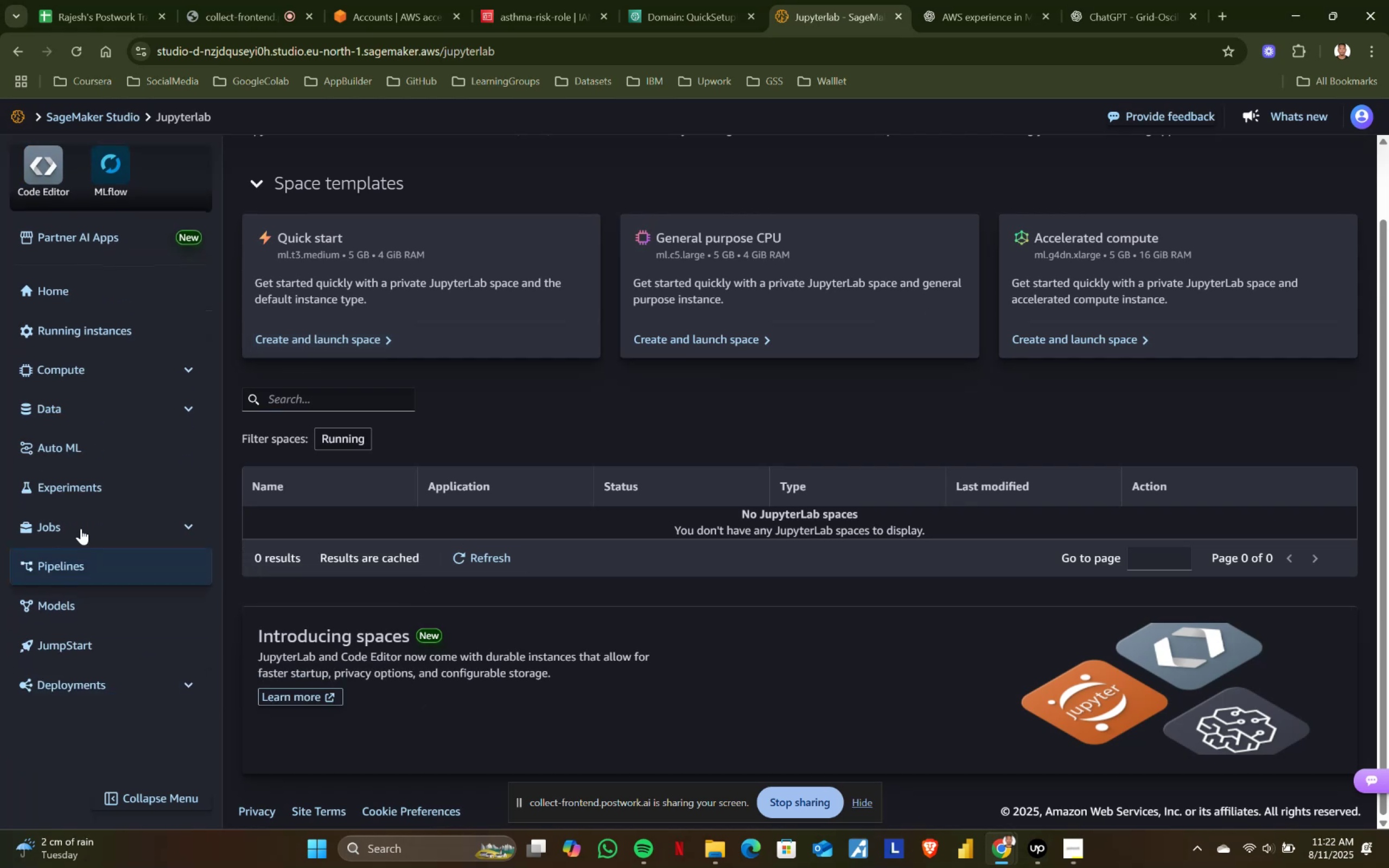 
scroll: coordinate [63, 427], scroll_direction: up, amount: 3.0
 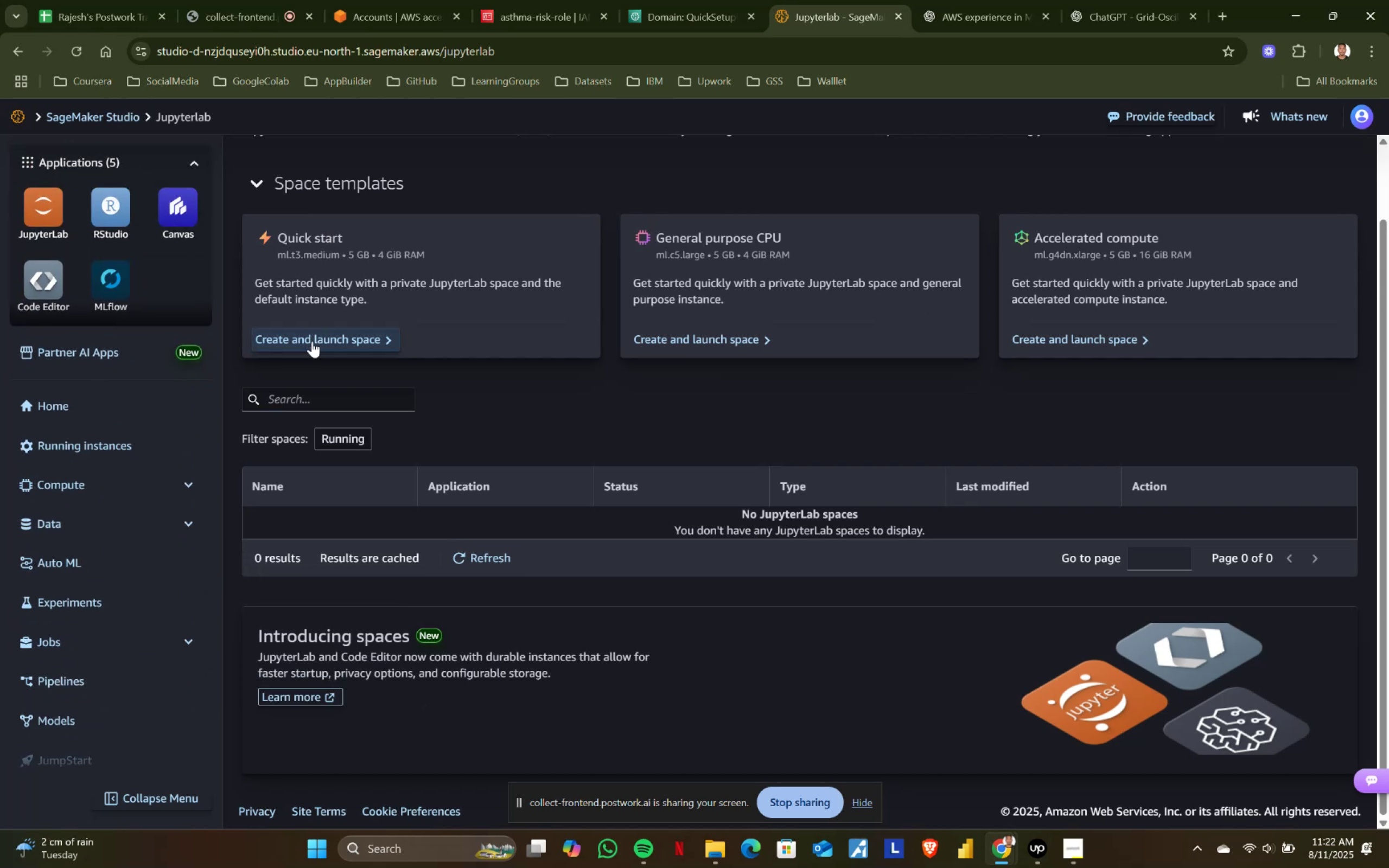 
left_click([312, 346])
 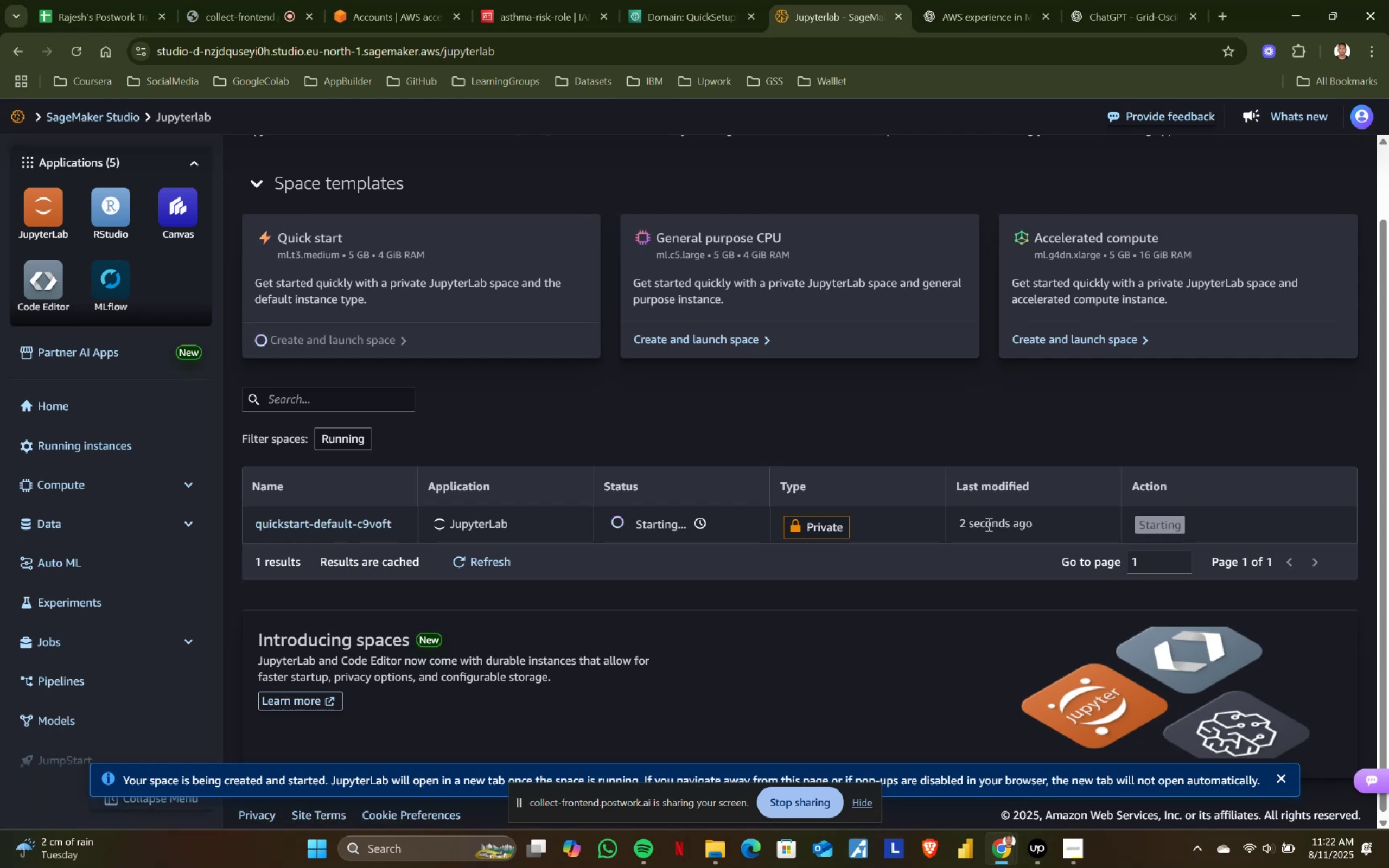 
wait(14.76)
 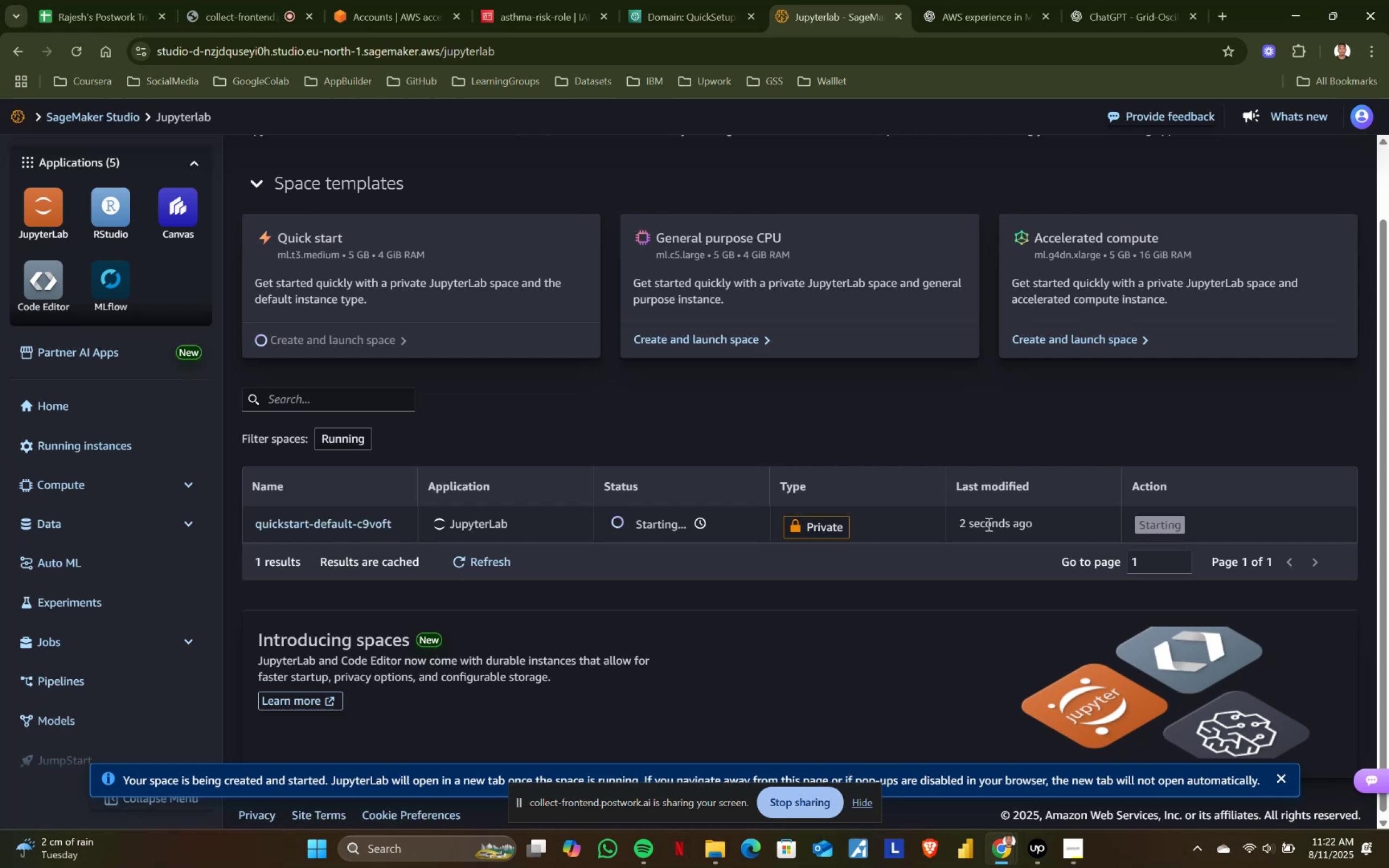 
left_click([308, 0])
 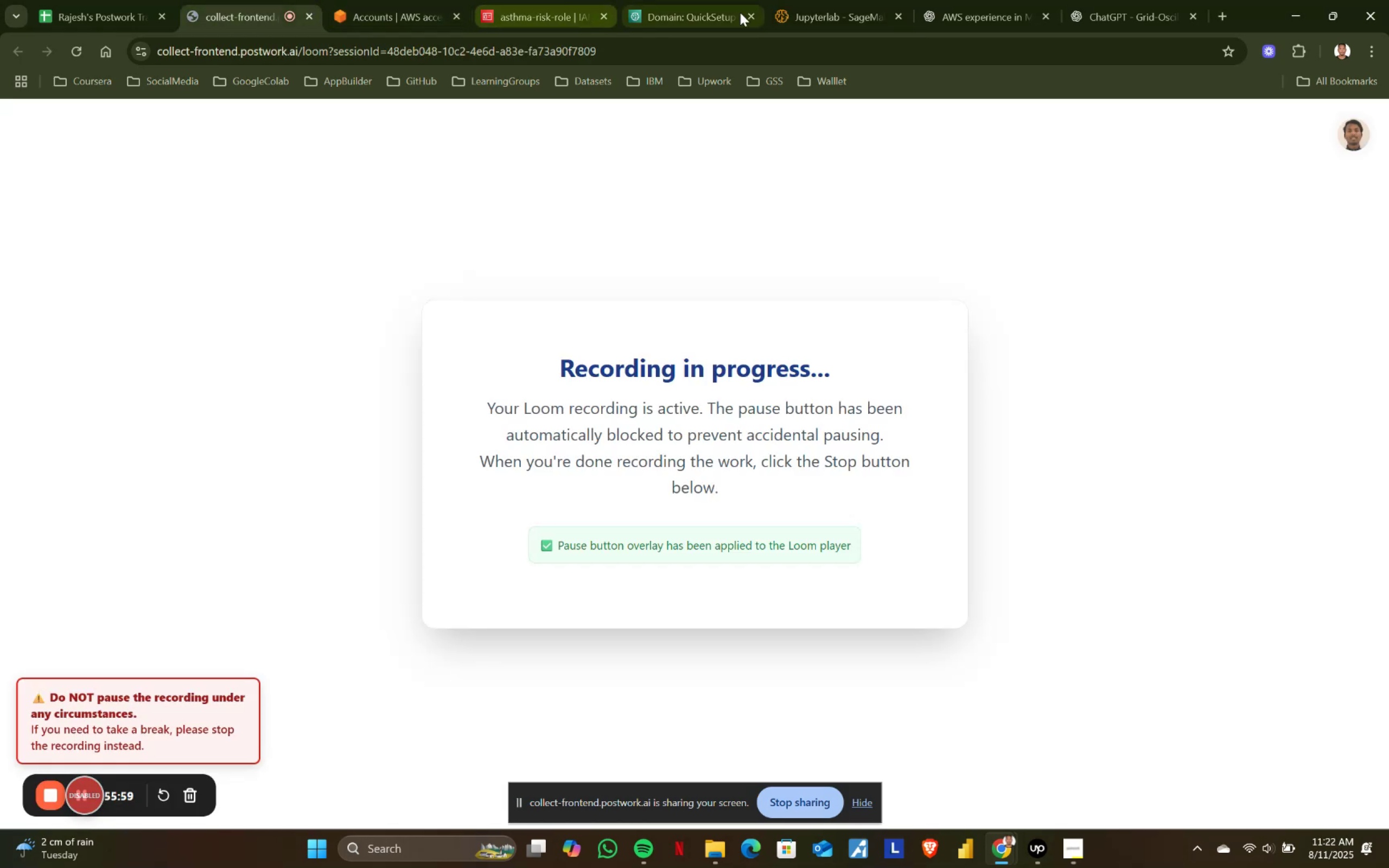 
left_click([818, 4])
 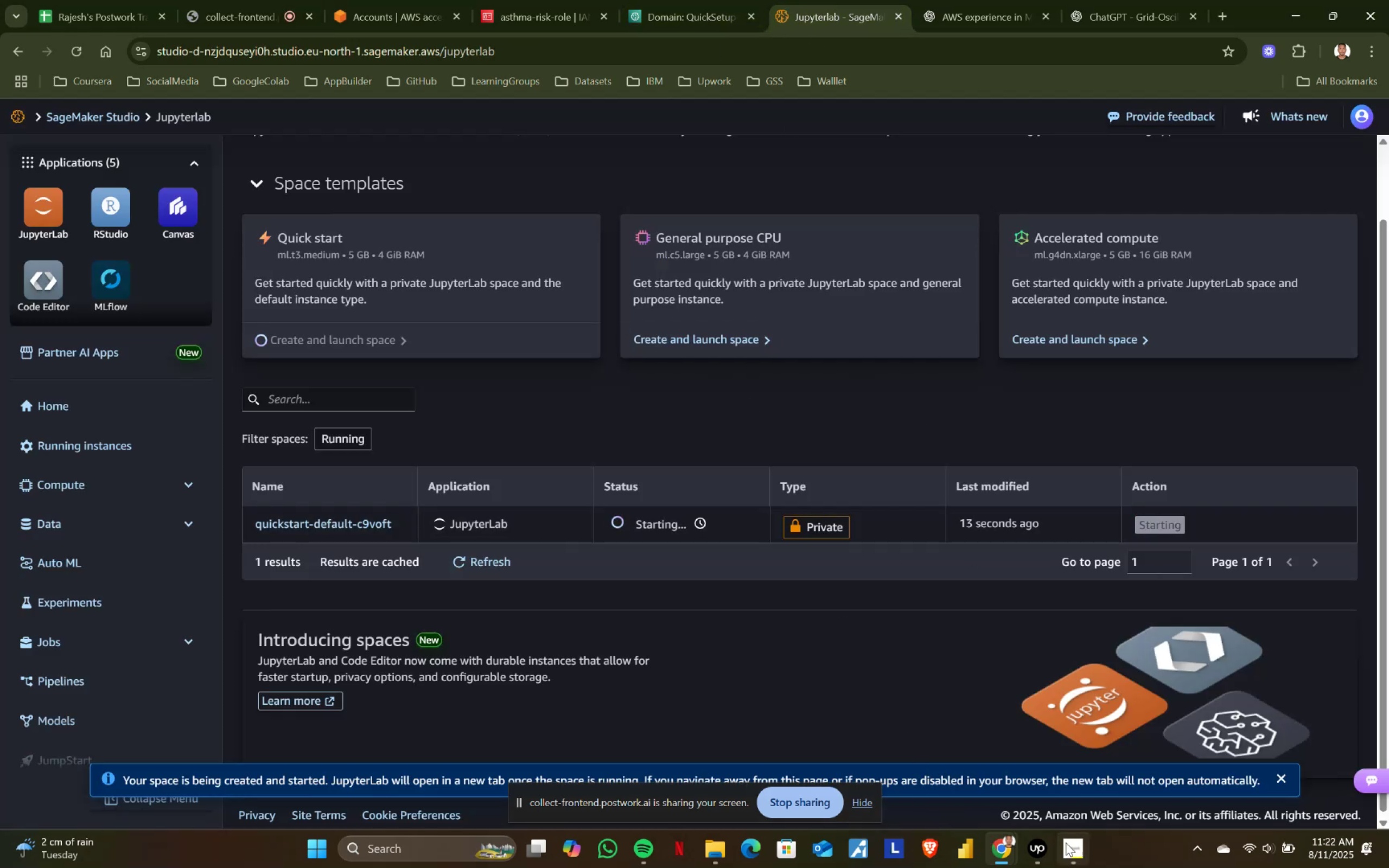 
wait(5.45)
 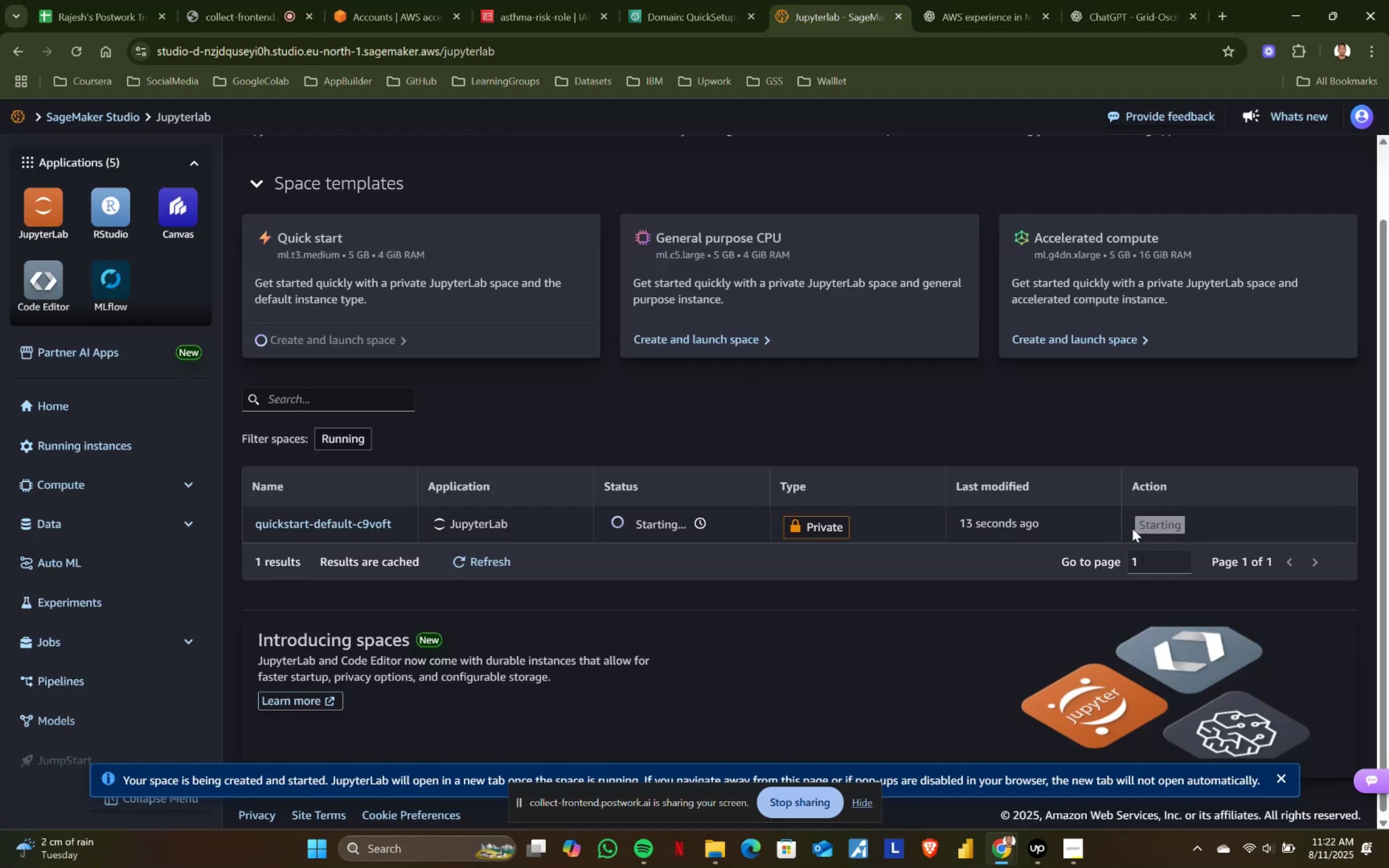 
left_click([723, 840])
 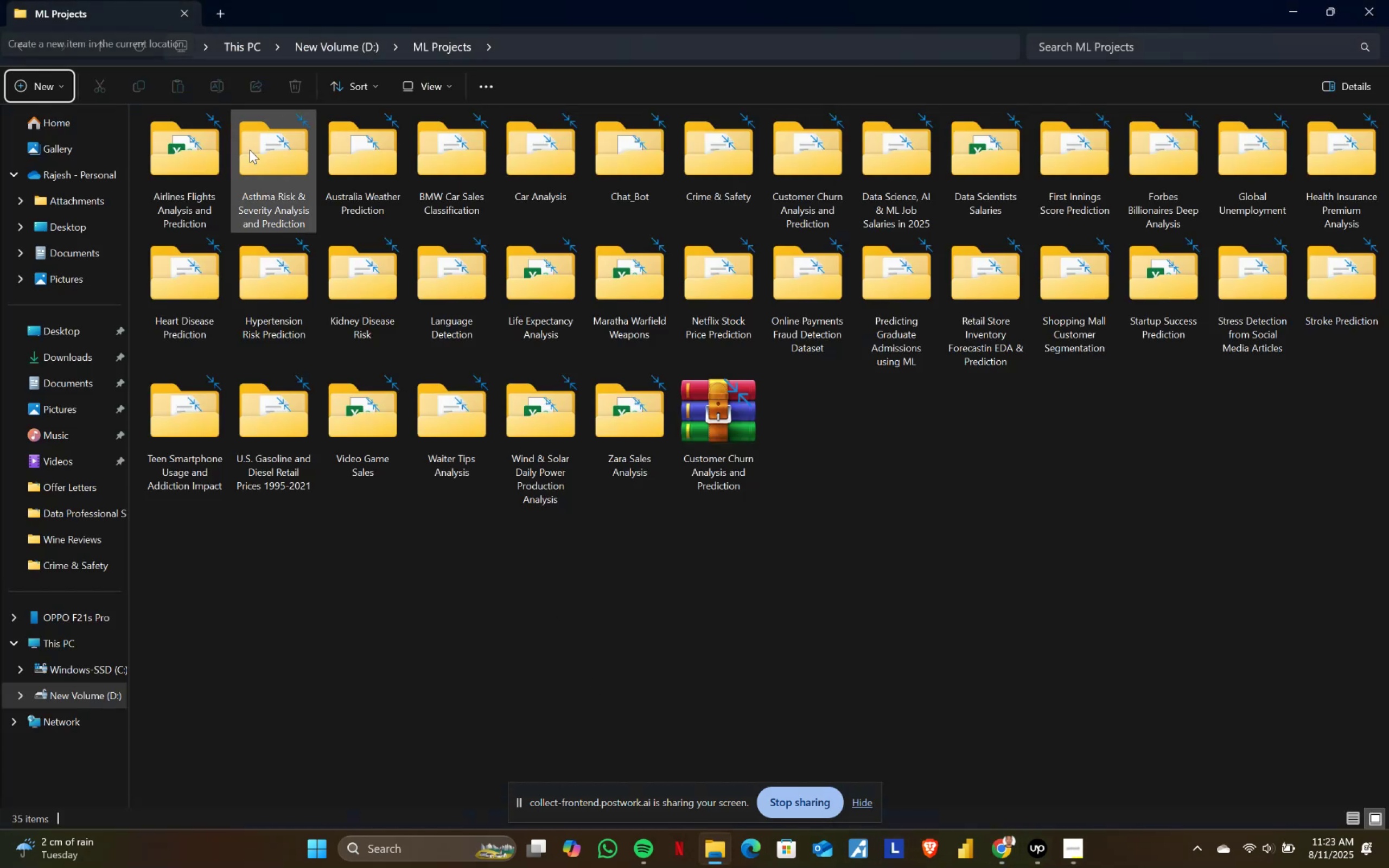 
double_click([250, 150])
 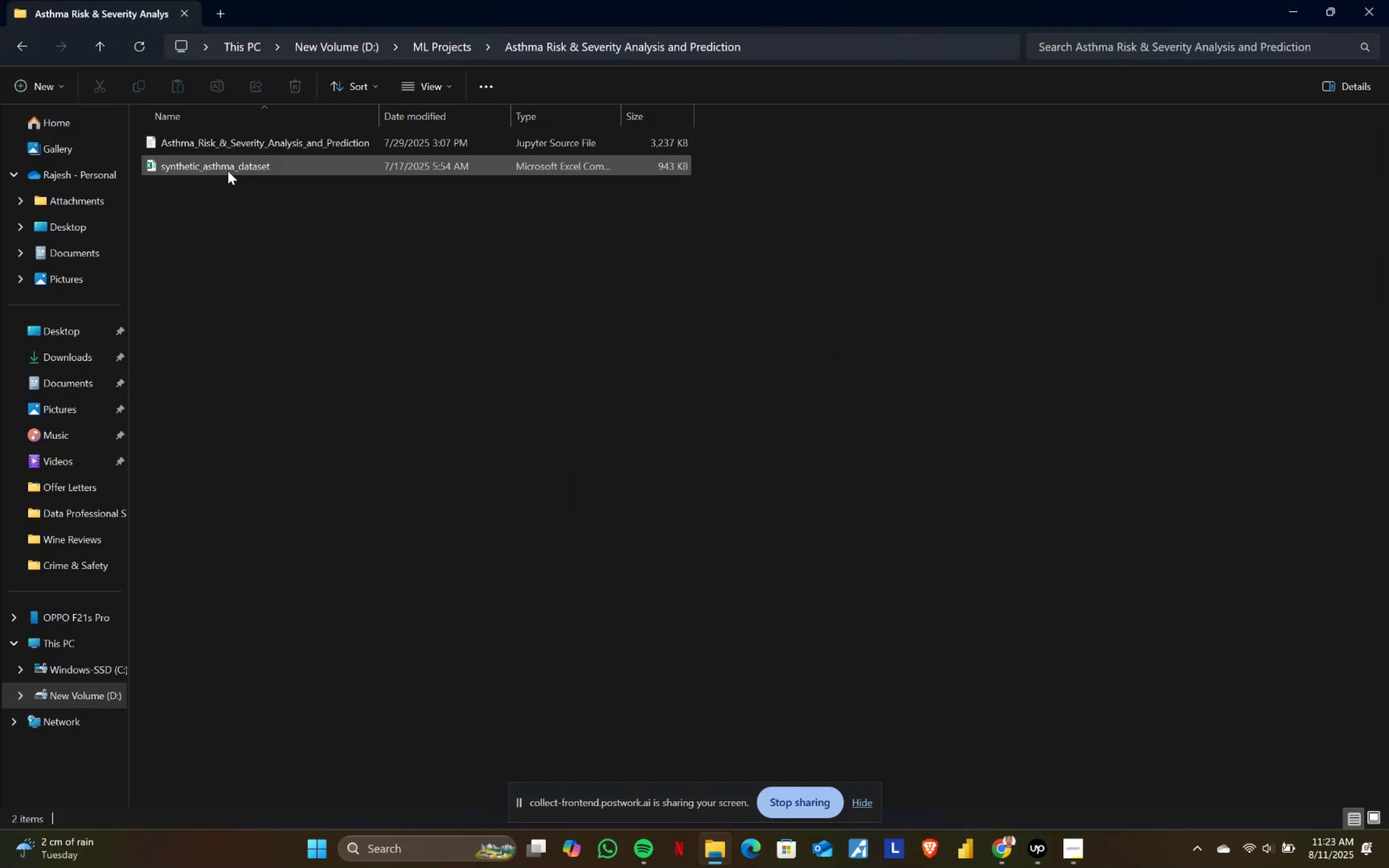 
double_click([228, 168])
 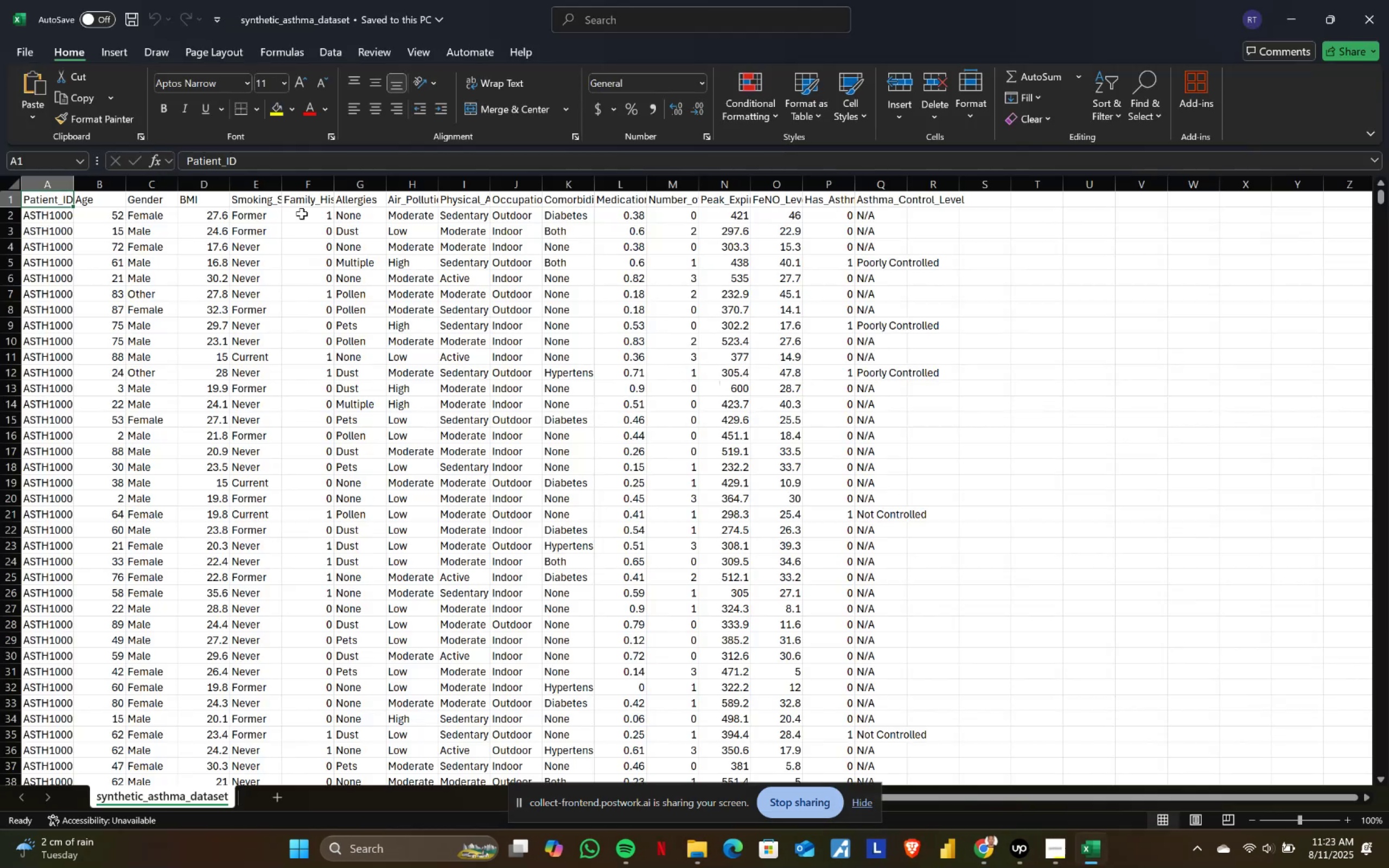 
left_click([1388, 16])
 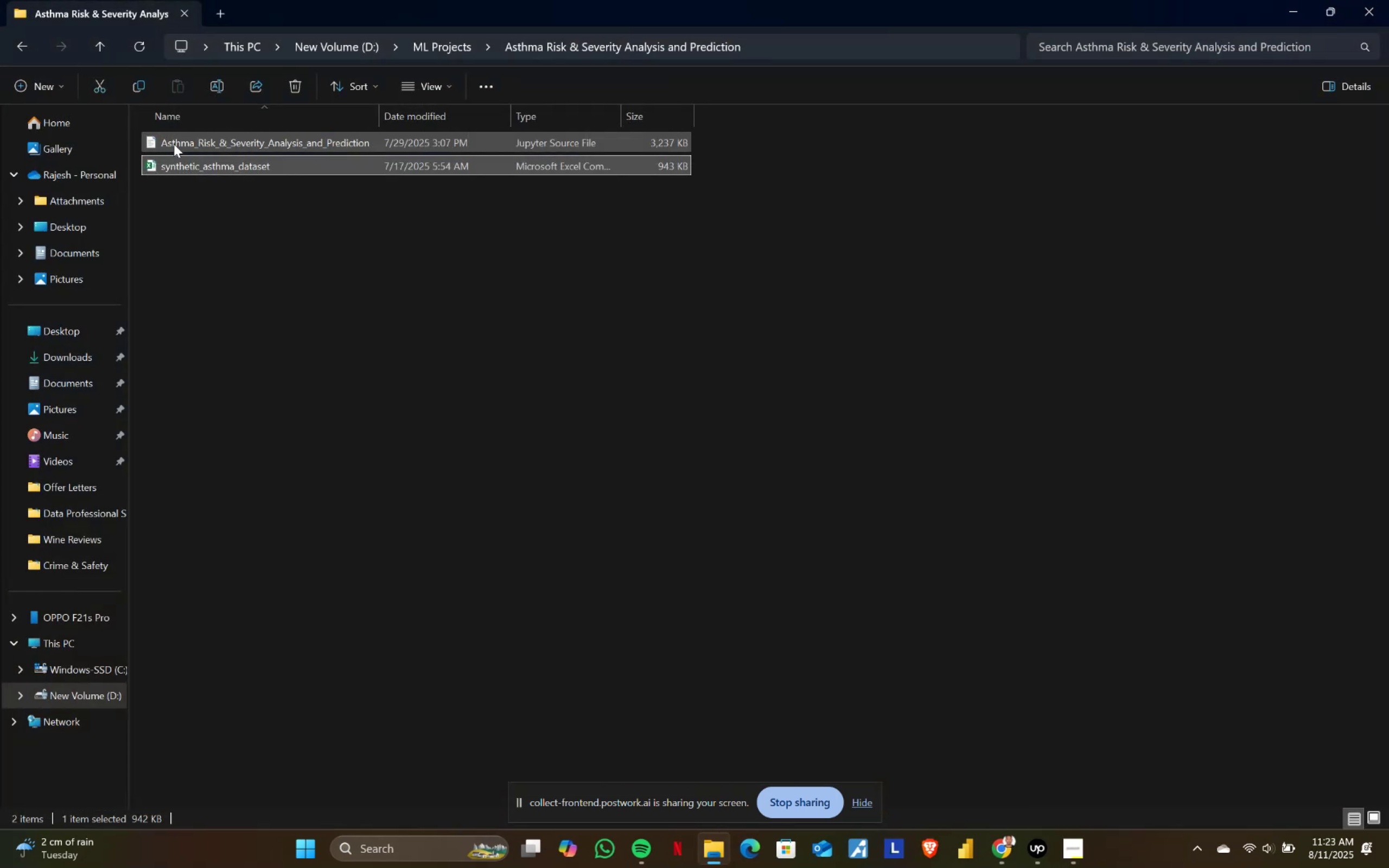 
double_click([174, 144])
 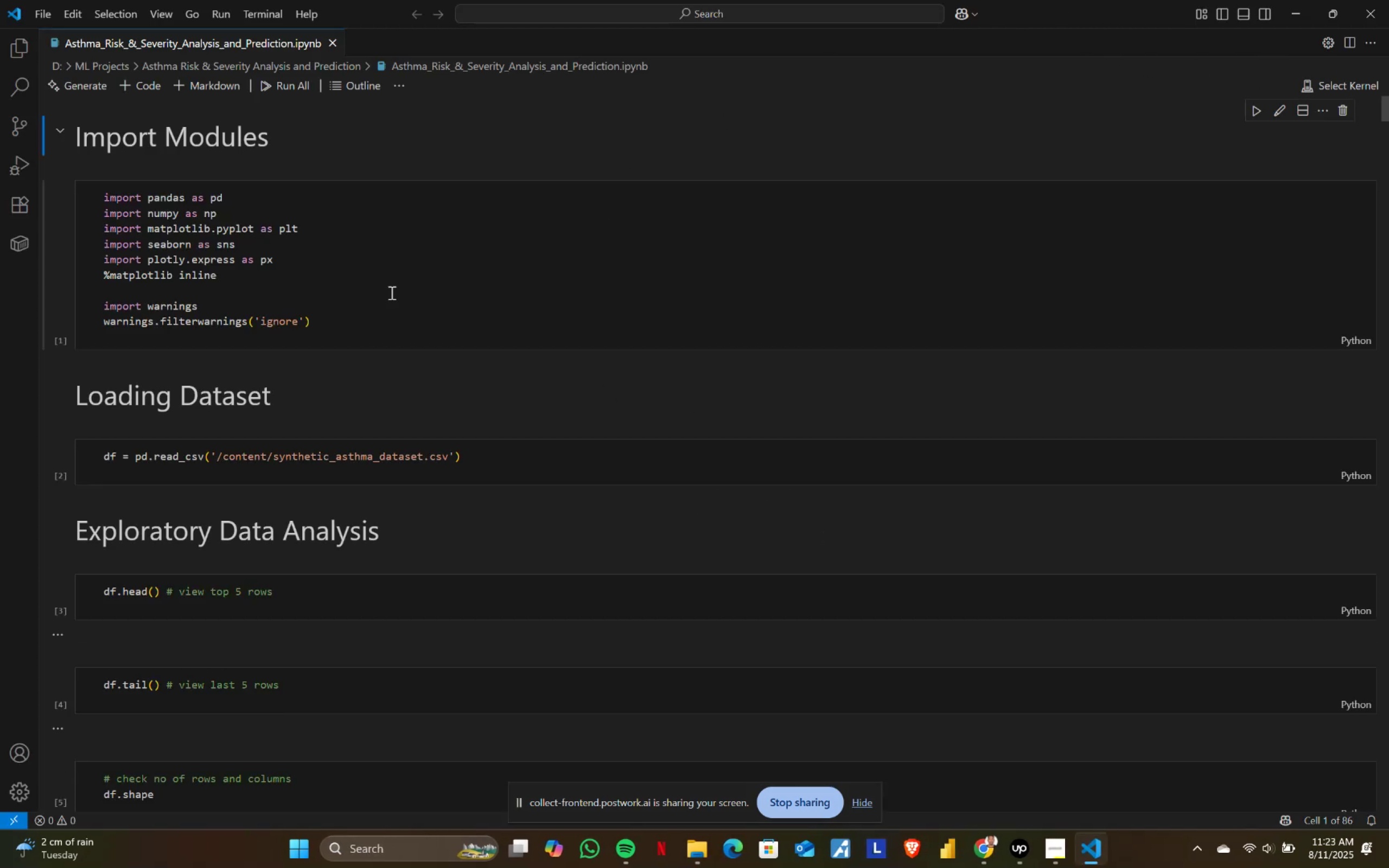 
left_click([345, 340])
 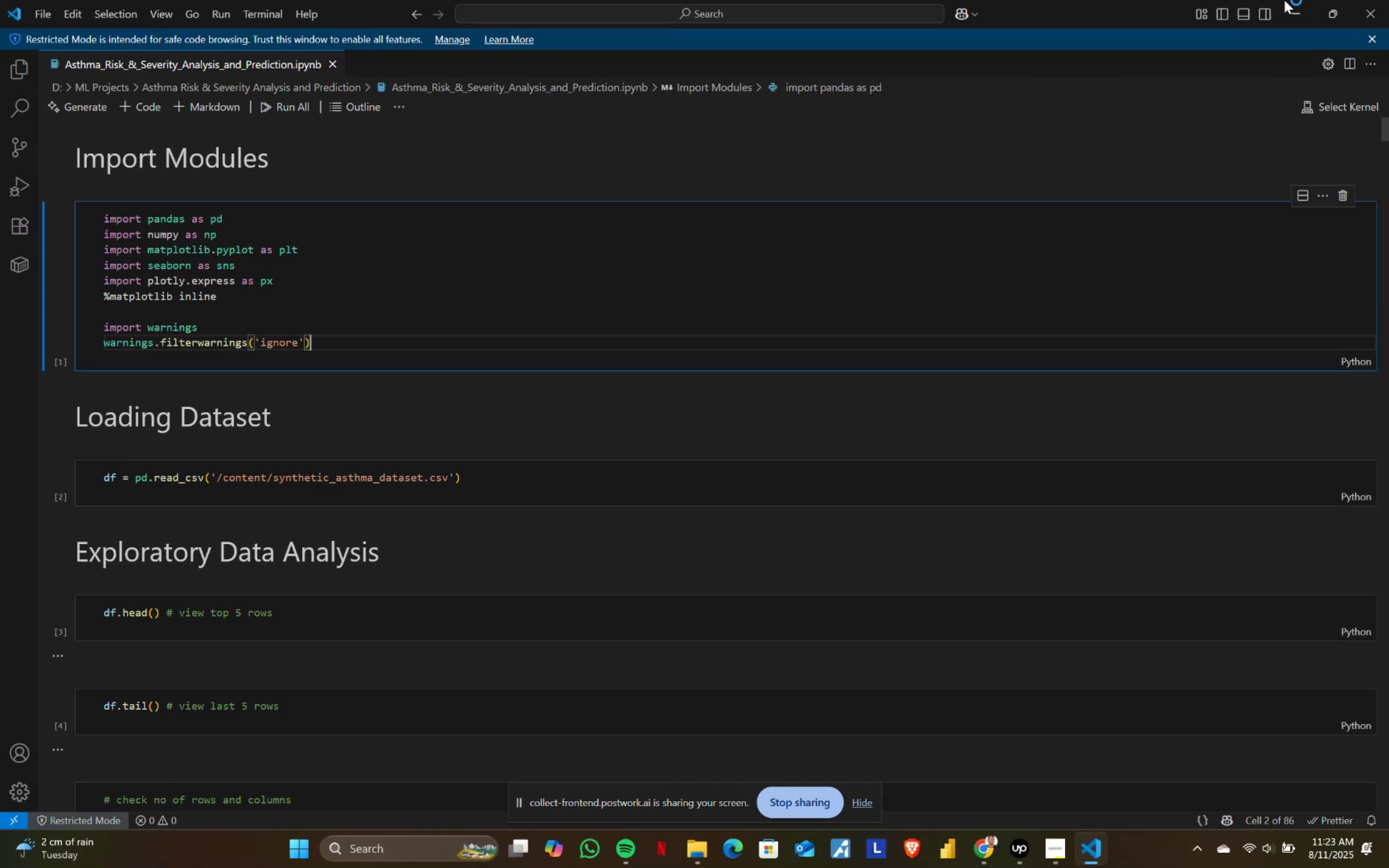 
left_click([1295, 14])
 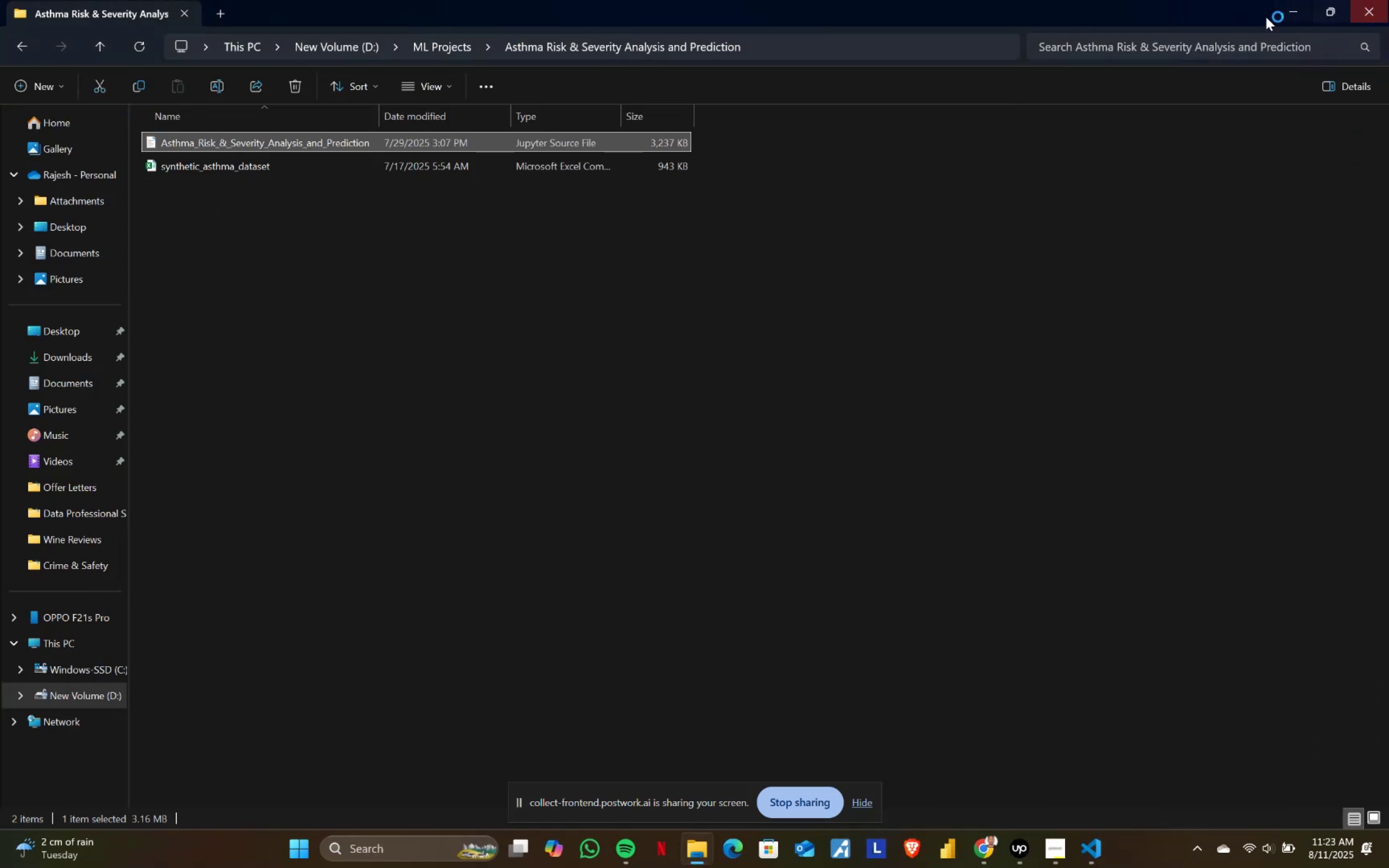 
left_click([1288, 6])
 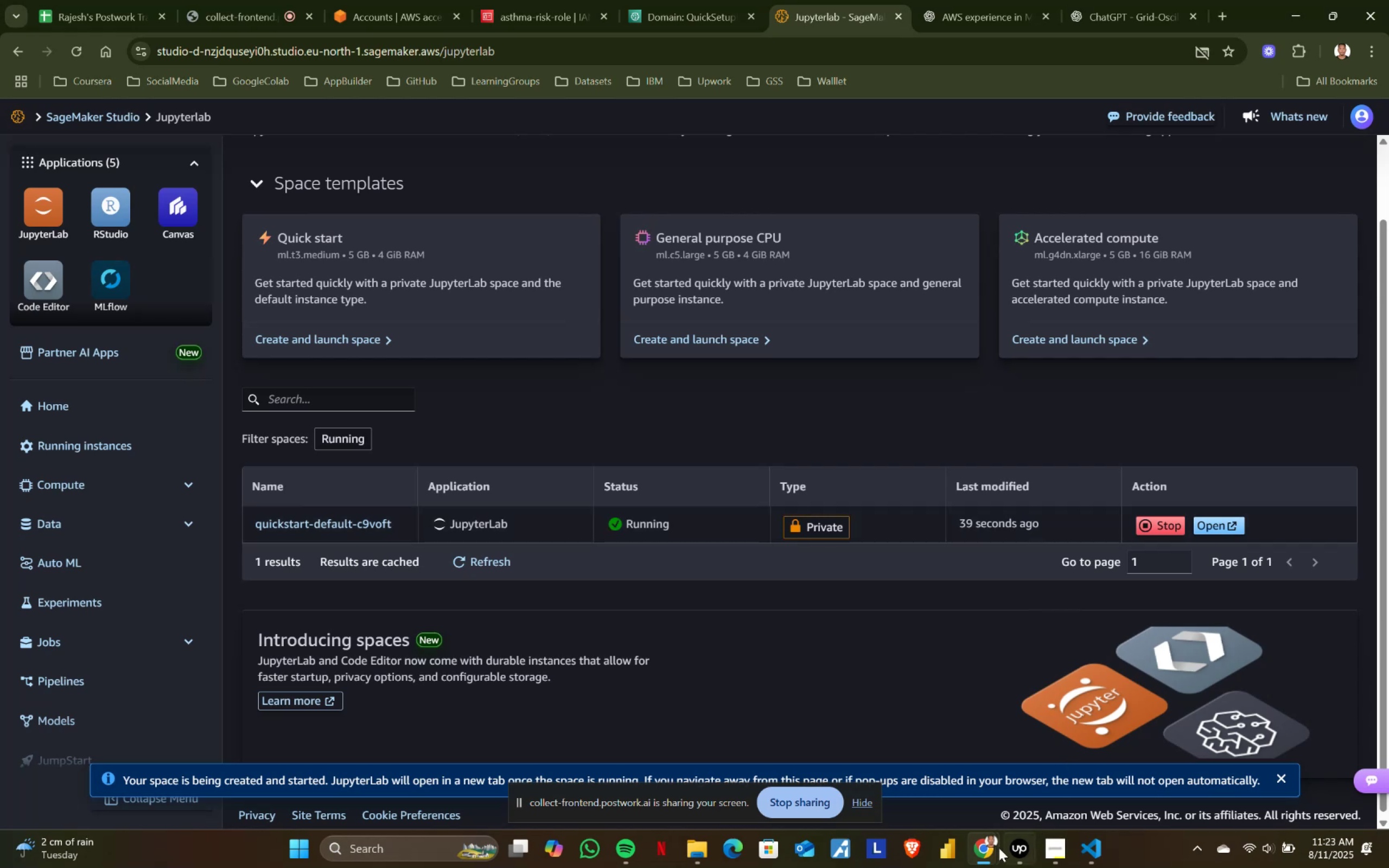 
wait(20.91)
 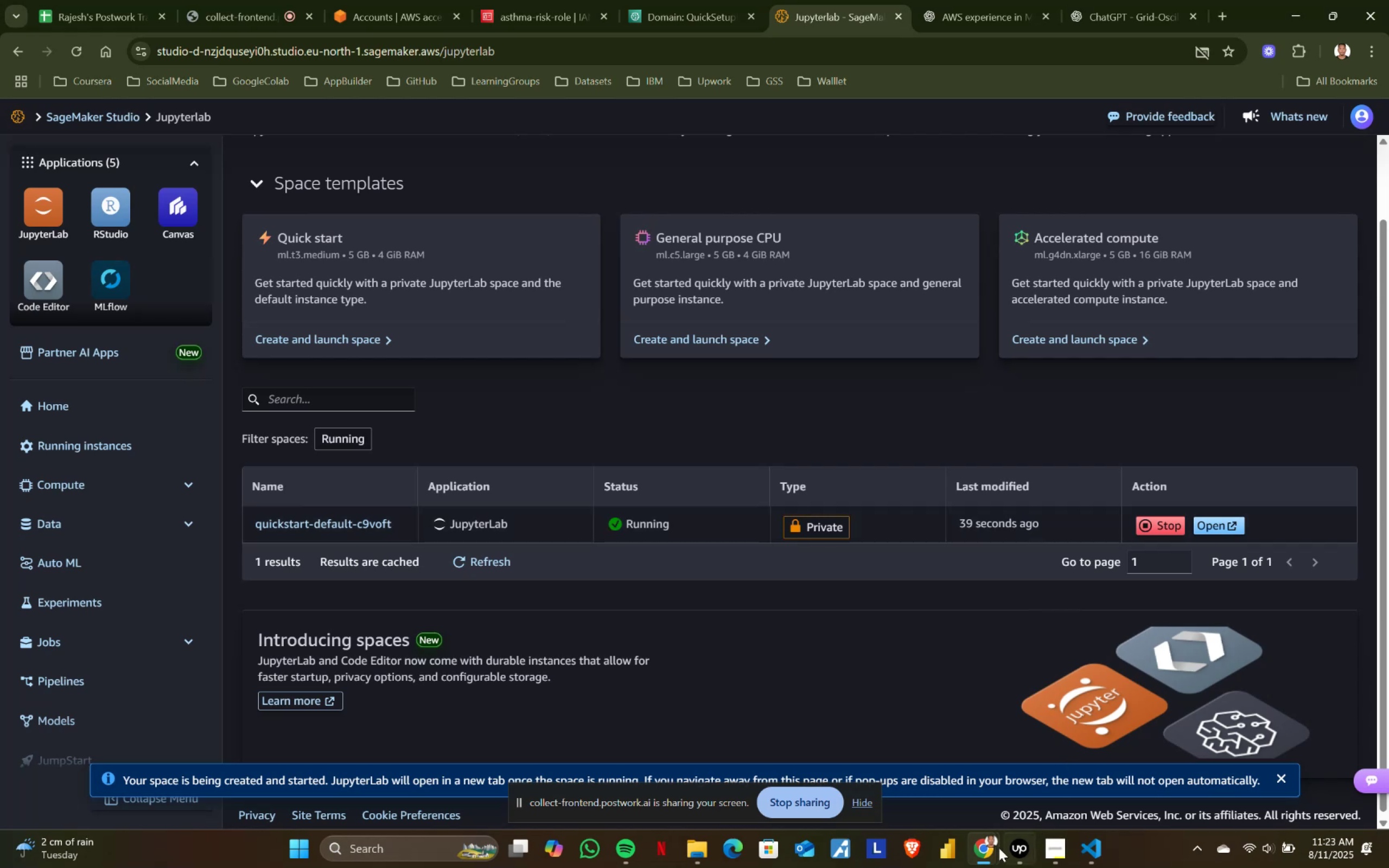 
left_click([699, 854])
 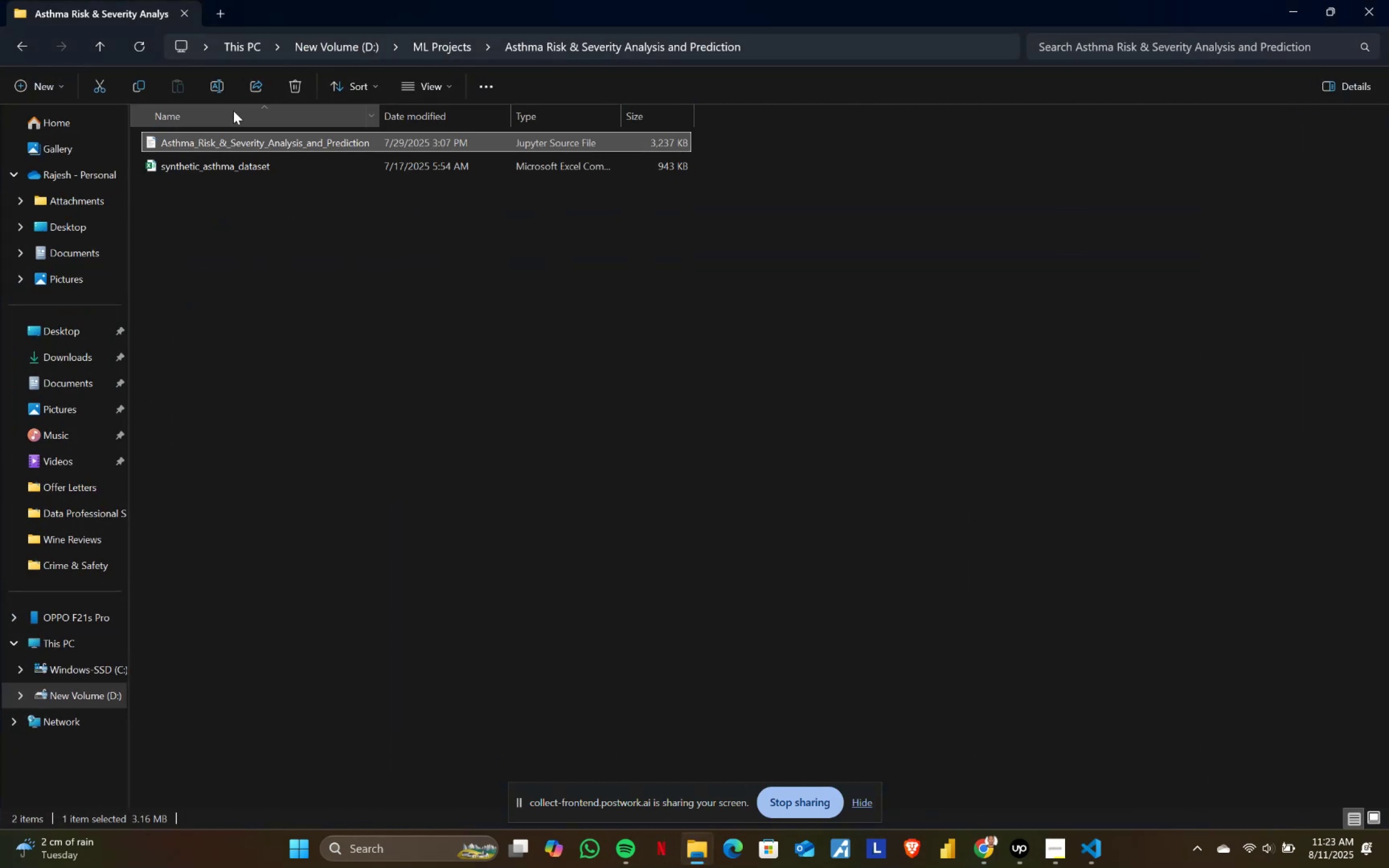 
left_click([450, 55])
 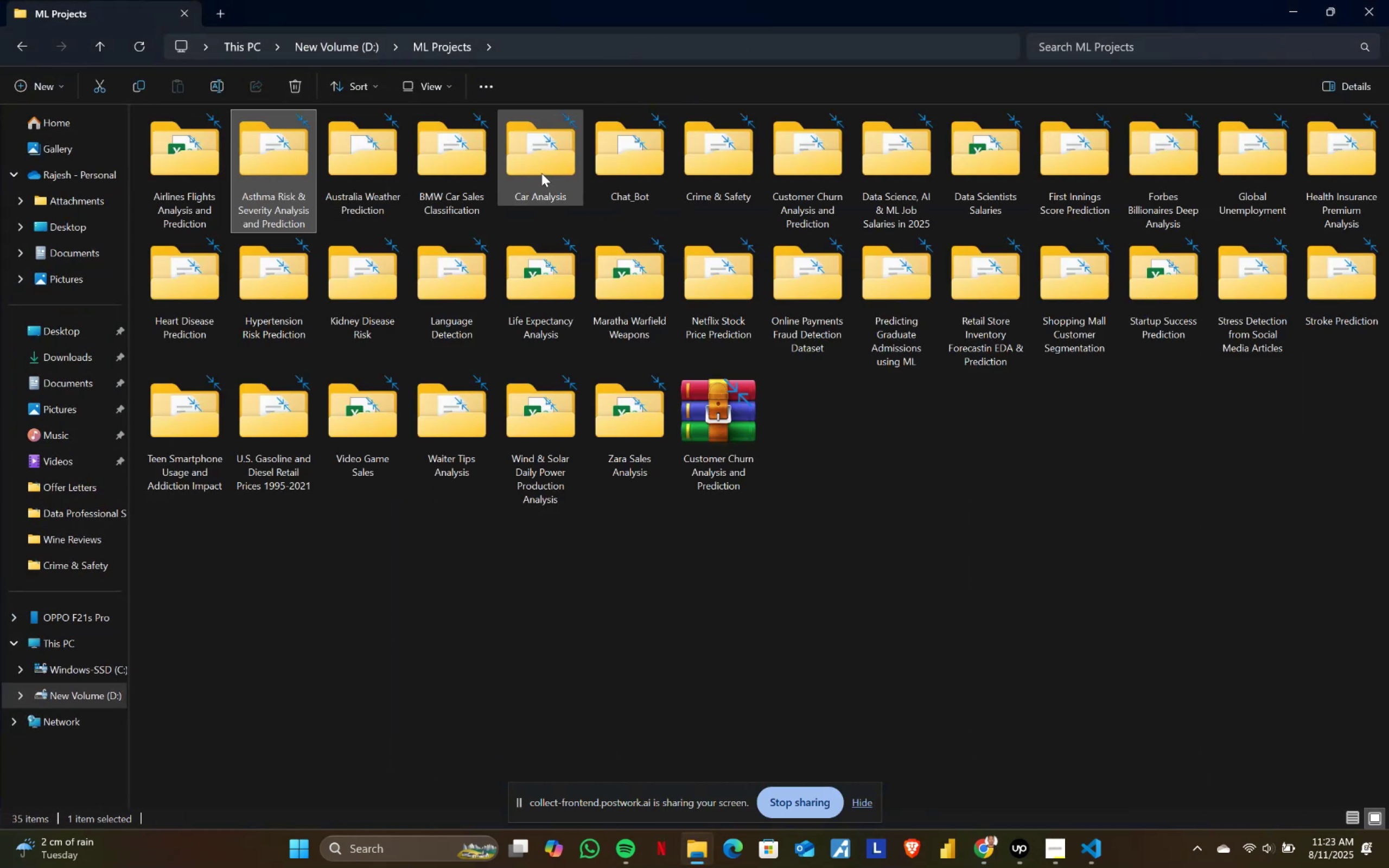 
mouse_move([712, 188])
 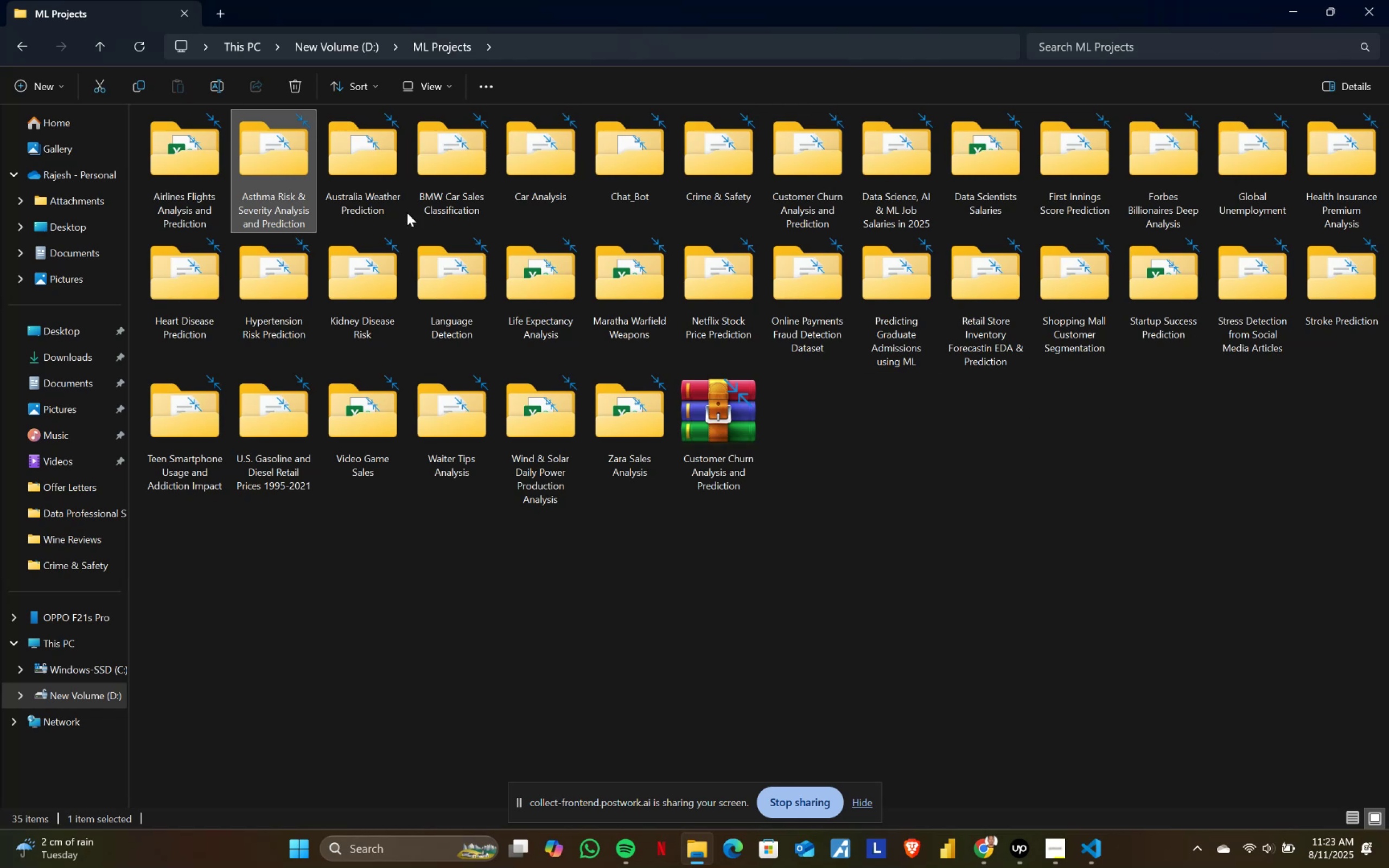 
wait(5.78)
 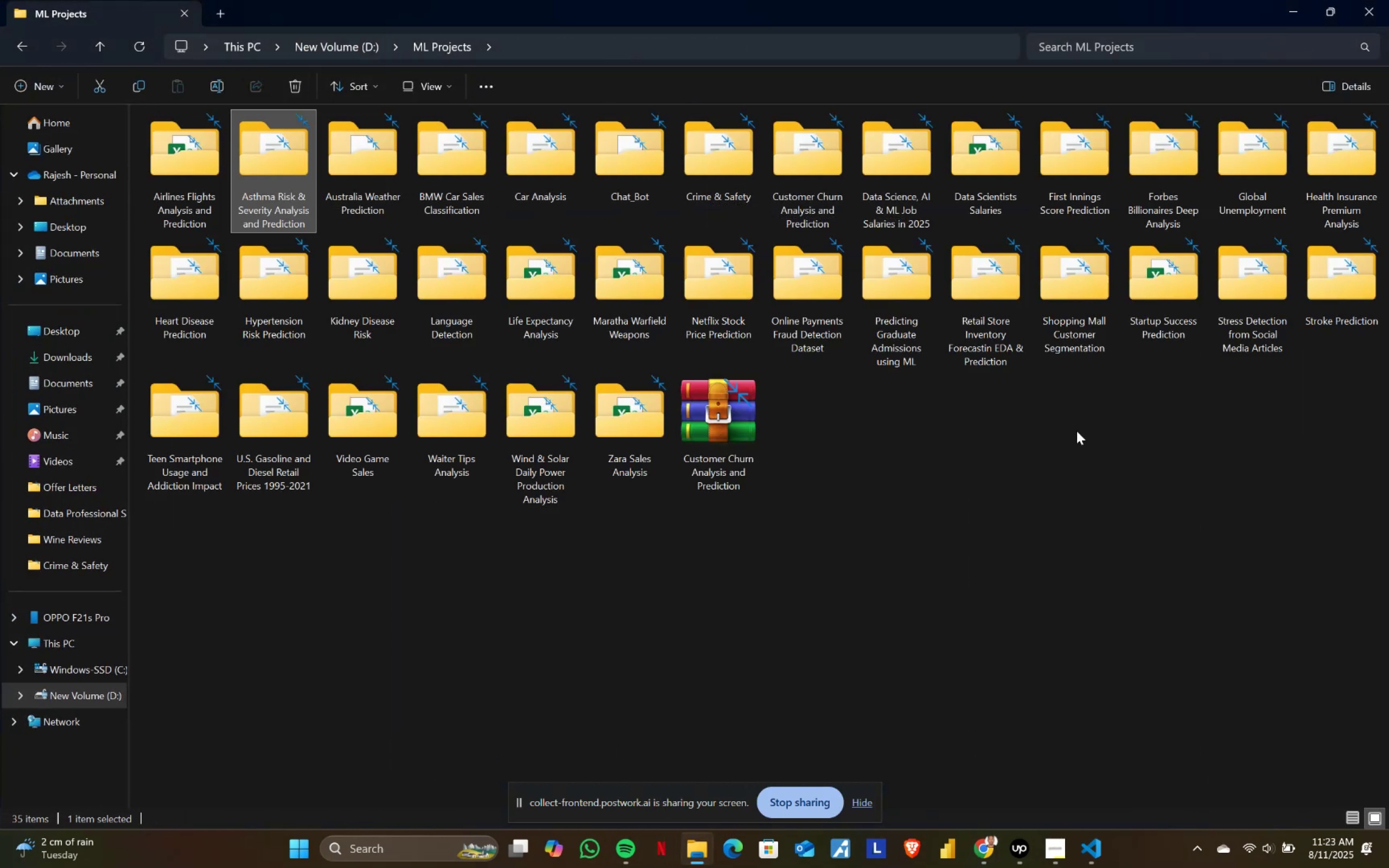 
left_click([273, 147])
 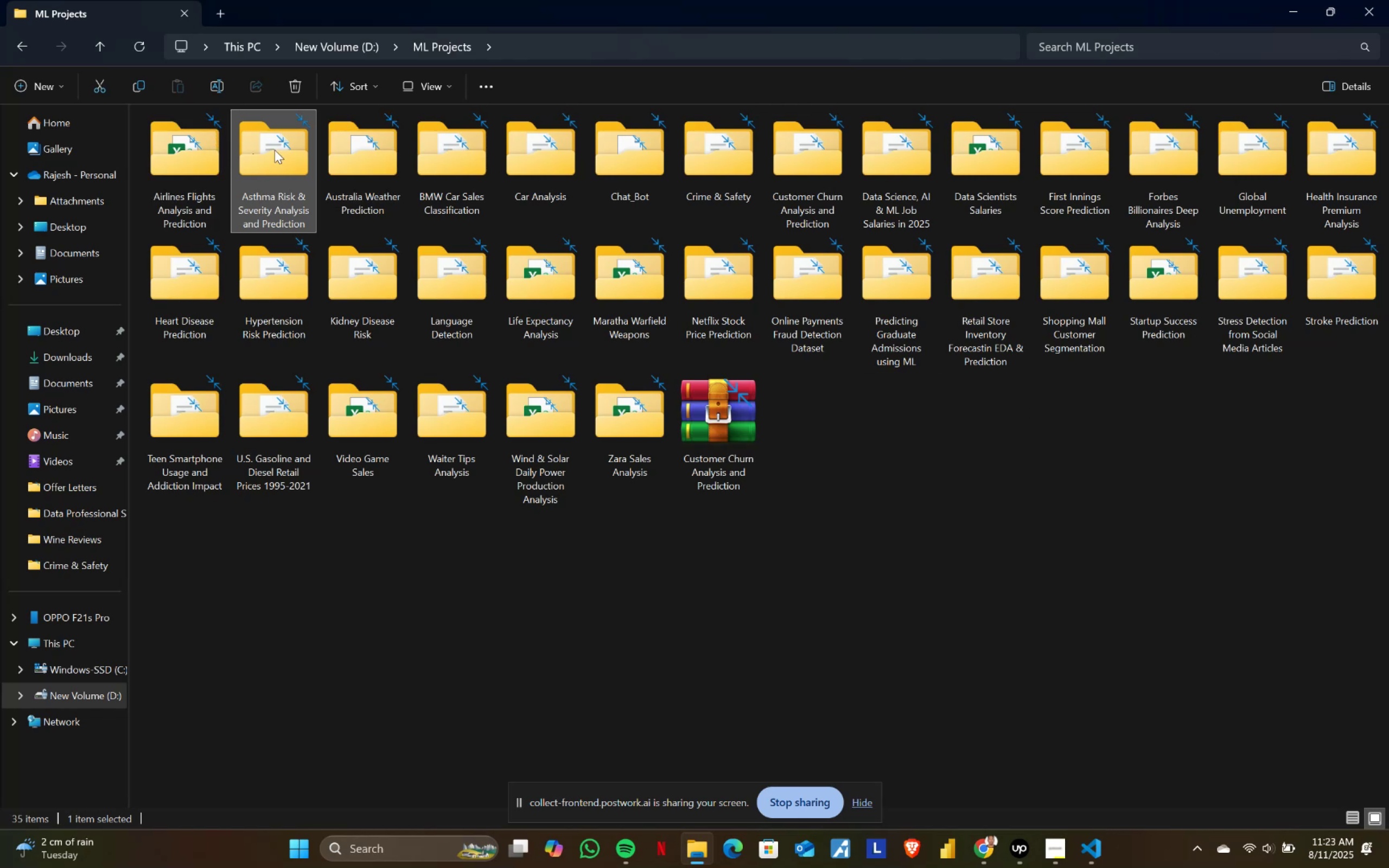 
double_click([275, 150])
 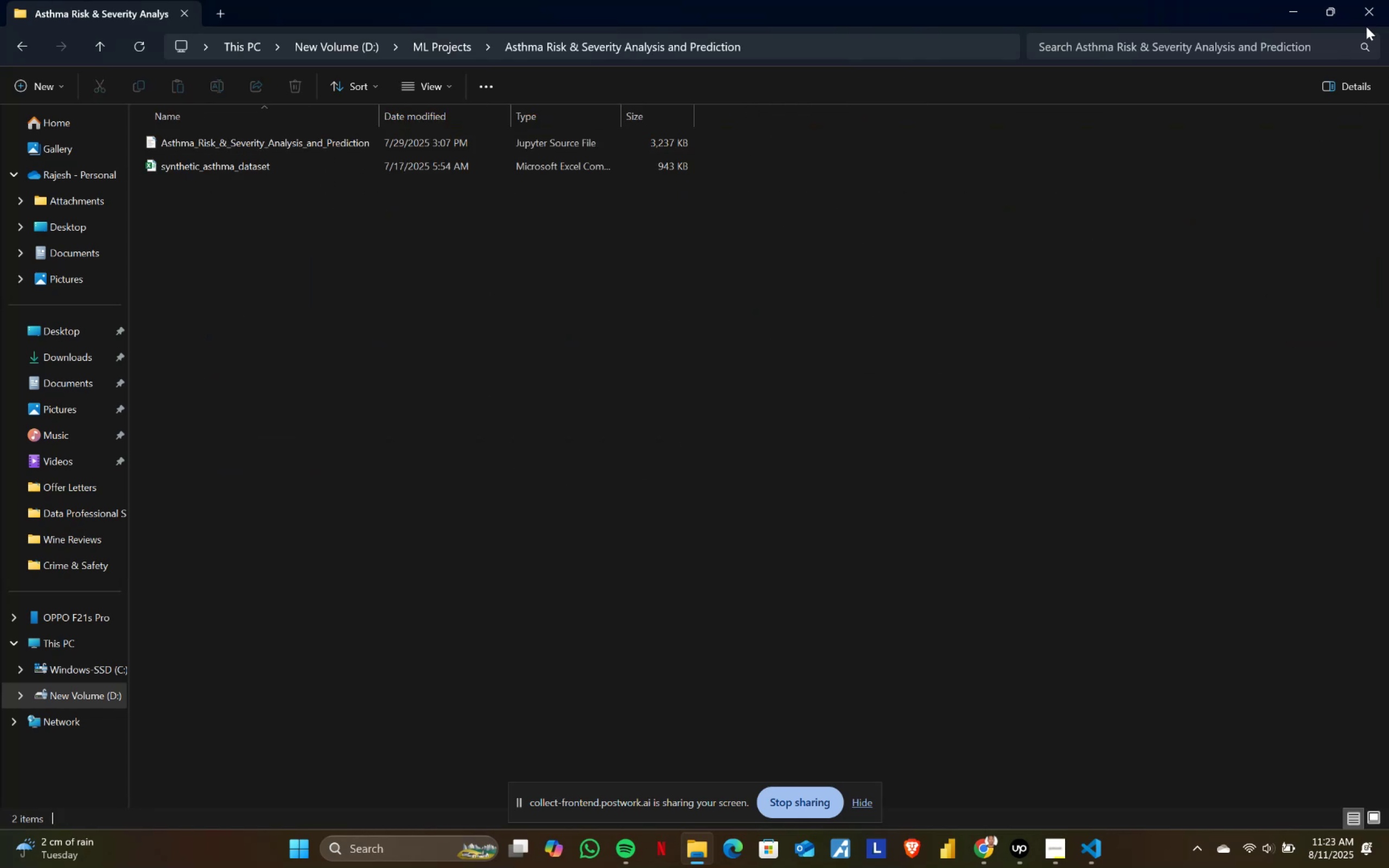 
left_click([1281, 10])
 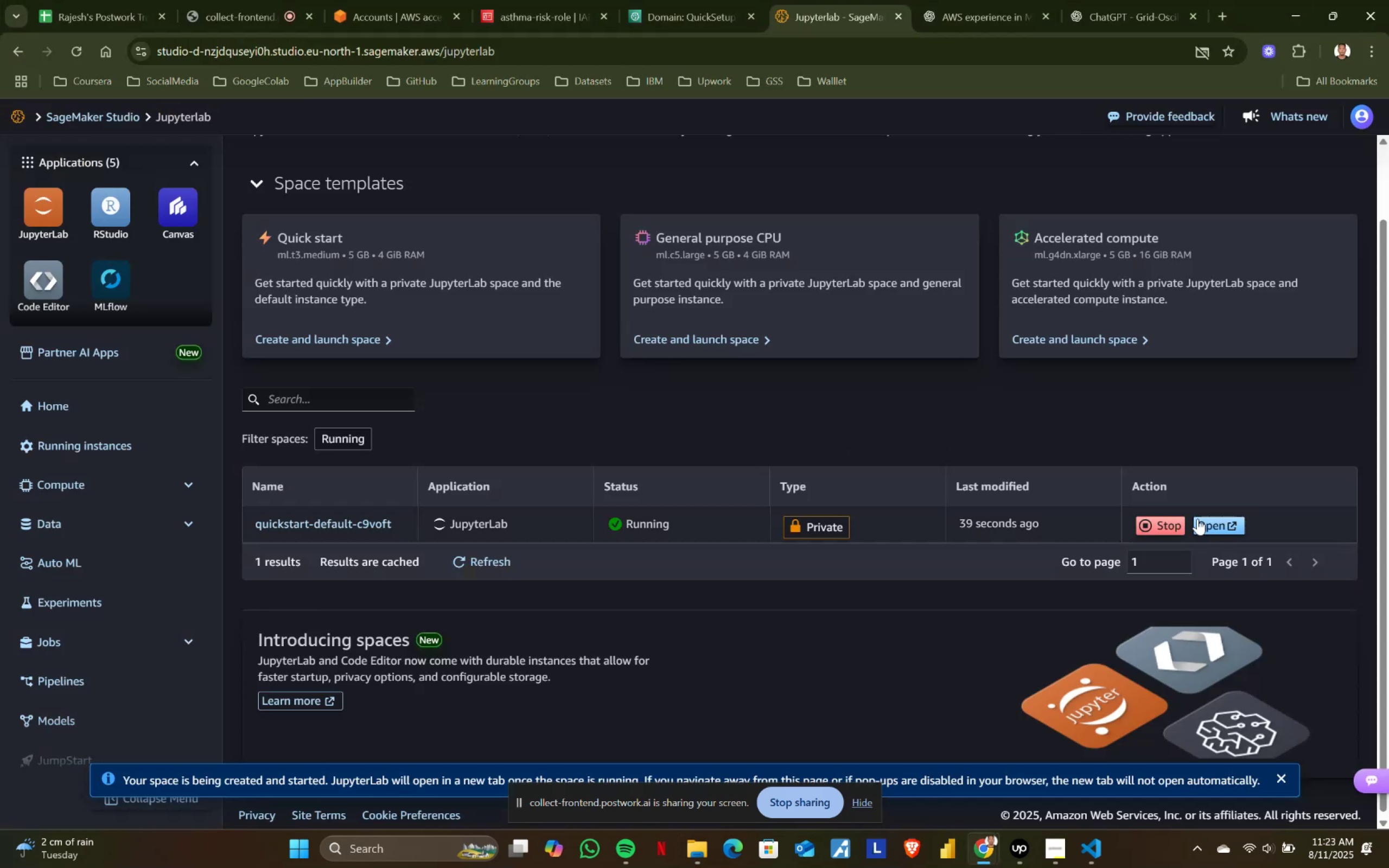 
left_click([1222, 524])
 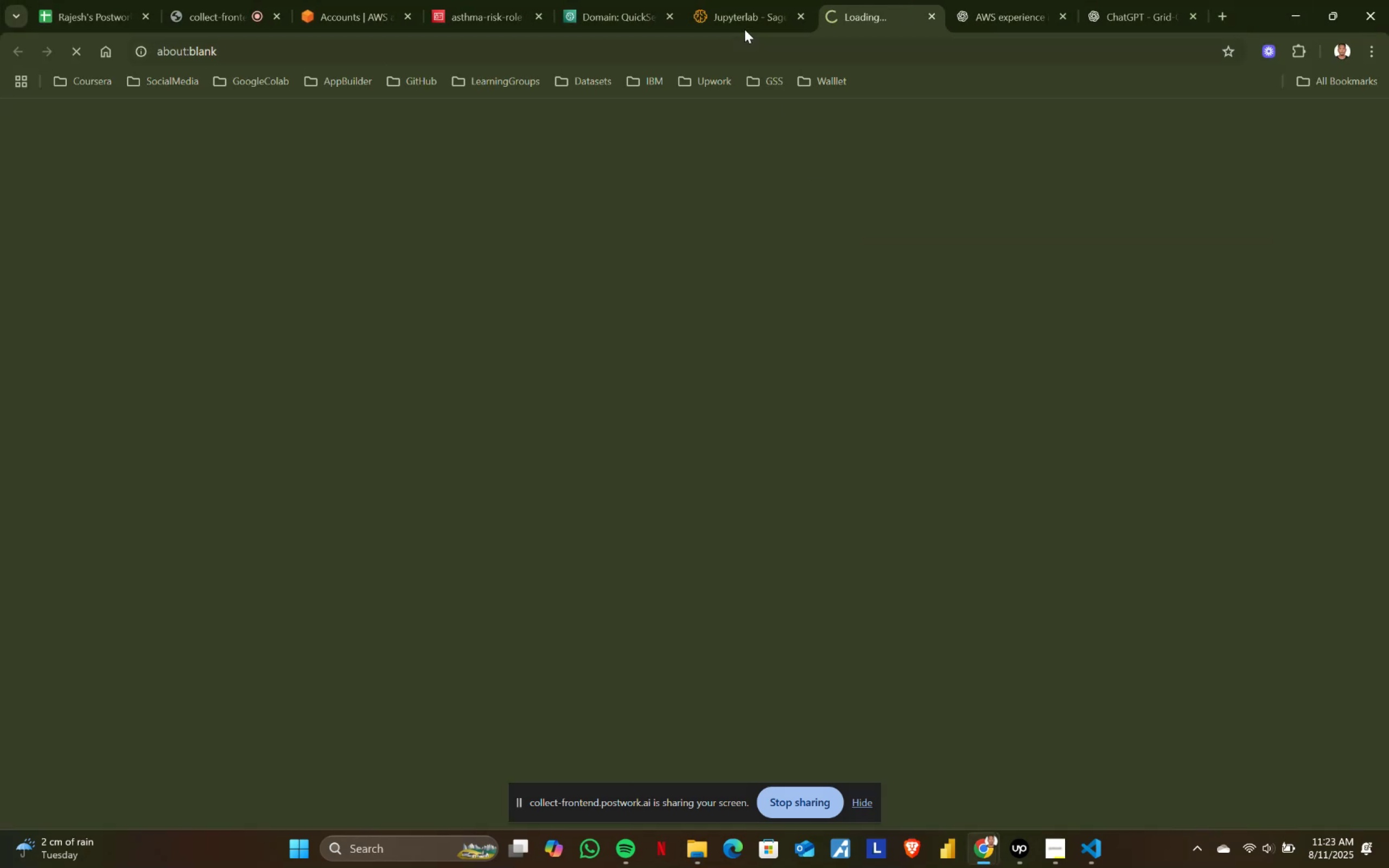 
left_click([621, 0])
 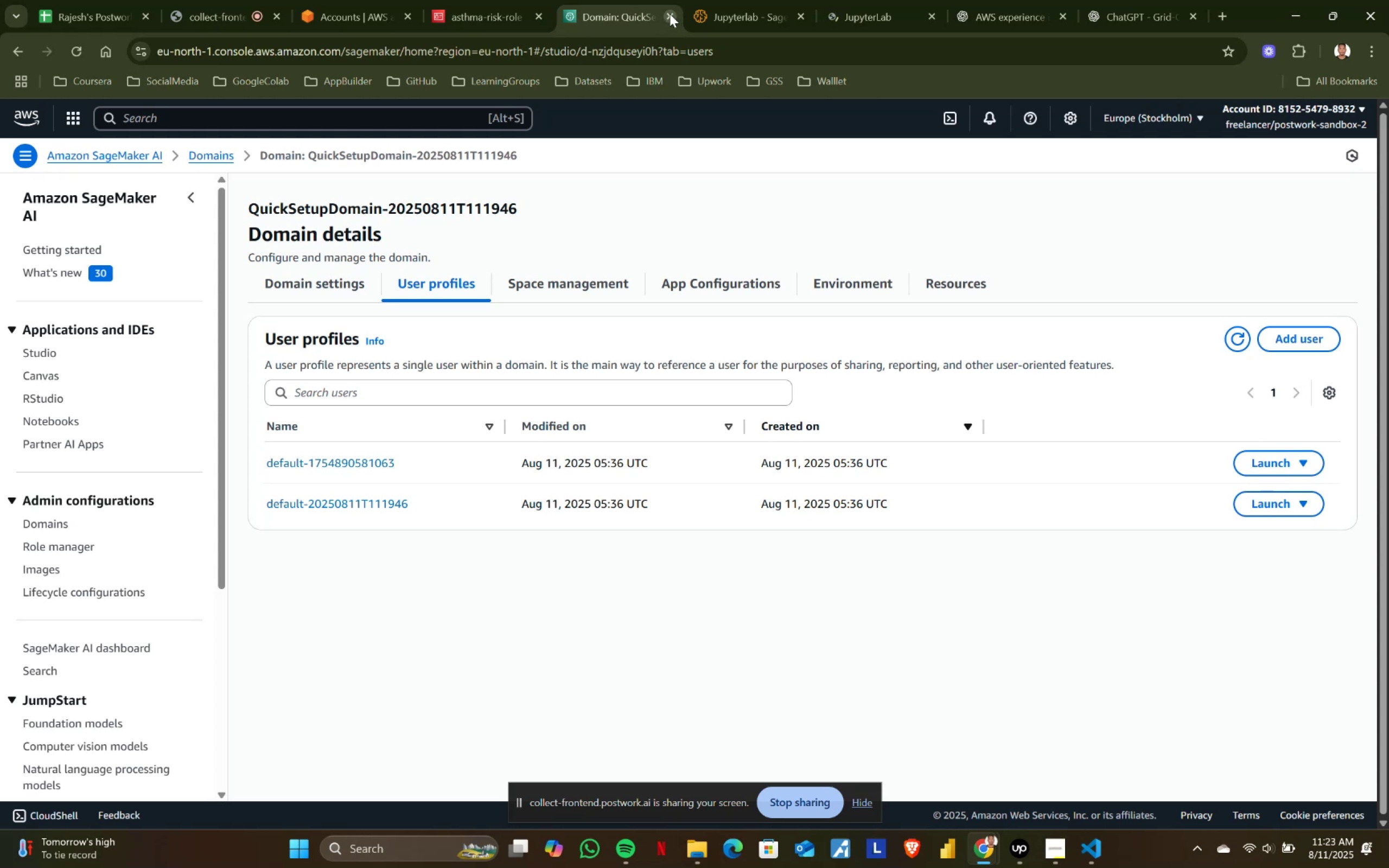 
double_click([887, 2])
 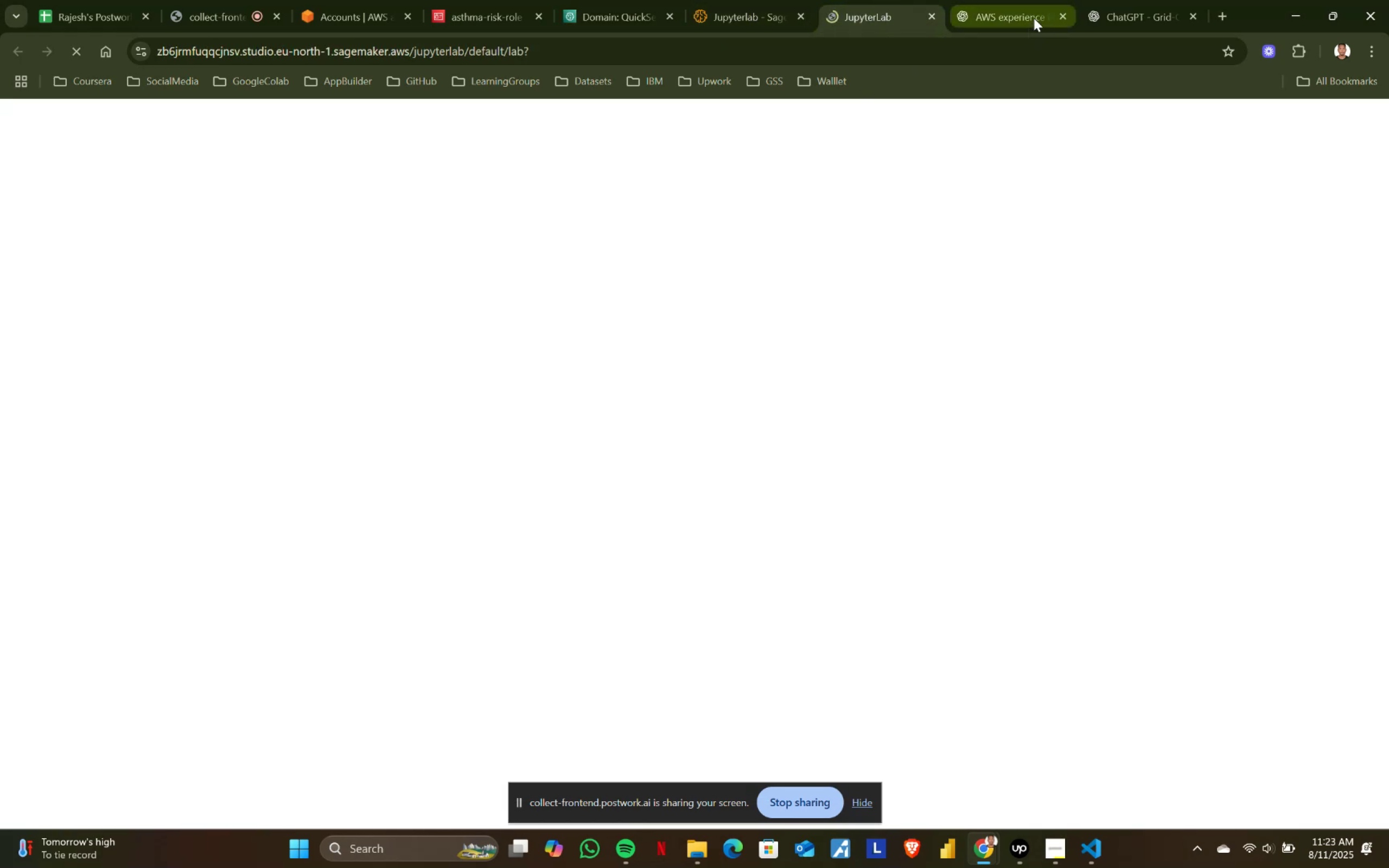 
left_click([1011, 11])
 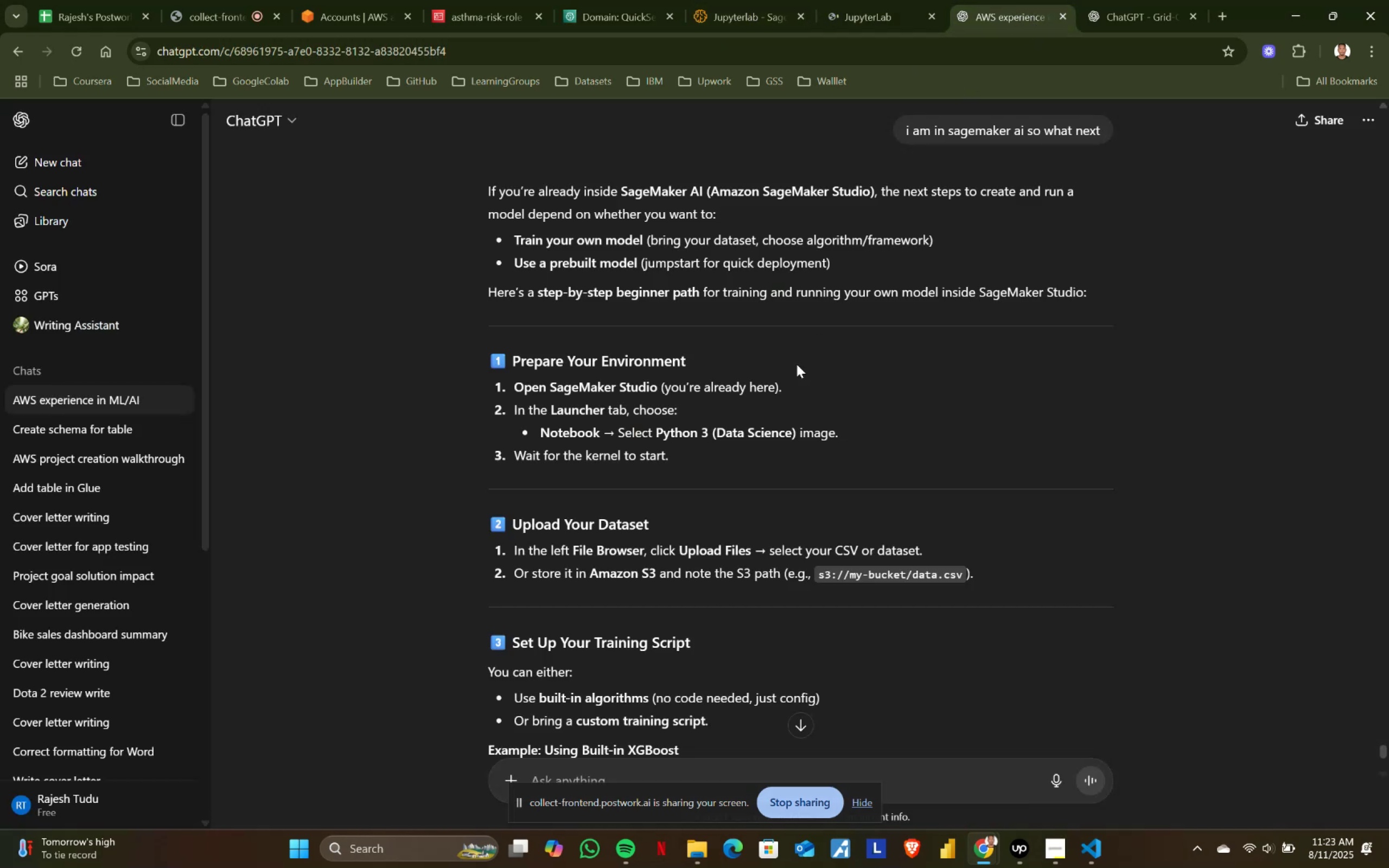 
scroll: coordinate [782, 397], scroll_direction: down, amount: 1.0
 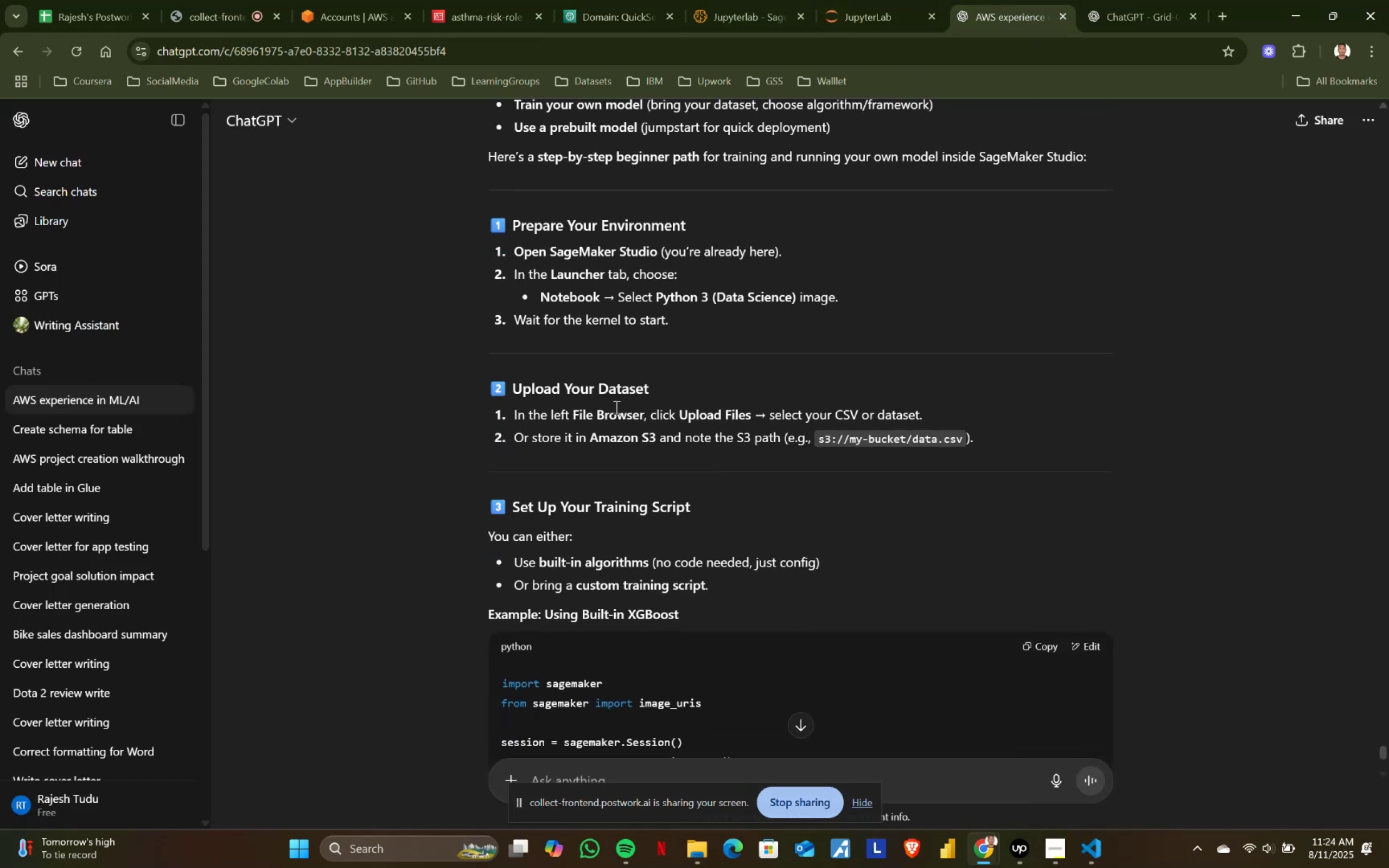 
wait(6.49)
 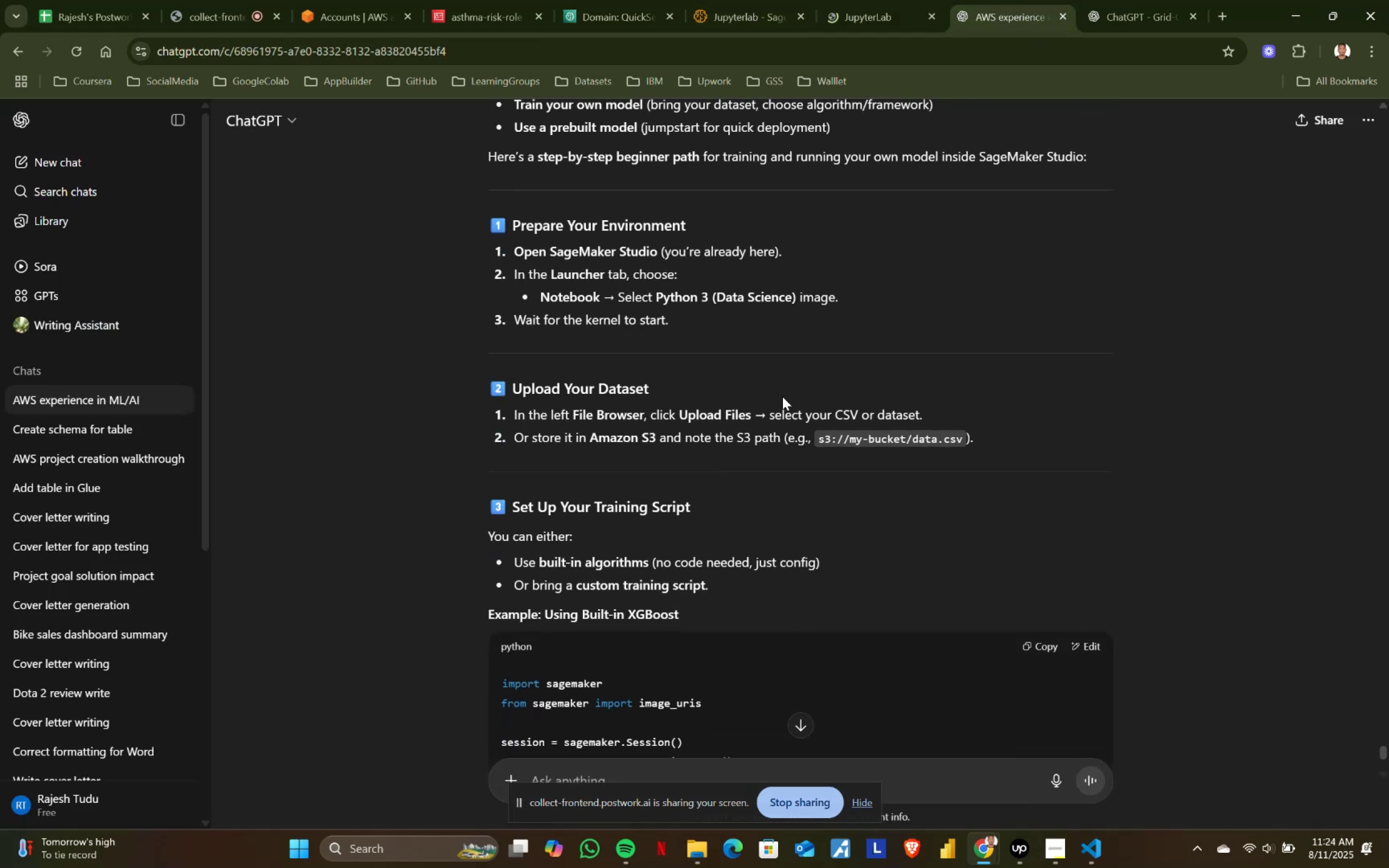 
left_click([840, 0])
 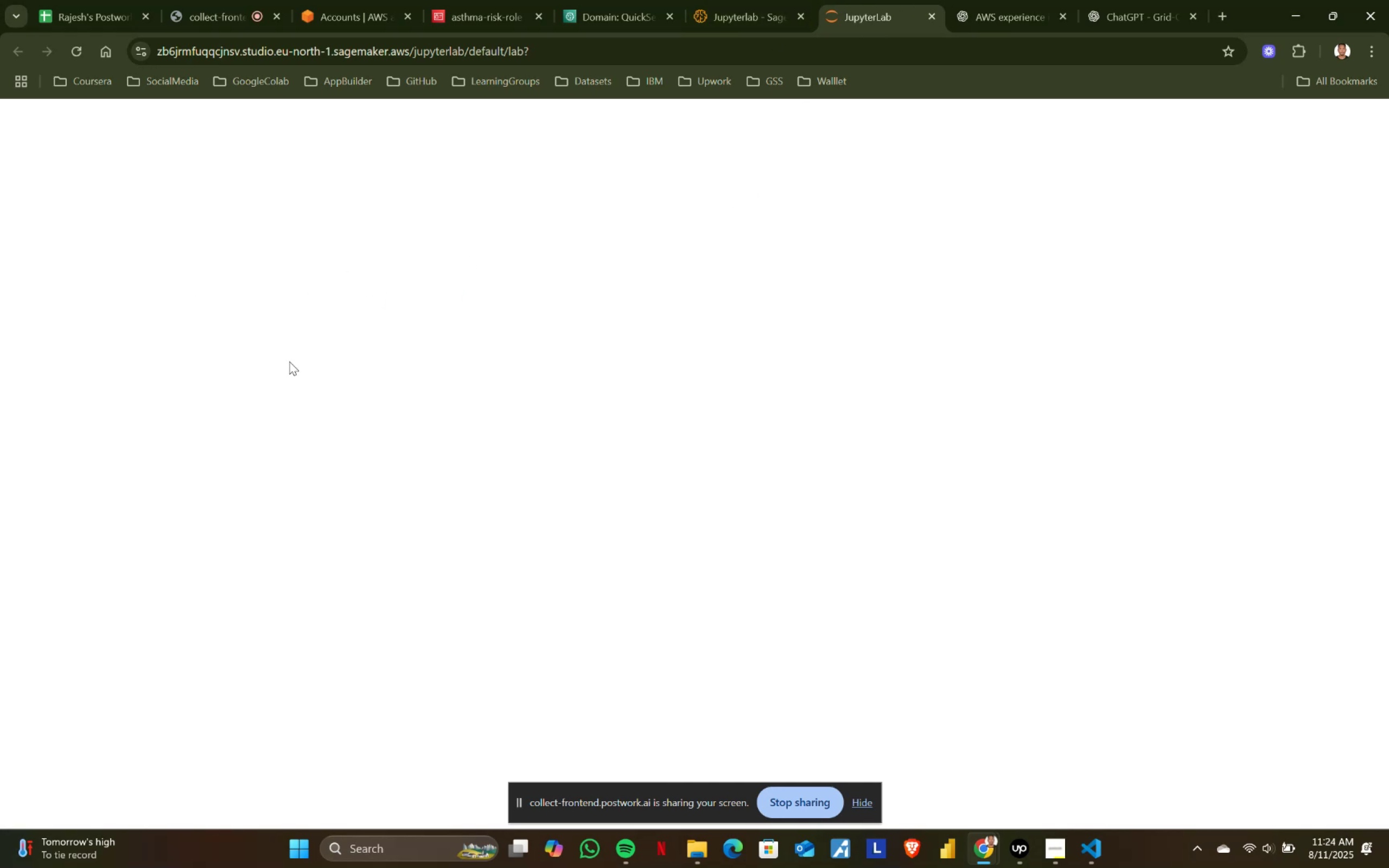 
left_click([730, 0])
 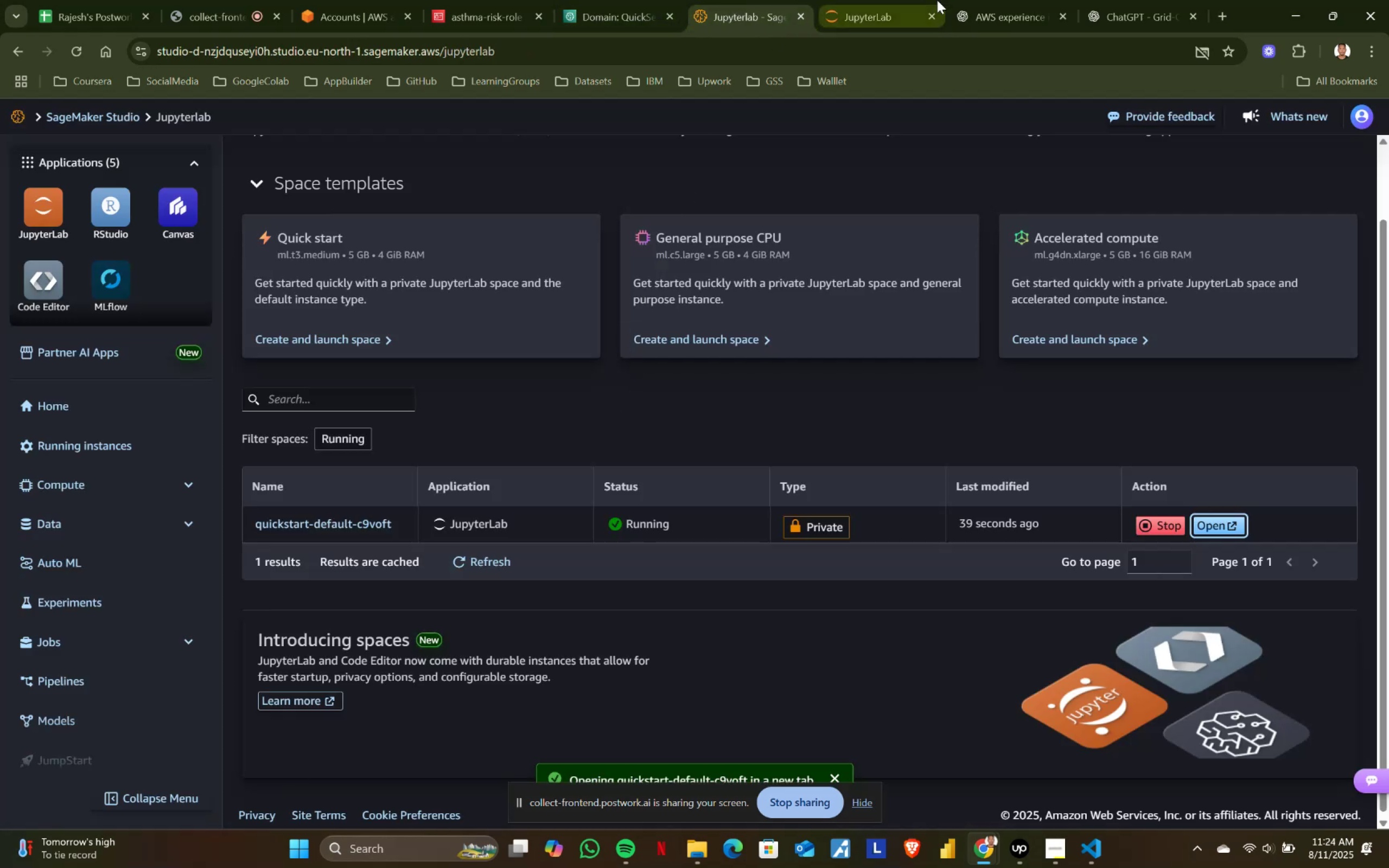 
left_click([969, 0])
 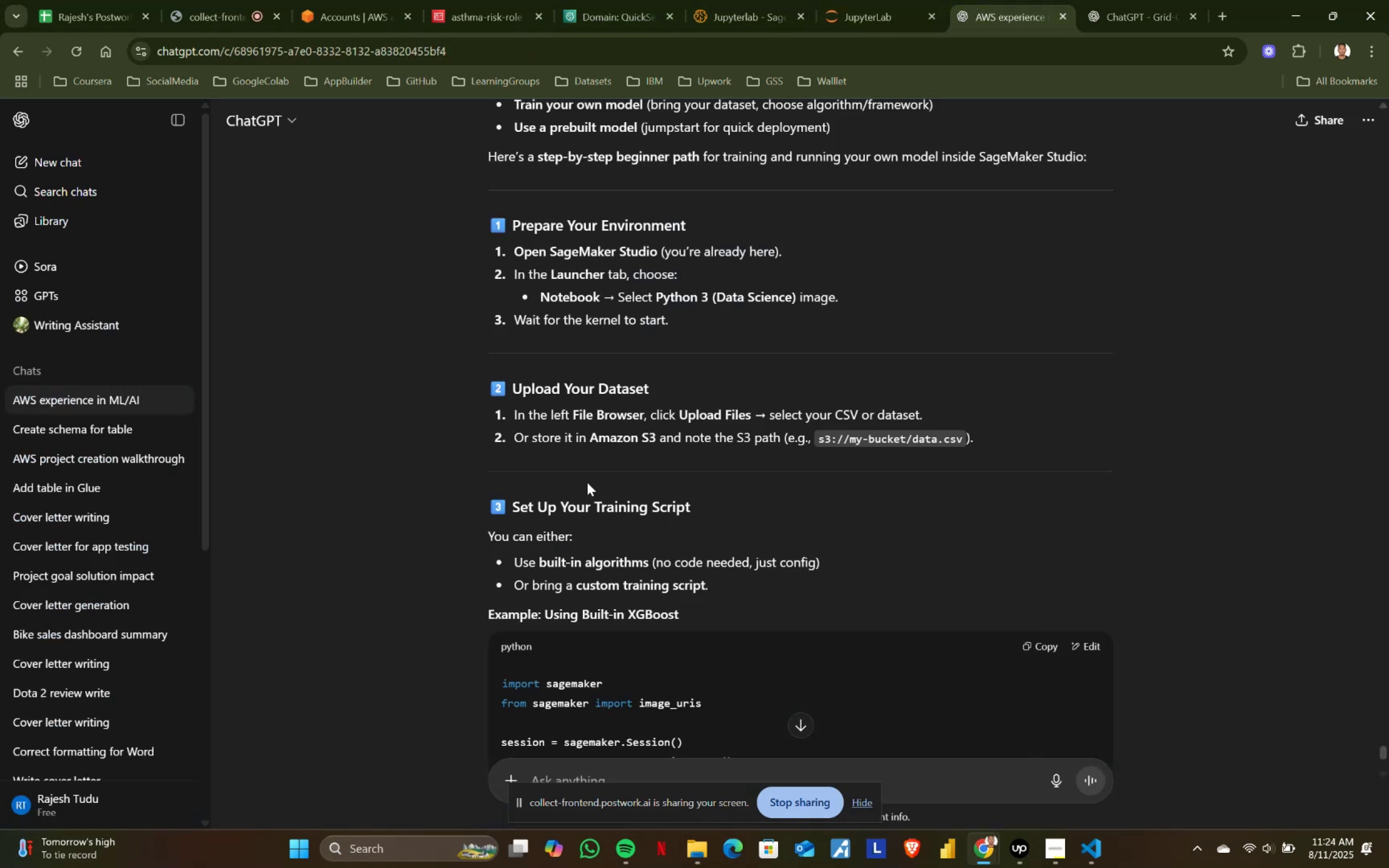 
scroll: coordinate [526, 533], scroll_direction: down, amount: 2.0
 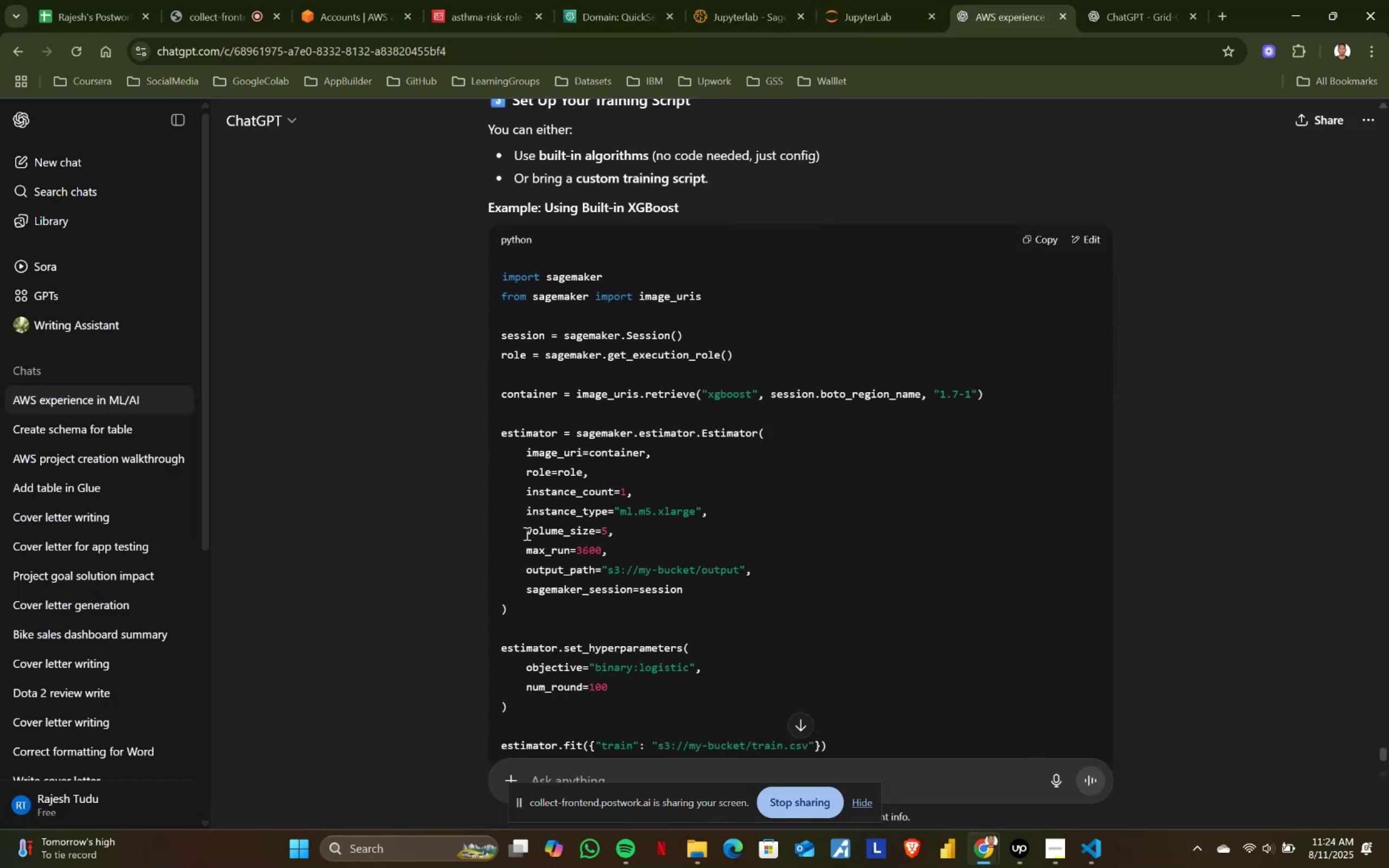 
scroll: coordinate [526, 533], scroll_direction: up, amount: 1.0
 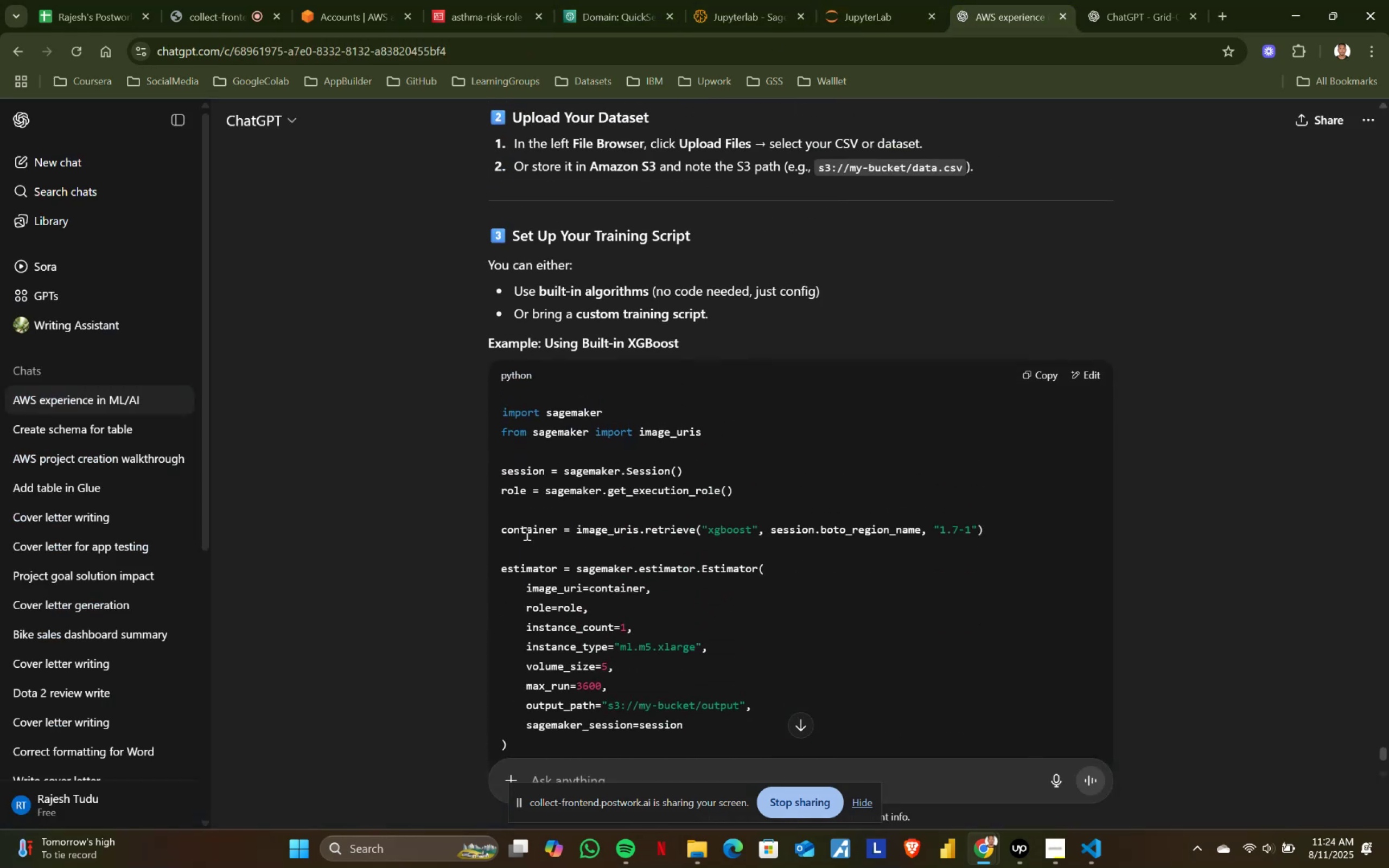 
scroll: coordinate [526, 533], scroll_direction: down, amount: 1.0
 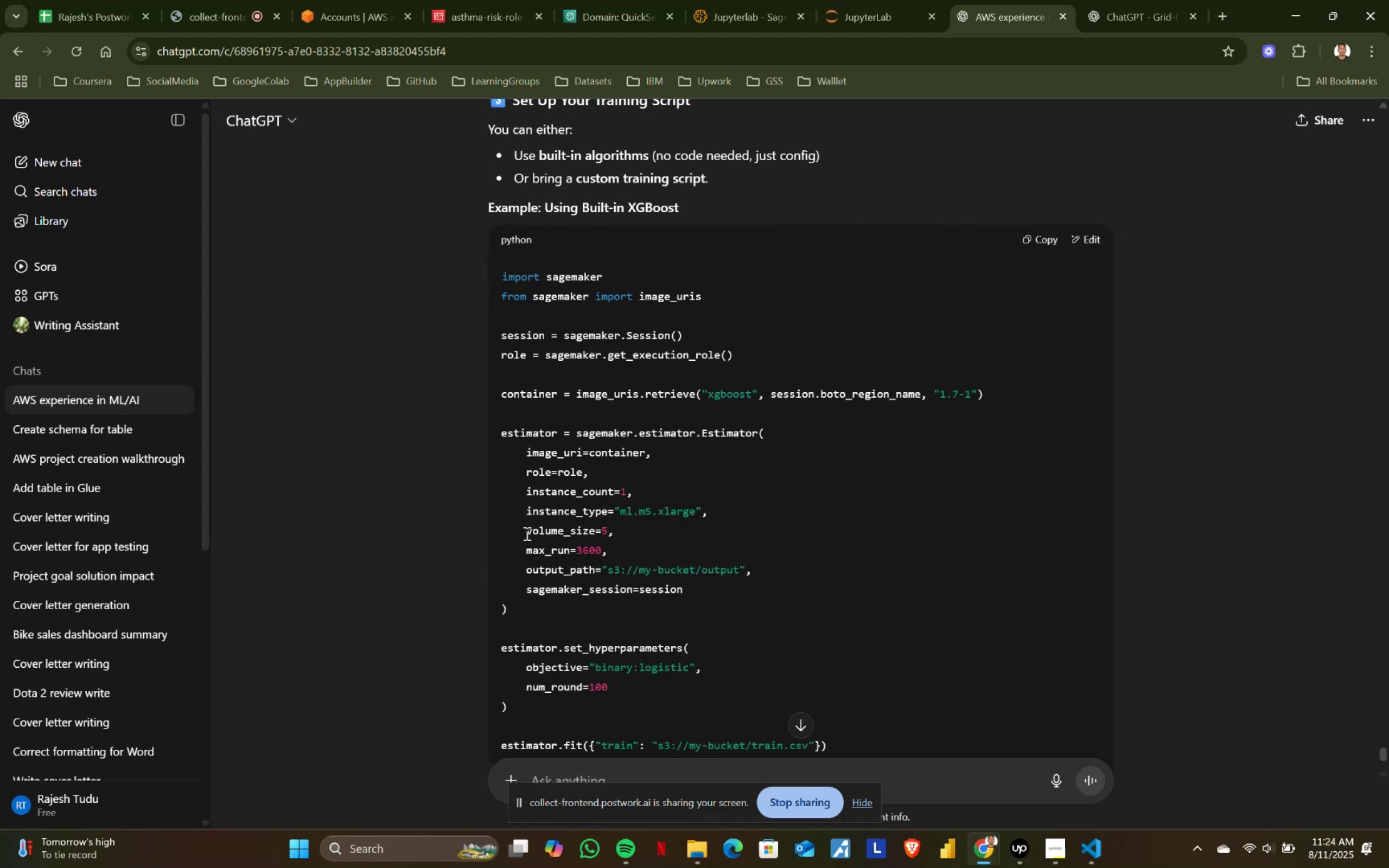 
scroll: coordinate [526, 533], scroll_direction: up, amount: 2.0
 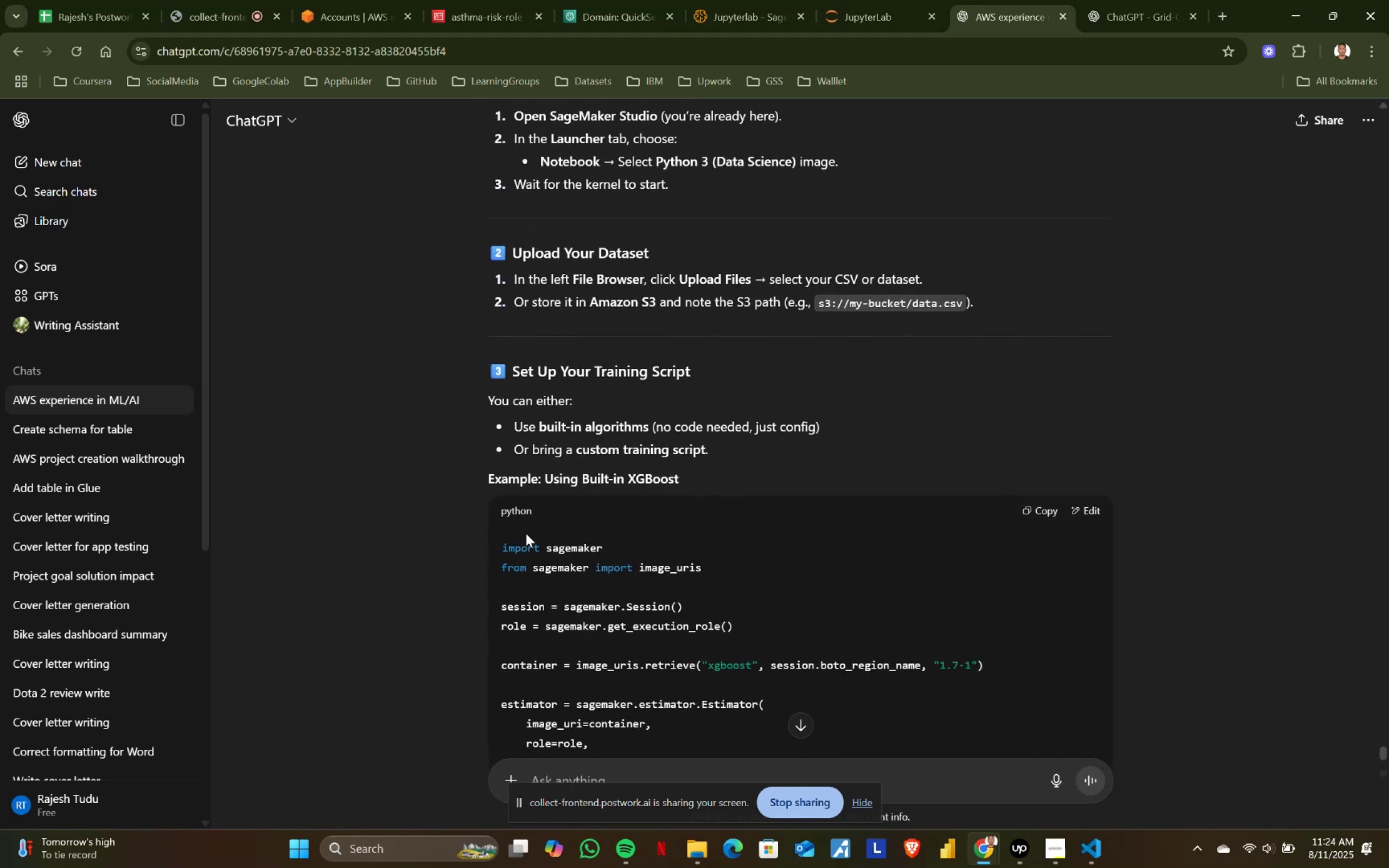 
scroll: coordinate [526, 533], scroll_direction: down, amount: 1.0
 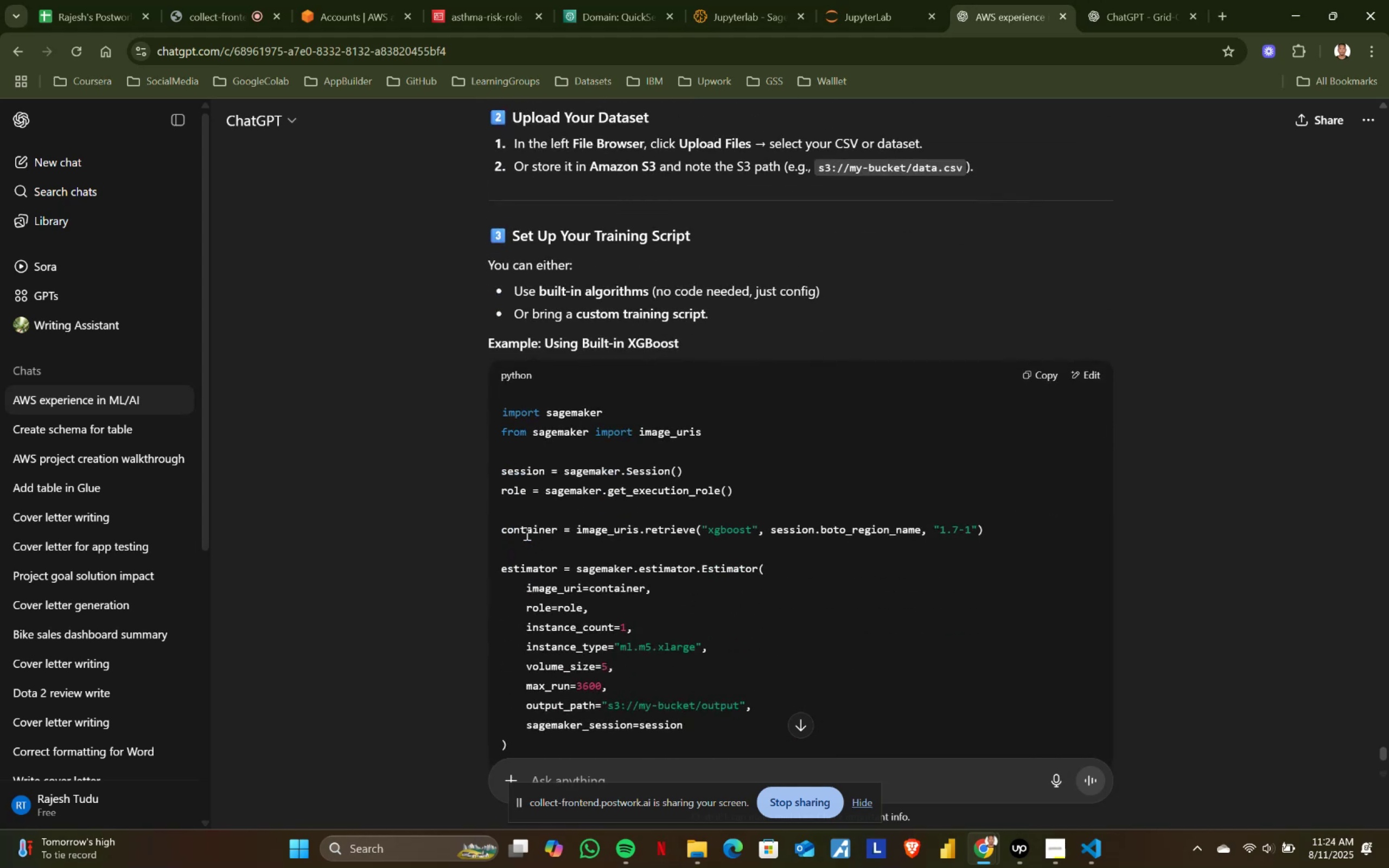 
wait(6.06)
 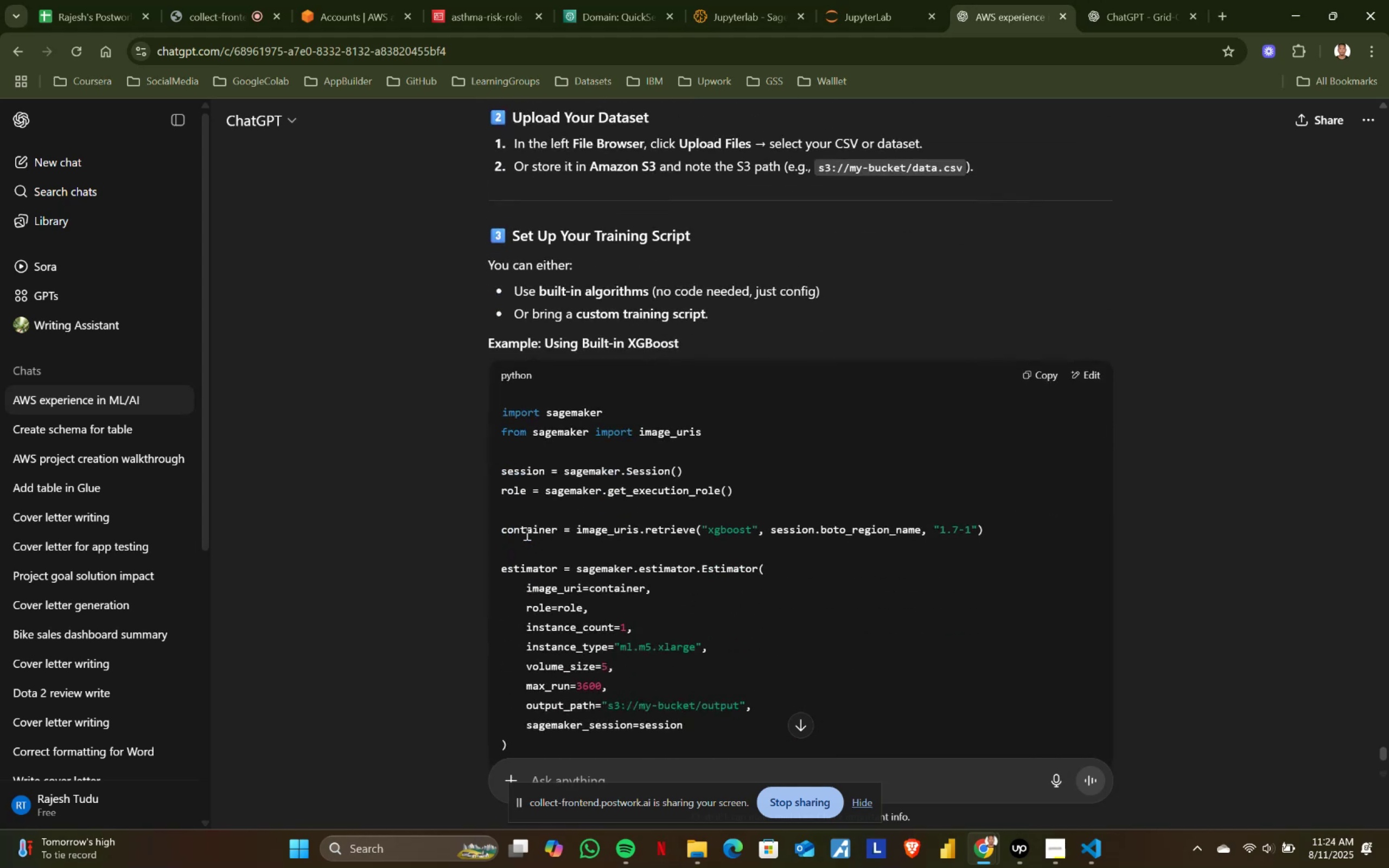 
scroll: coordinate [526, 533], scroll_direction: down, amount: 4.0
 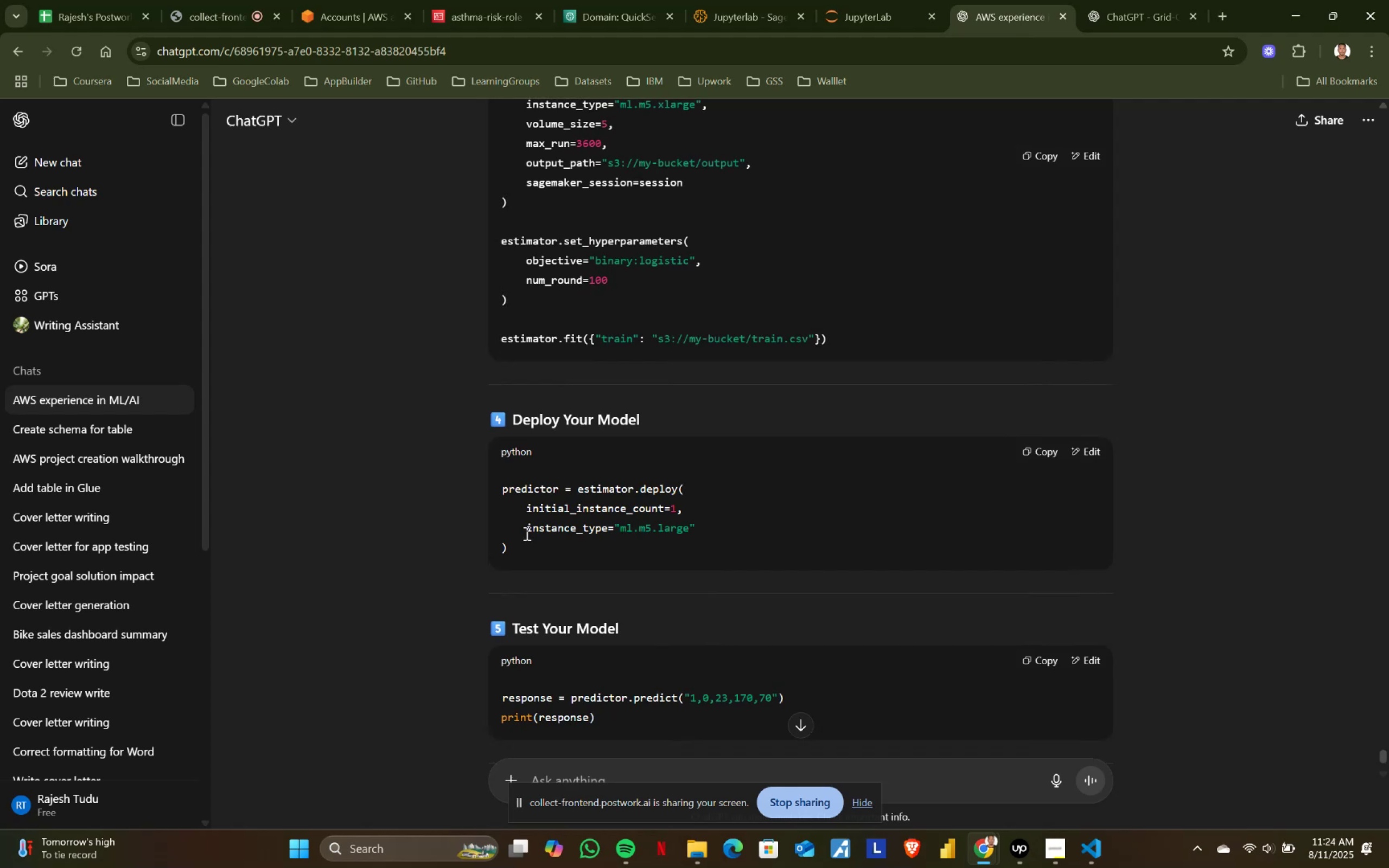 
scroll: coordinate [526, 533], scroll_direction: up, amount: 4.0
 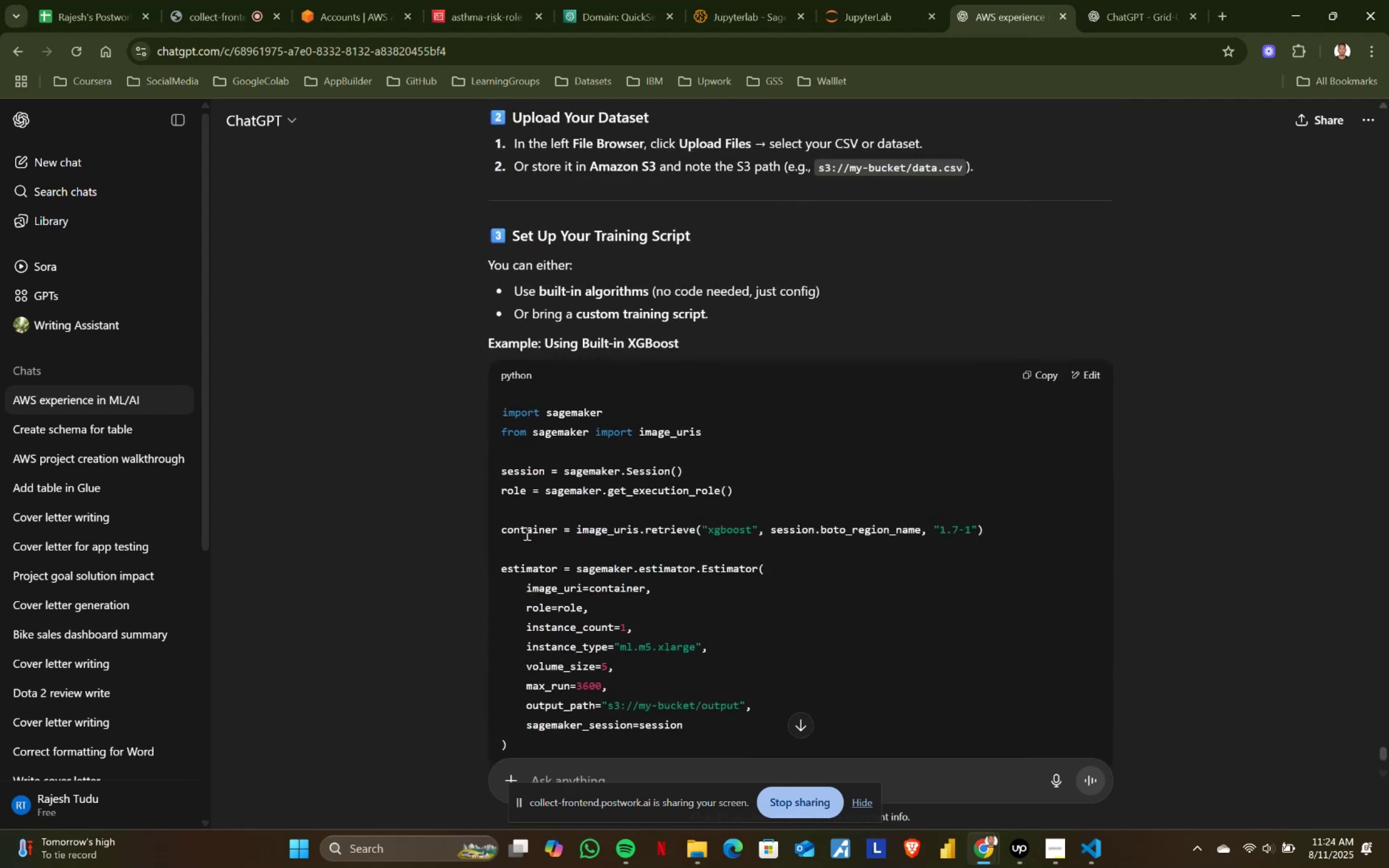 
scroll: coordinate [526, 533], scroll_direction: down, amount: 1.0
 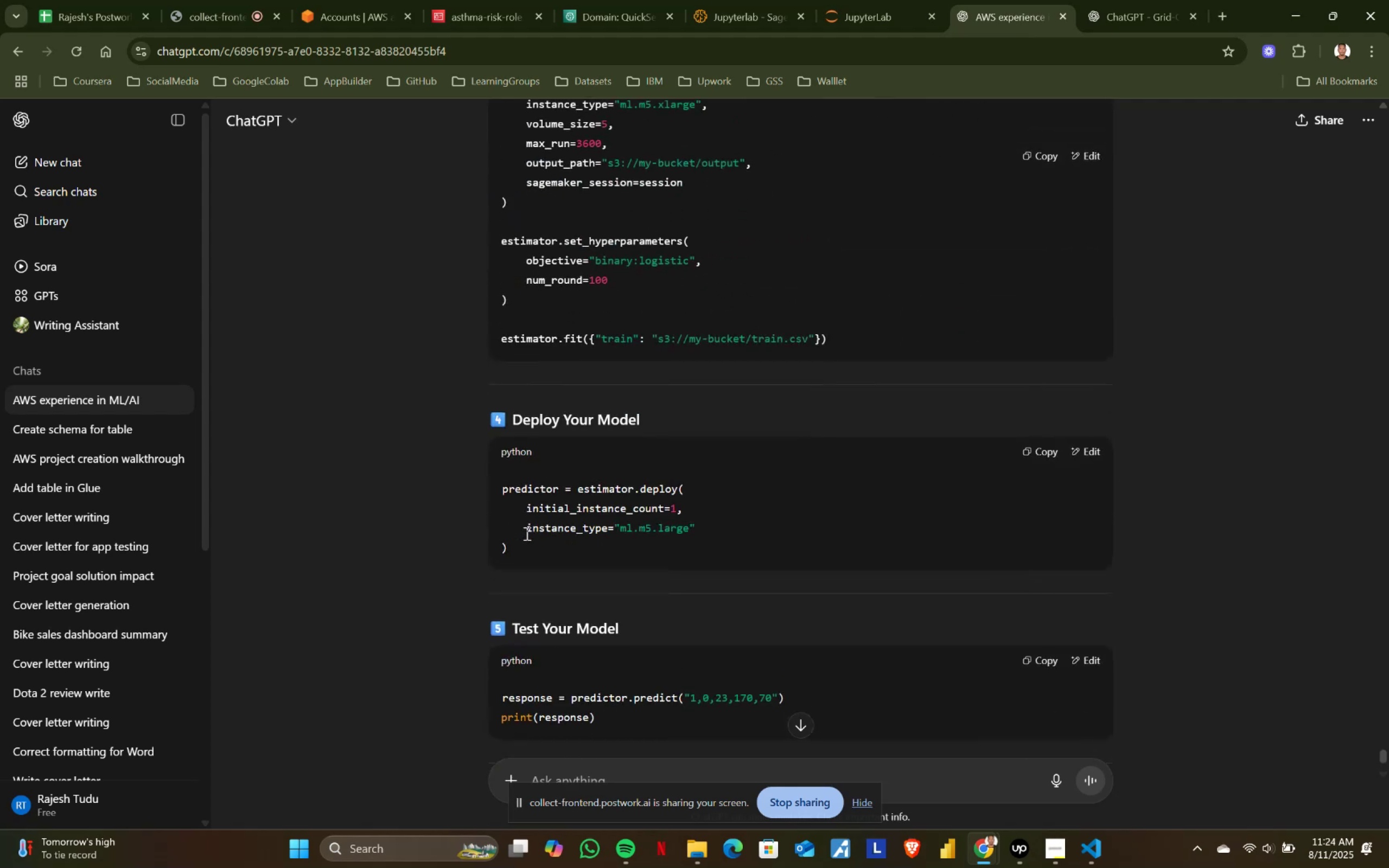 
wait(5.36)
 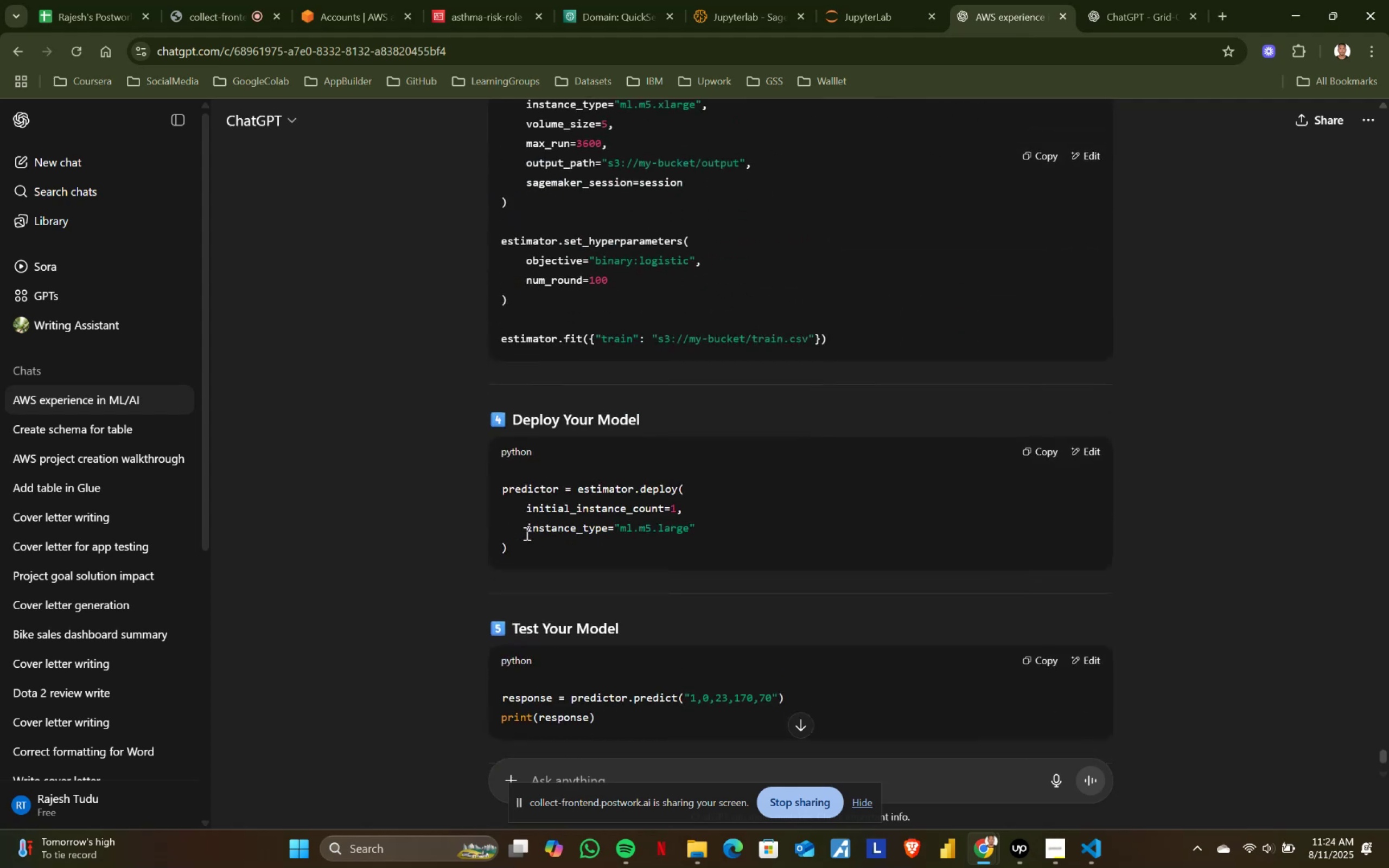 
scroll: coordinate [526, 533], scroll_direction: up, amount: 6.0
 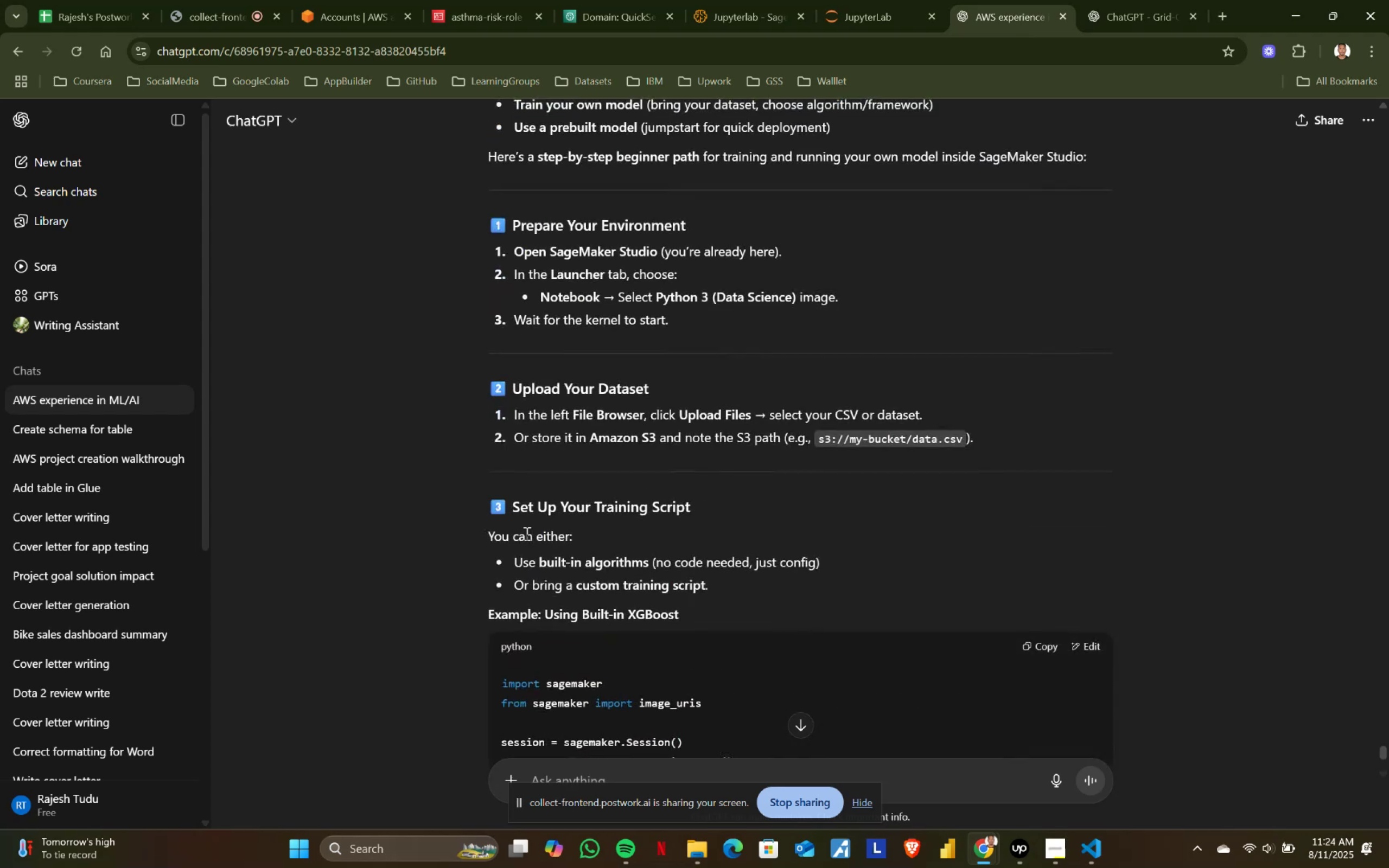 
scroll: coordinate [552, 513], scroll_direction: down, amount: 7.0
 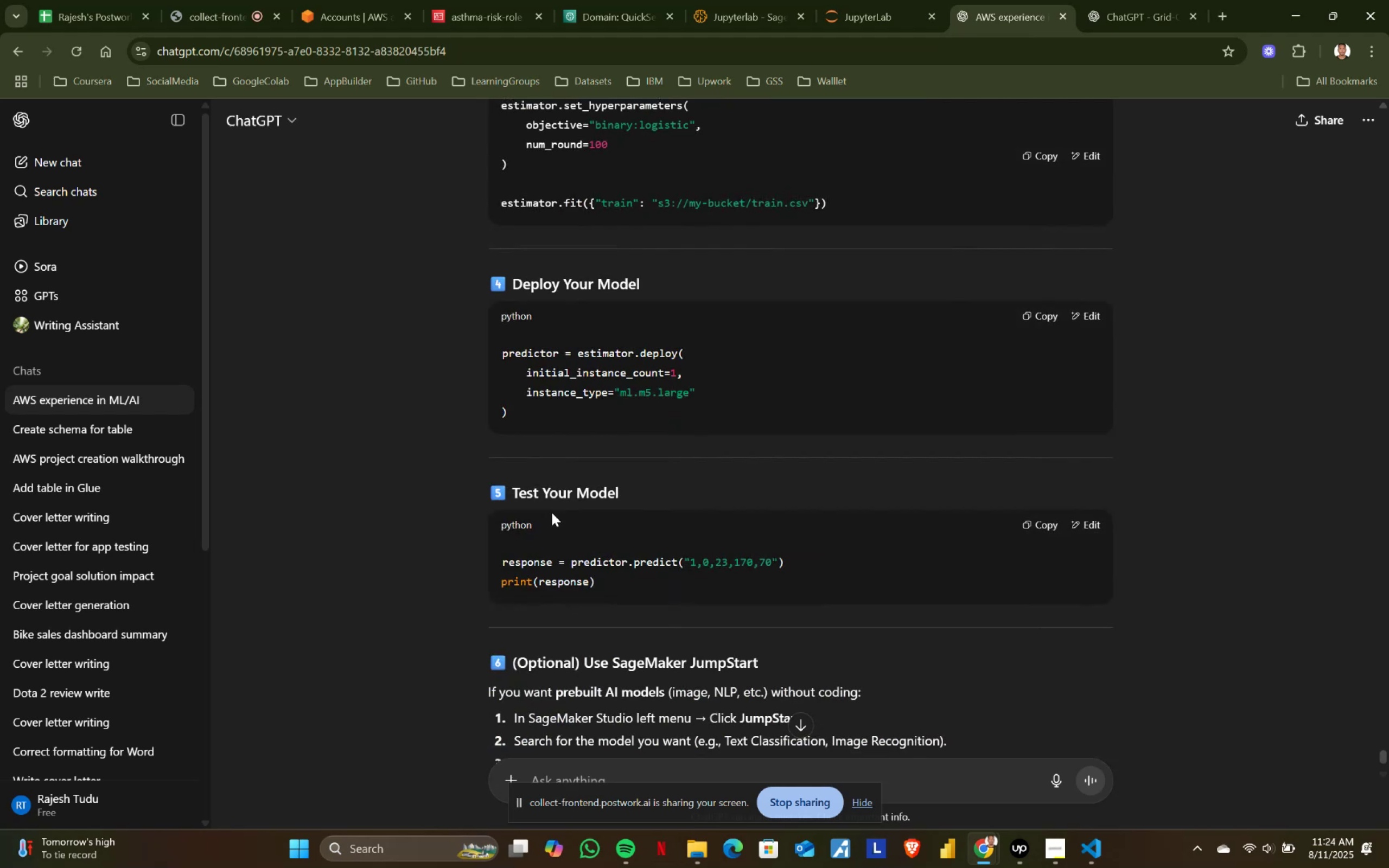 
scroll: coordinate [552, 513], scroll_direction: up, amount: 1.0
 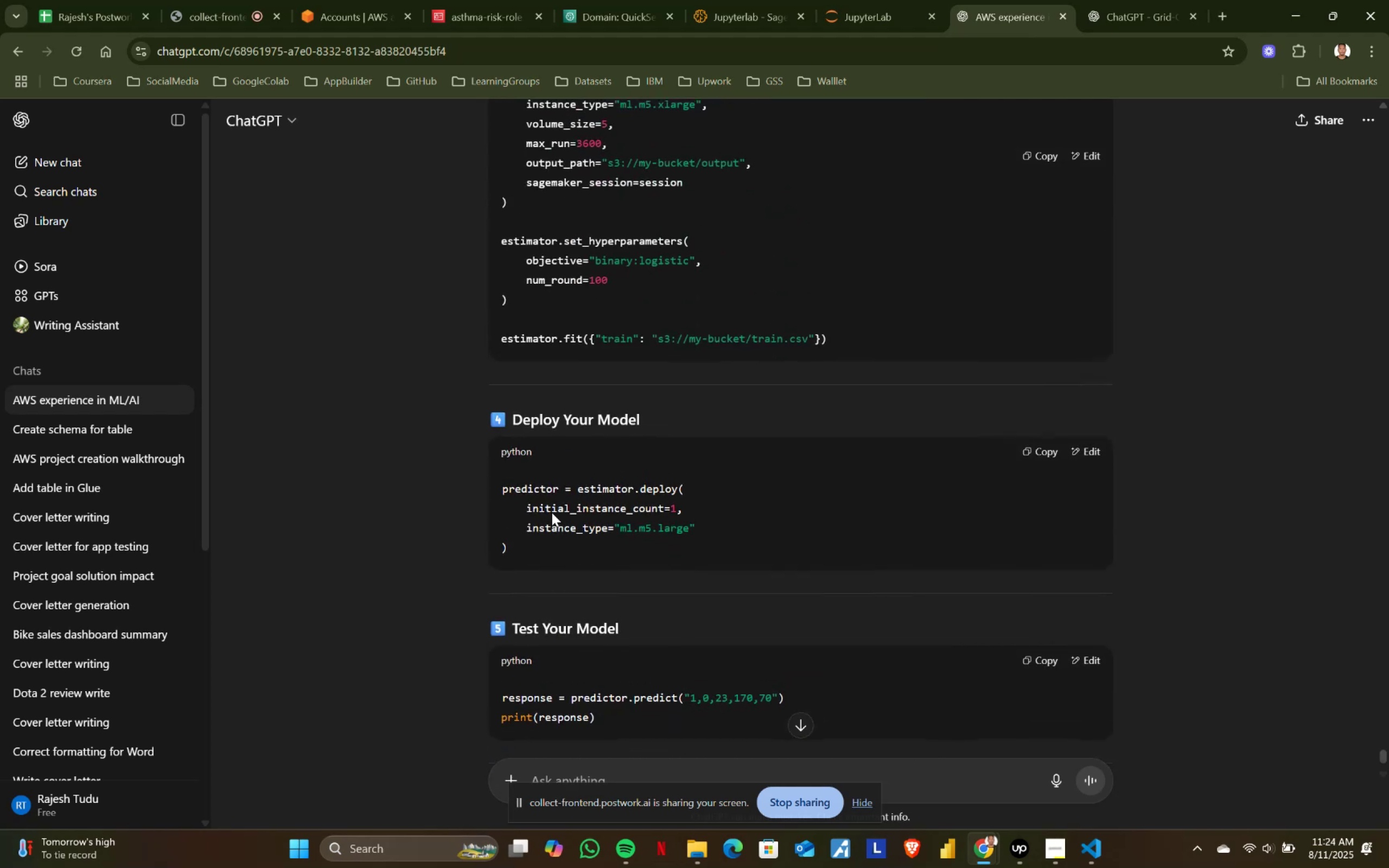 
scroll: coordinate [552, 512], scroll_direction: down, amount: 5.0
 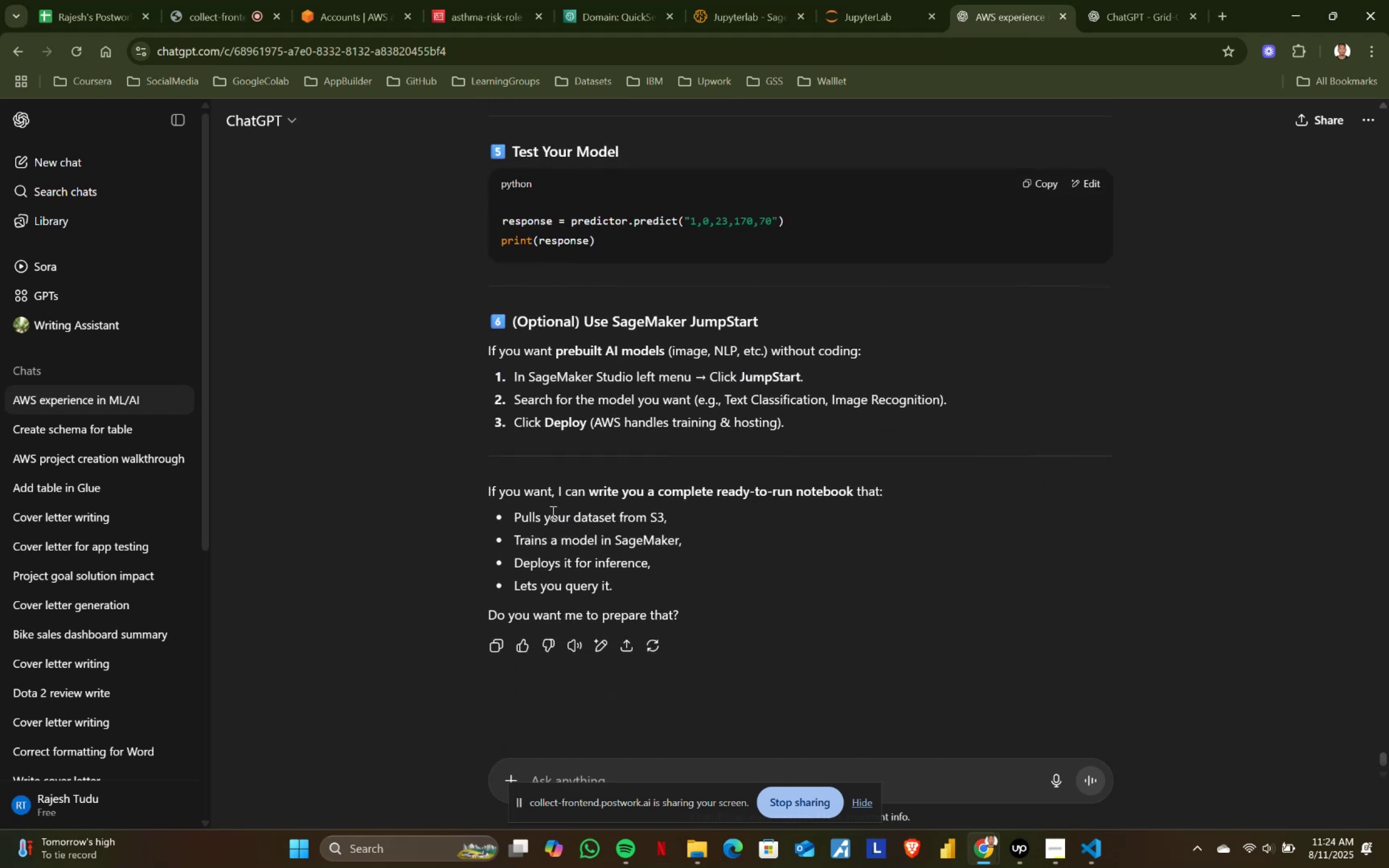 
scroll: coordinate [552, 512], scroll_direction: up, amount: 17.0
 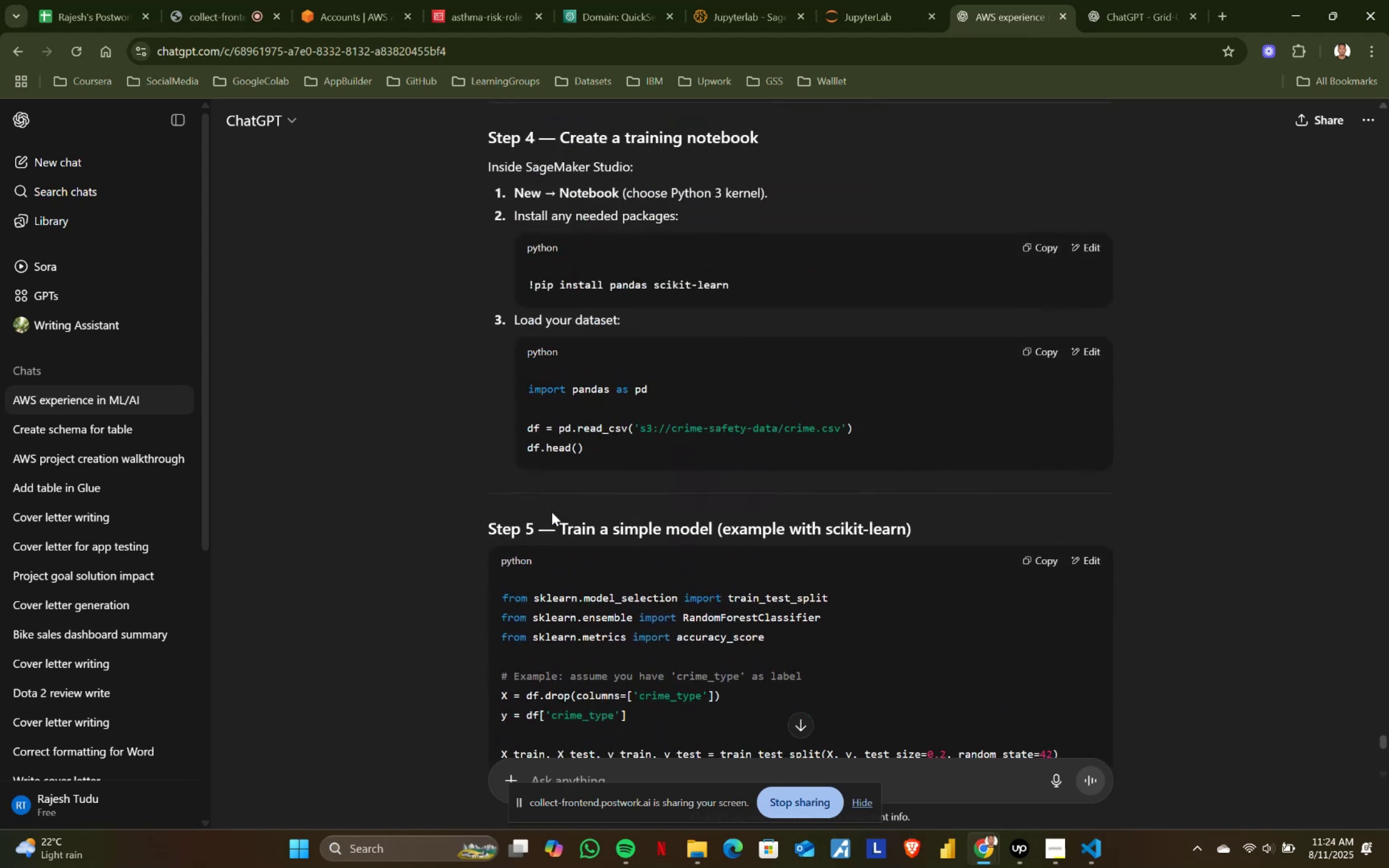 
scroll: coordinate [552, 512], scroll_direction: down, amount: 5.0
 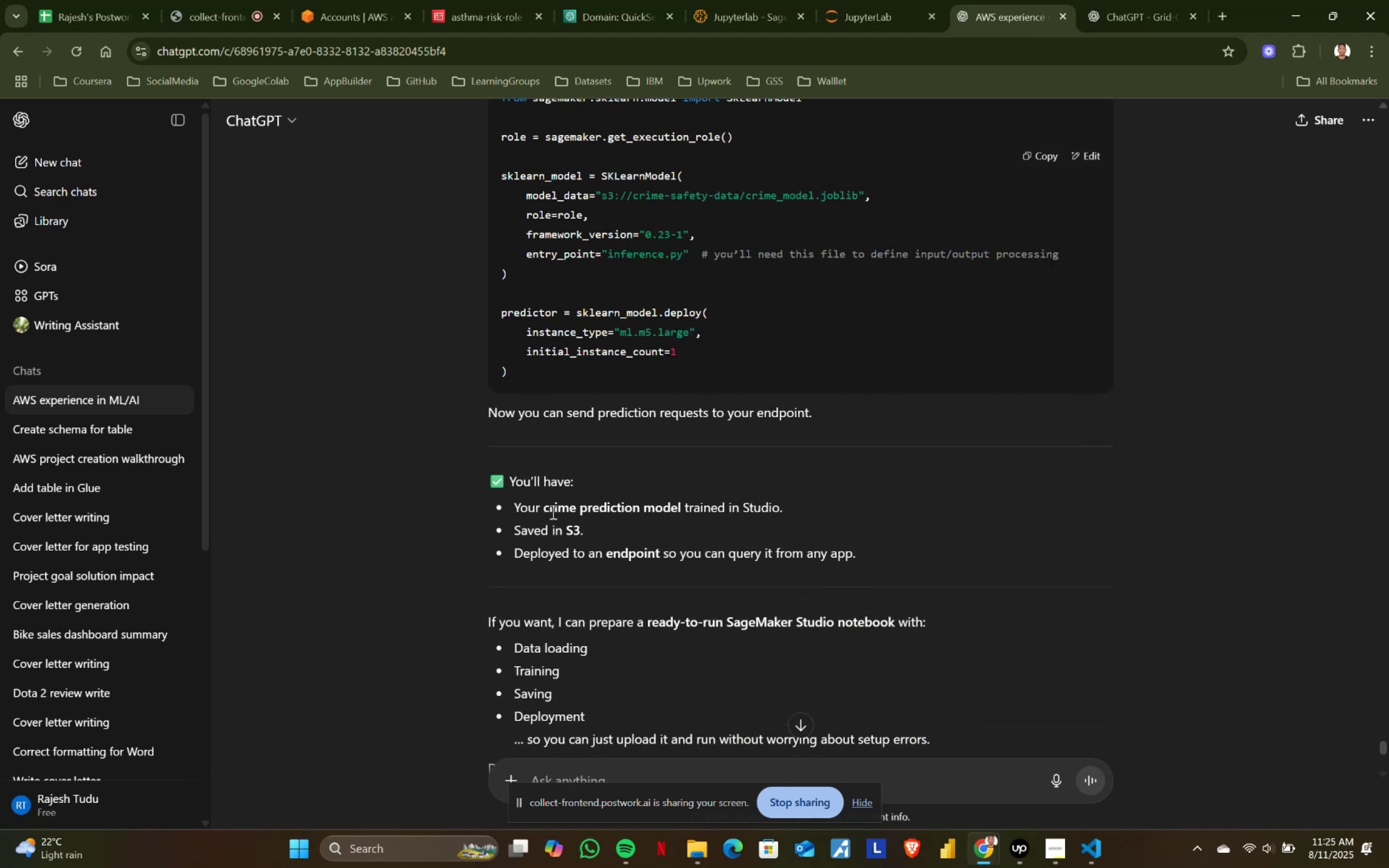 
scroll: coordinate [552, 512], scroll_direction: up, amount: 10.0
 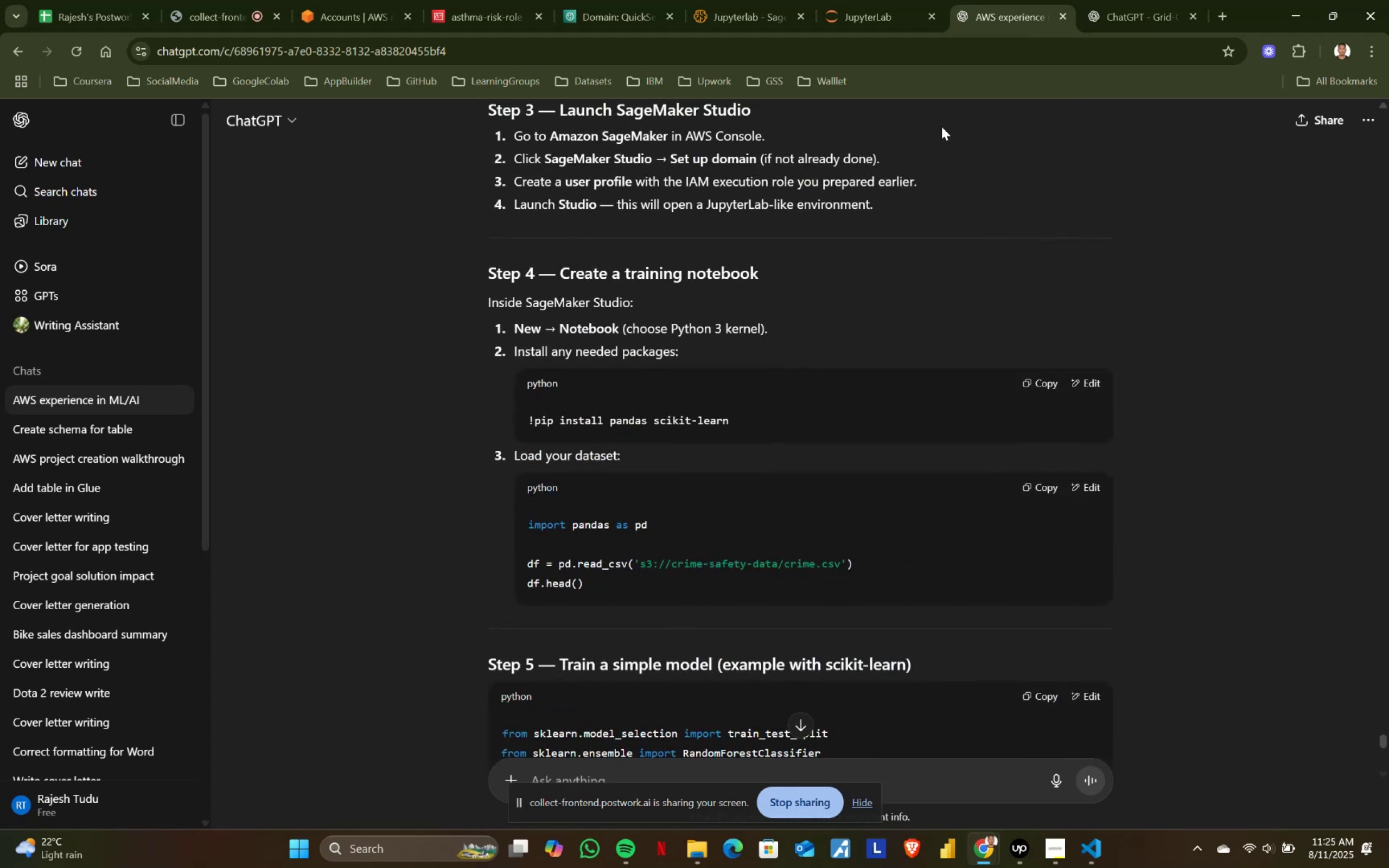 
left_click([881, 10])
 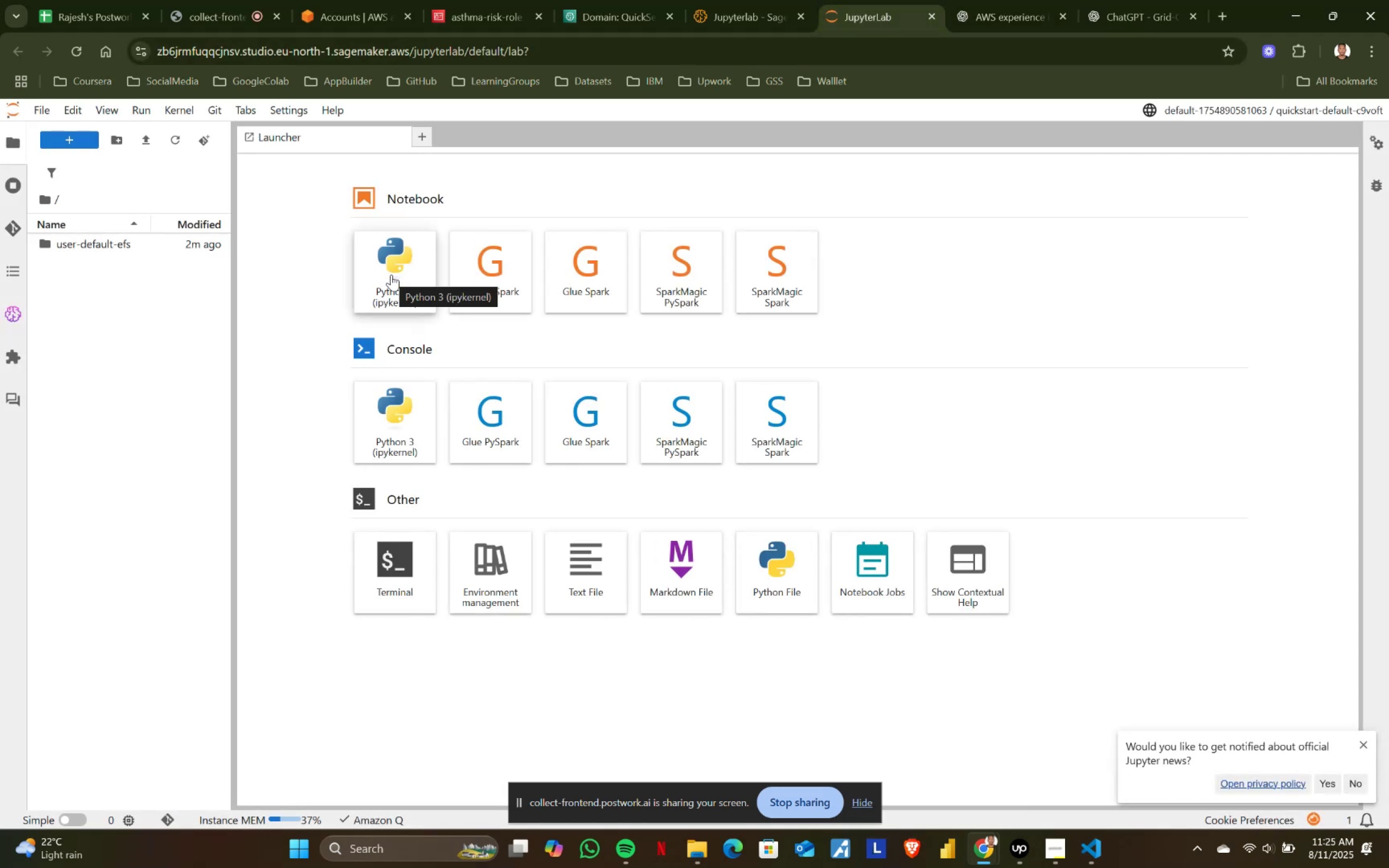 
left_click([391, 275])
 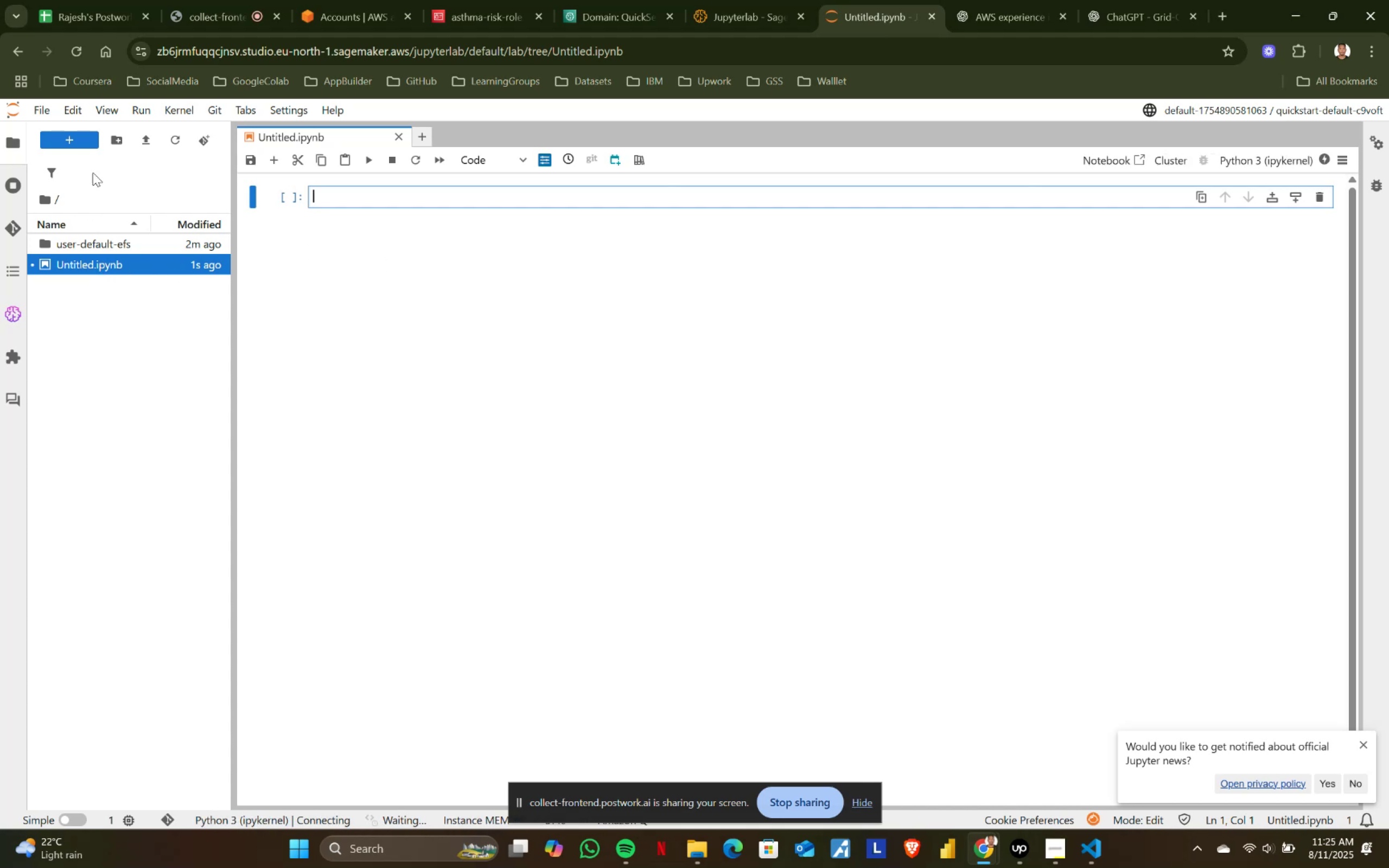 
left_click([138, 137])
 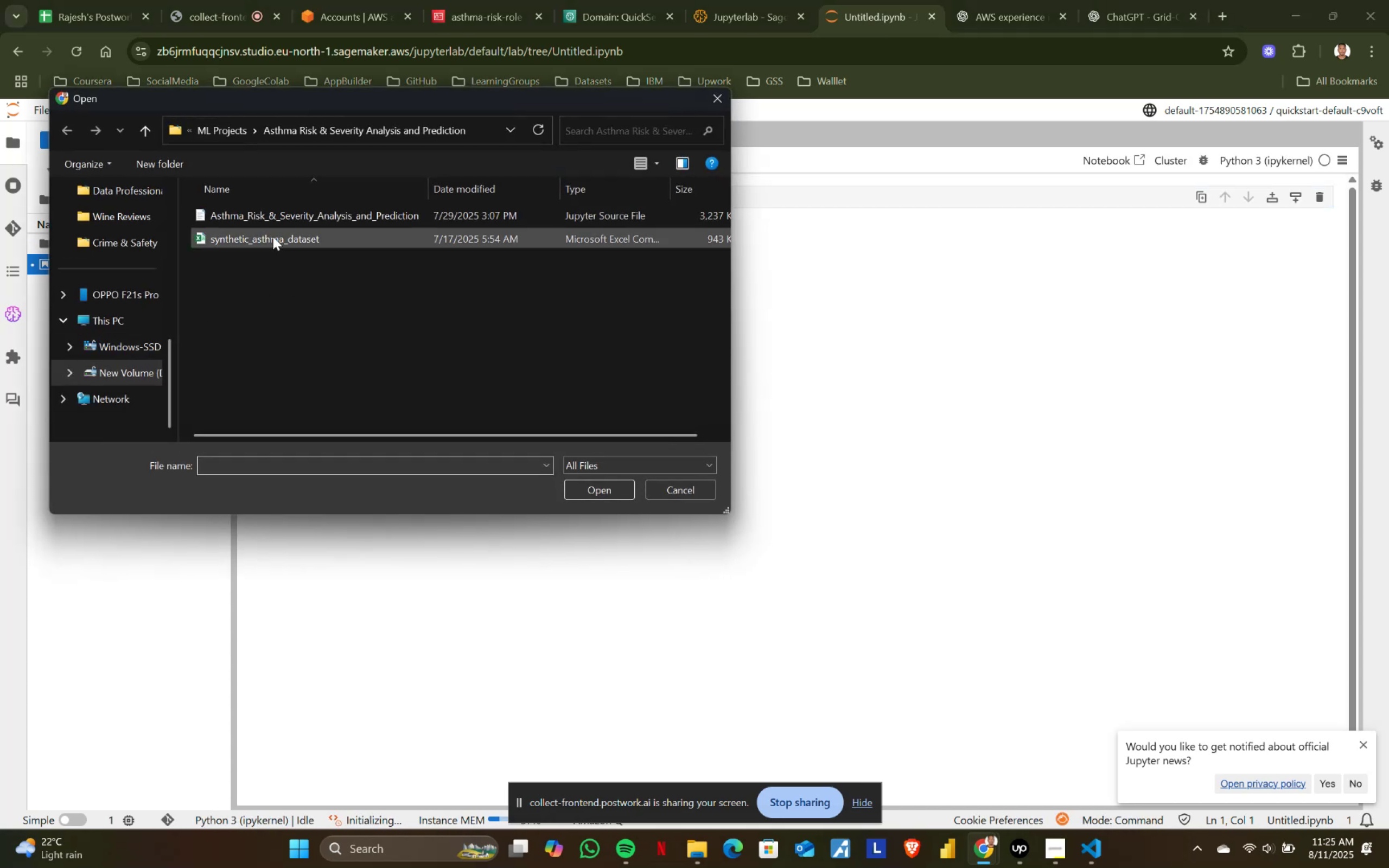 
left_click([273, 237])
 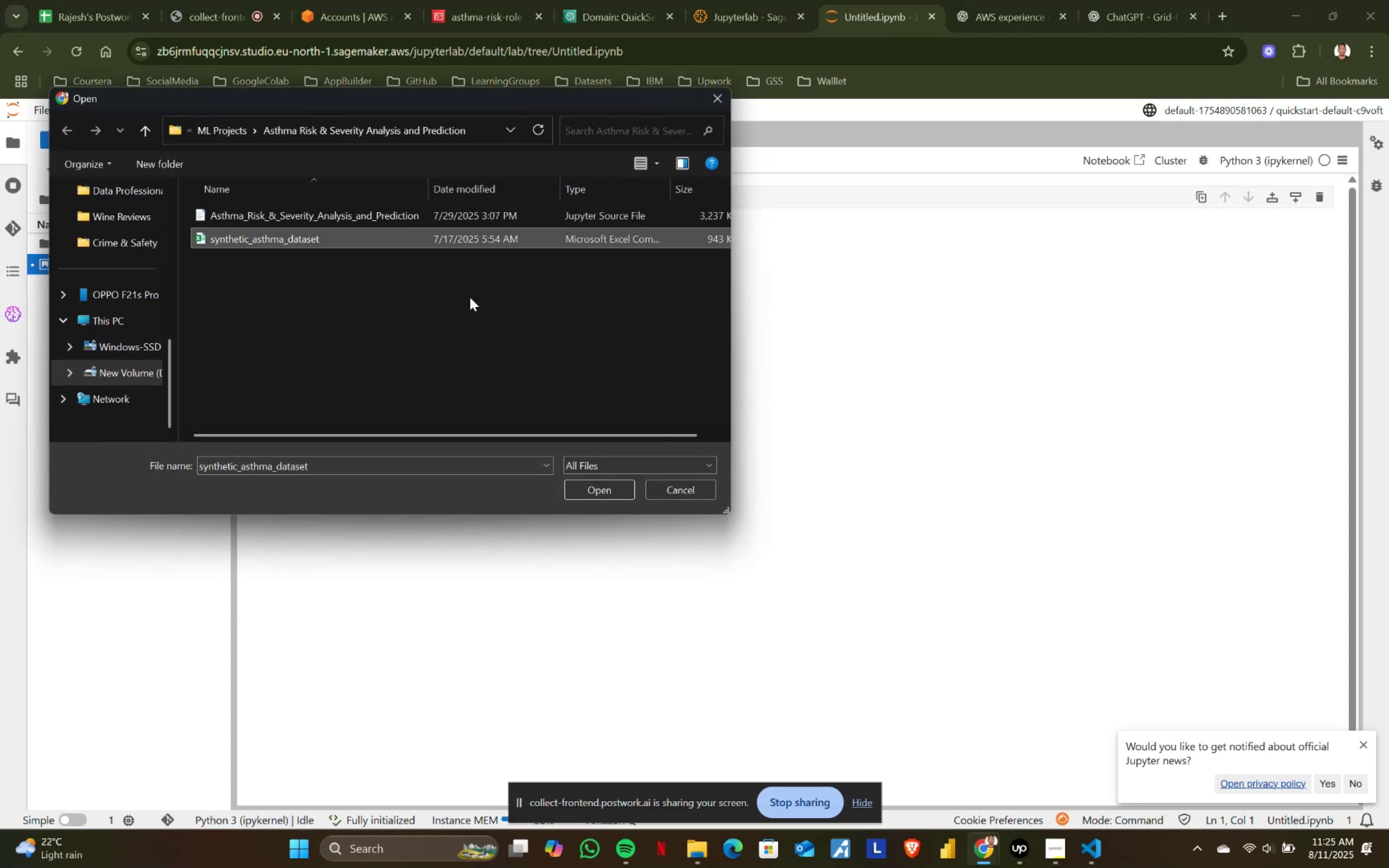 
wait(6.17)
 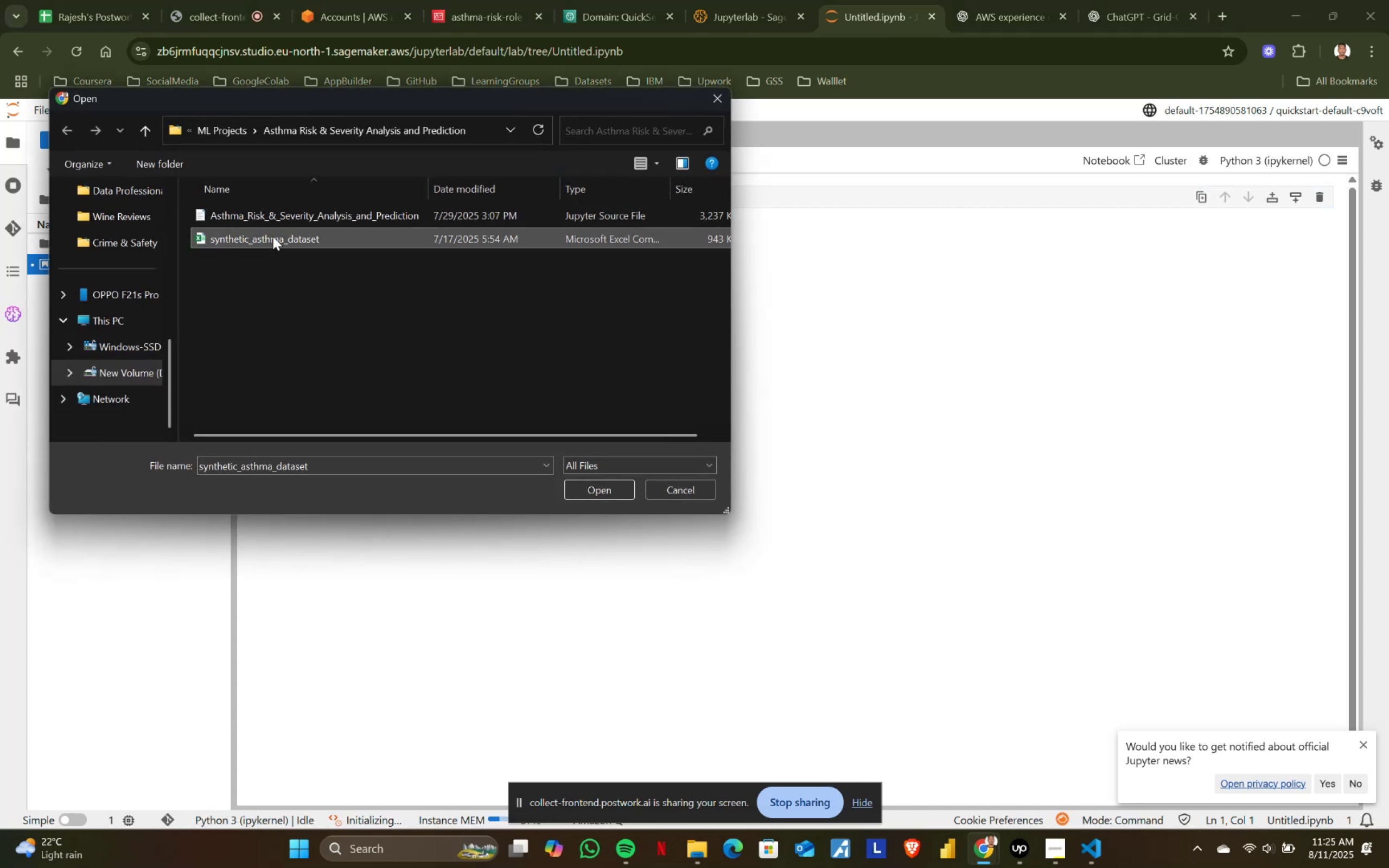 
left_click([601, 486])
 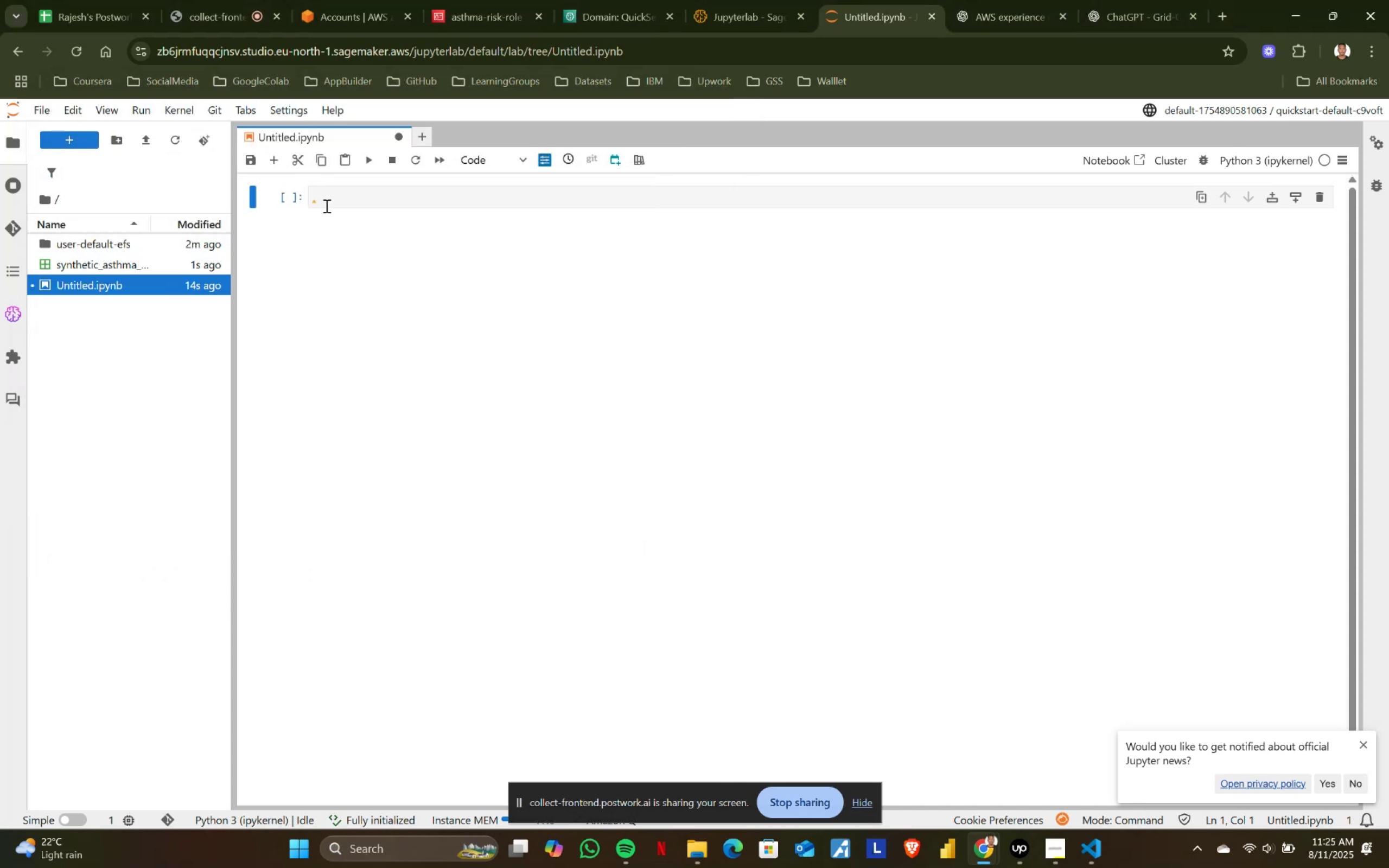 
left_click([335, 197])
 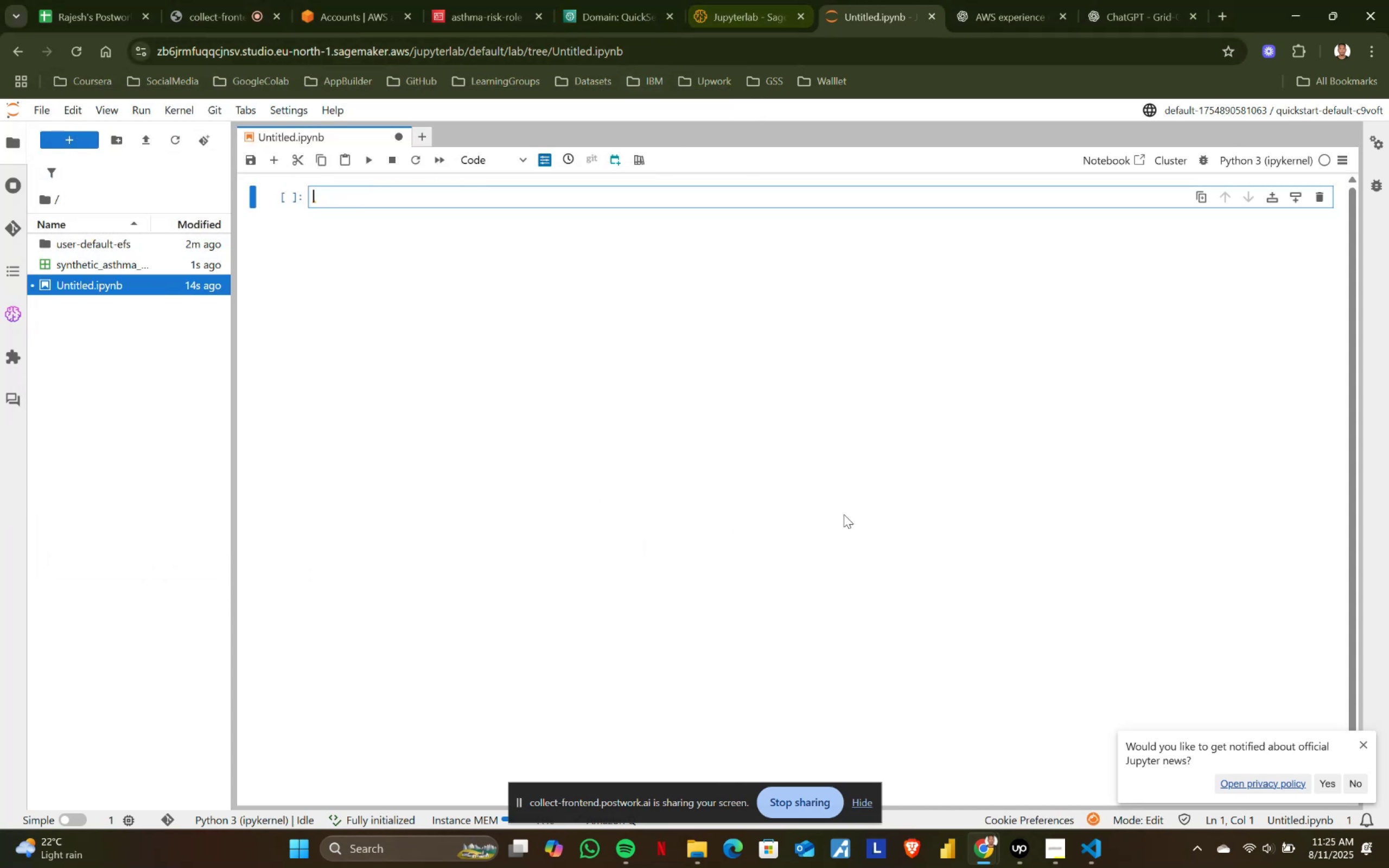 
left_click([1108, 848])
 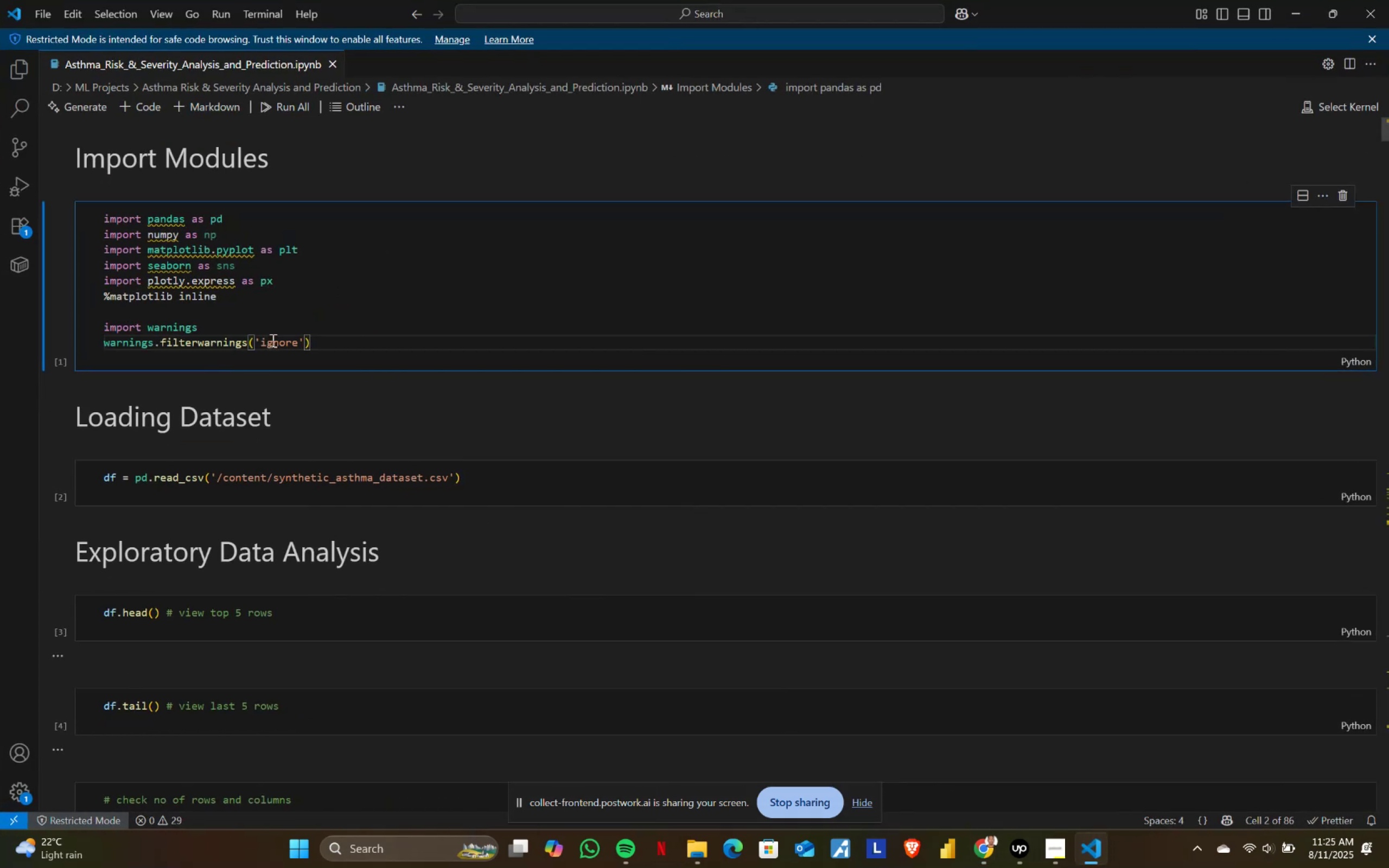 
left_click([351, 328])
 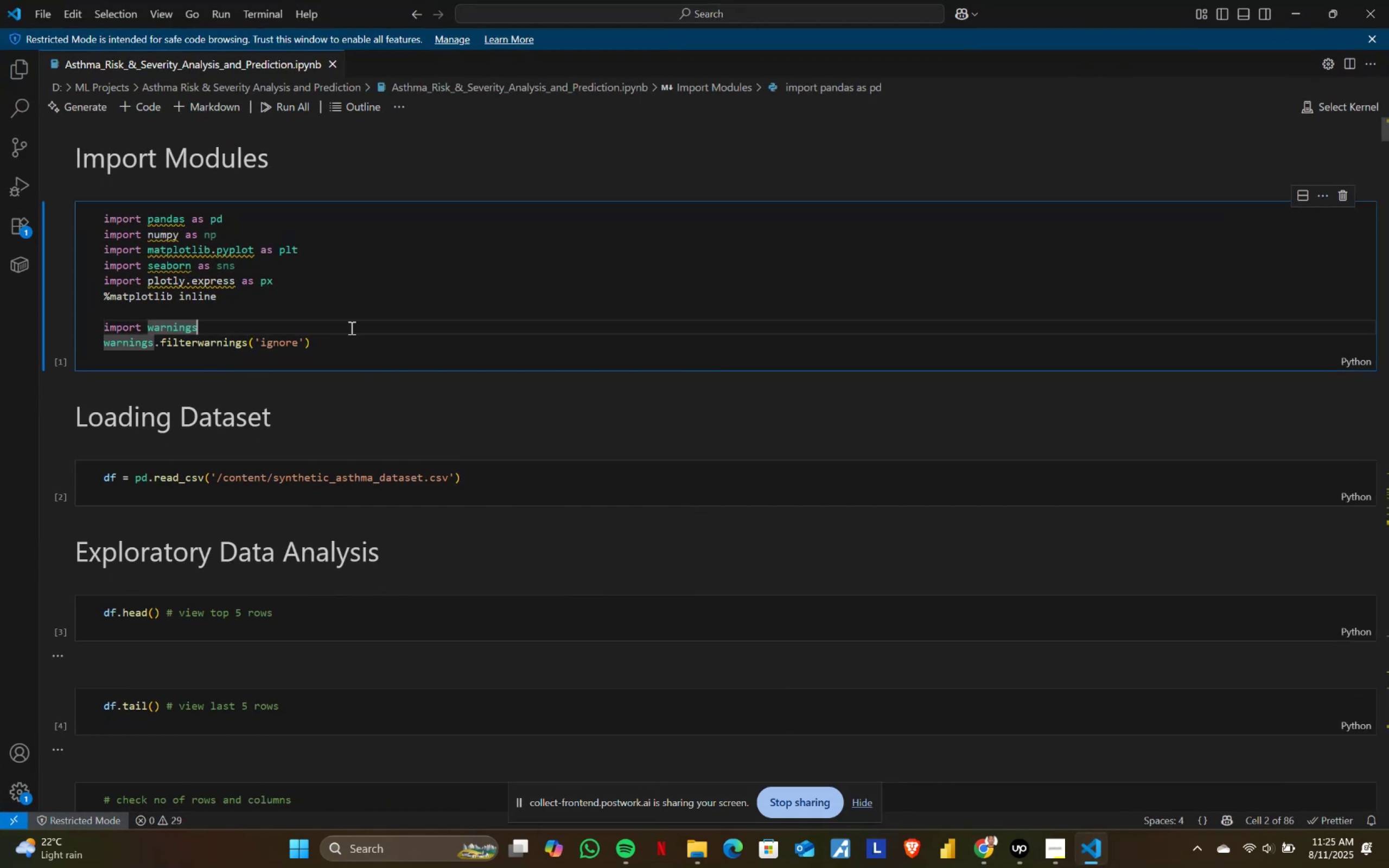 
key(Control+ControlLeft)
 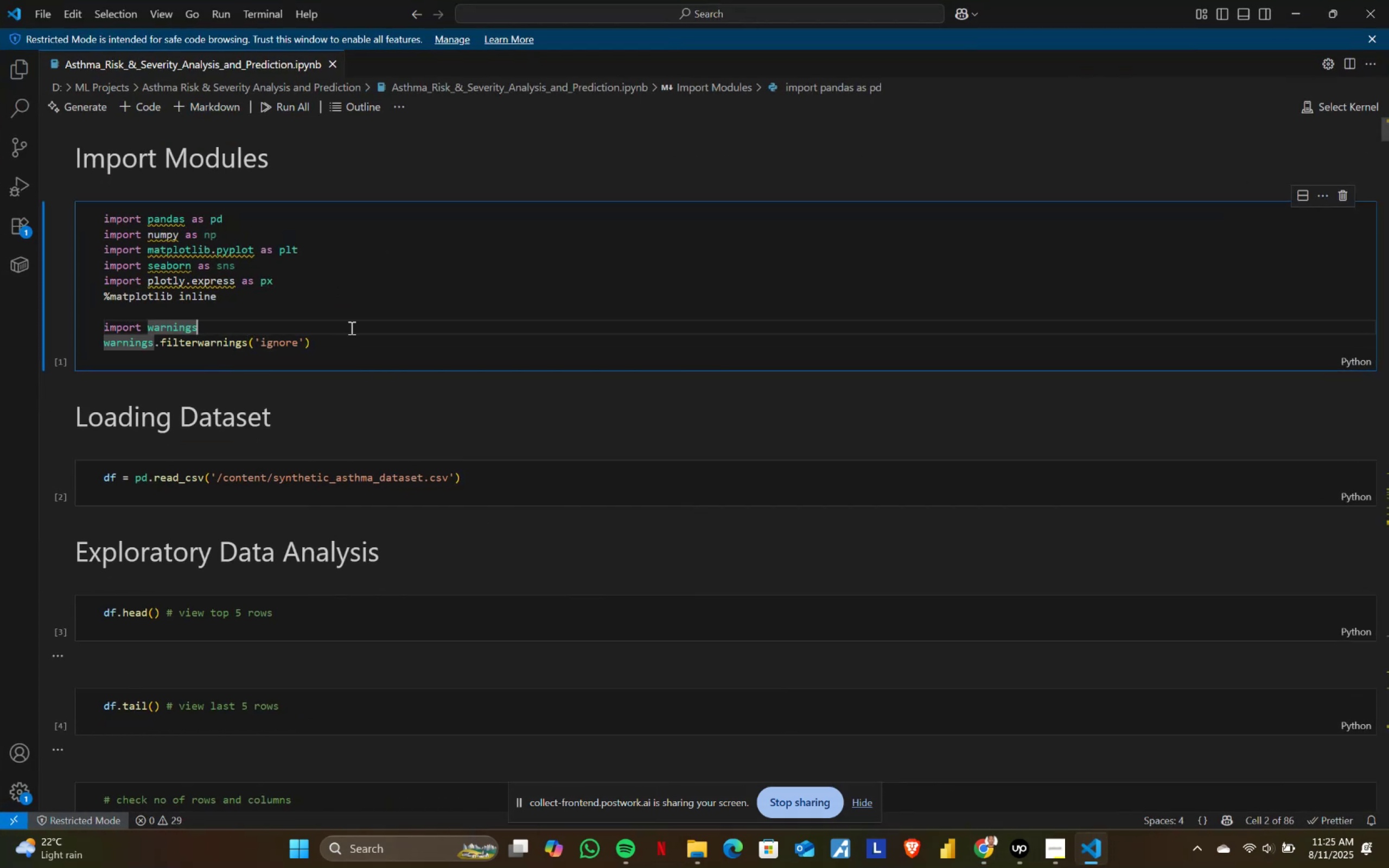 
key(Control+A)
 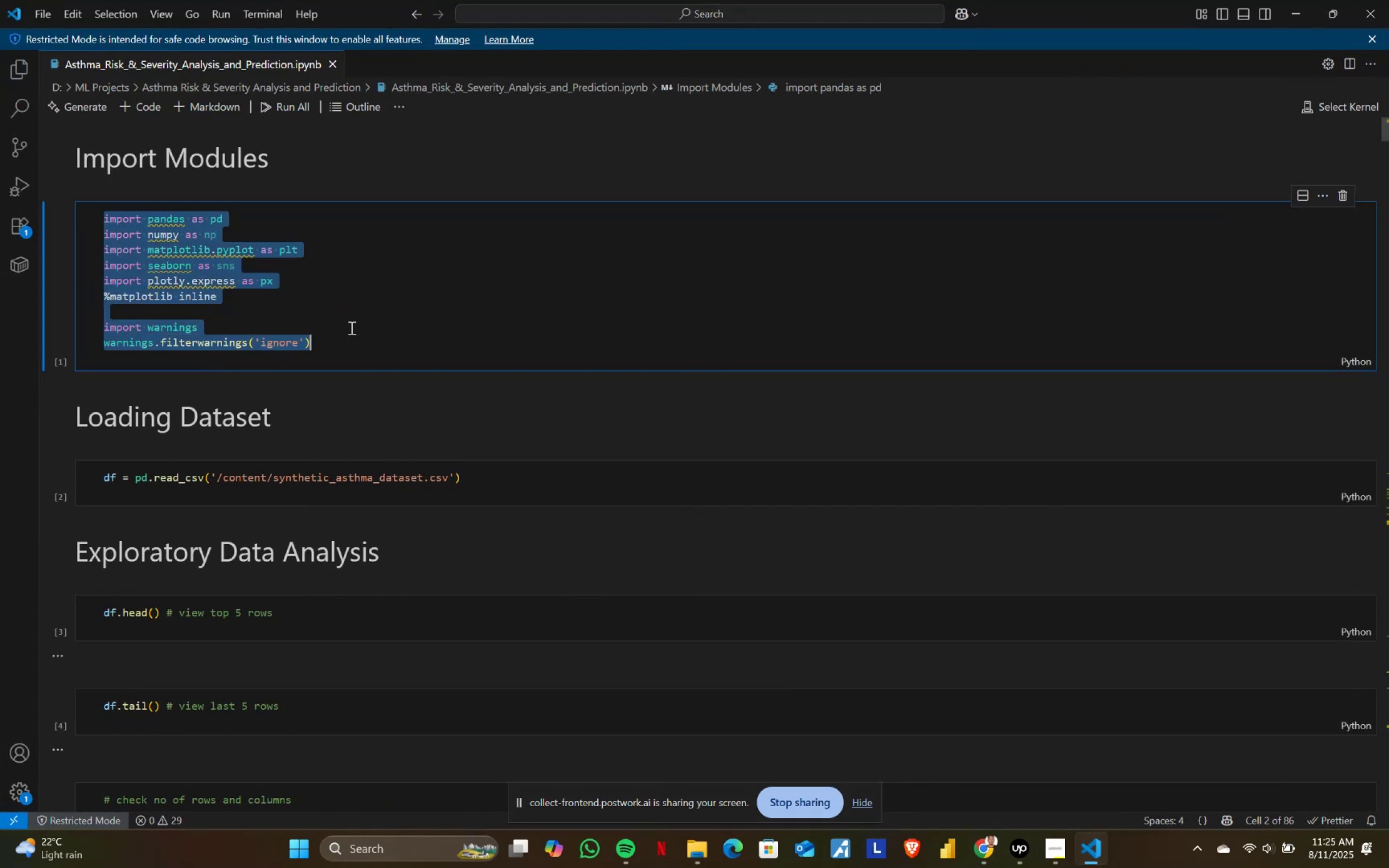 
key(Control+ControlLeft)
 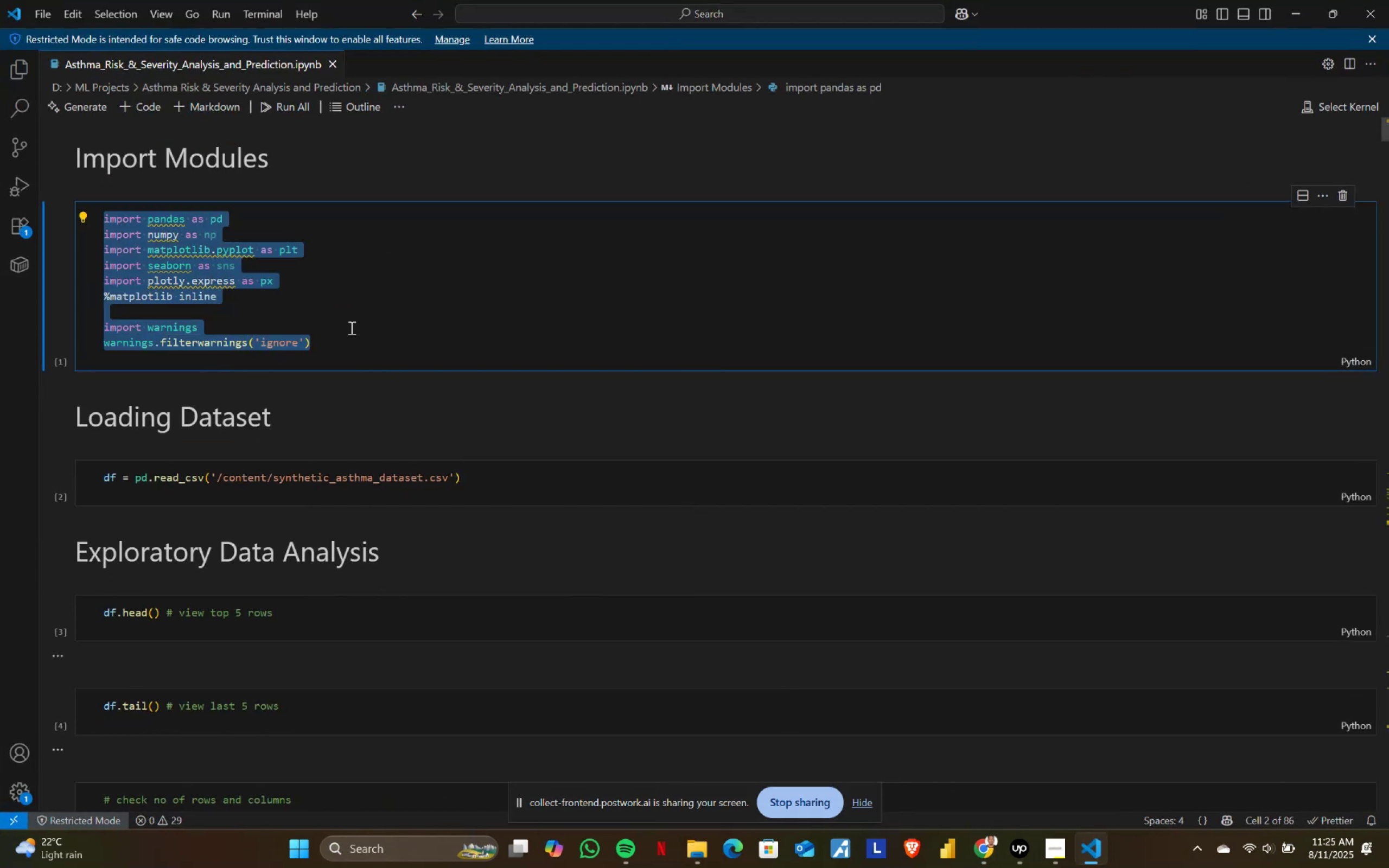 
key(Control+C)
 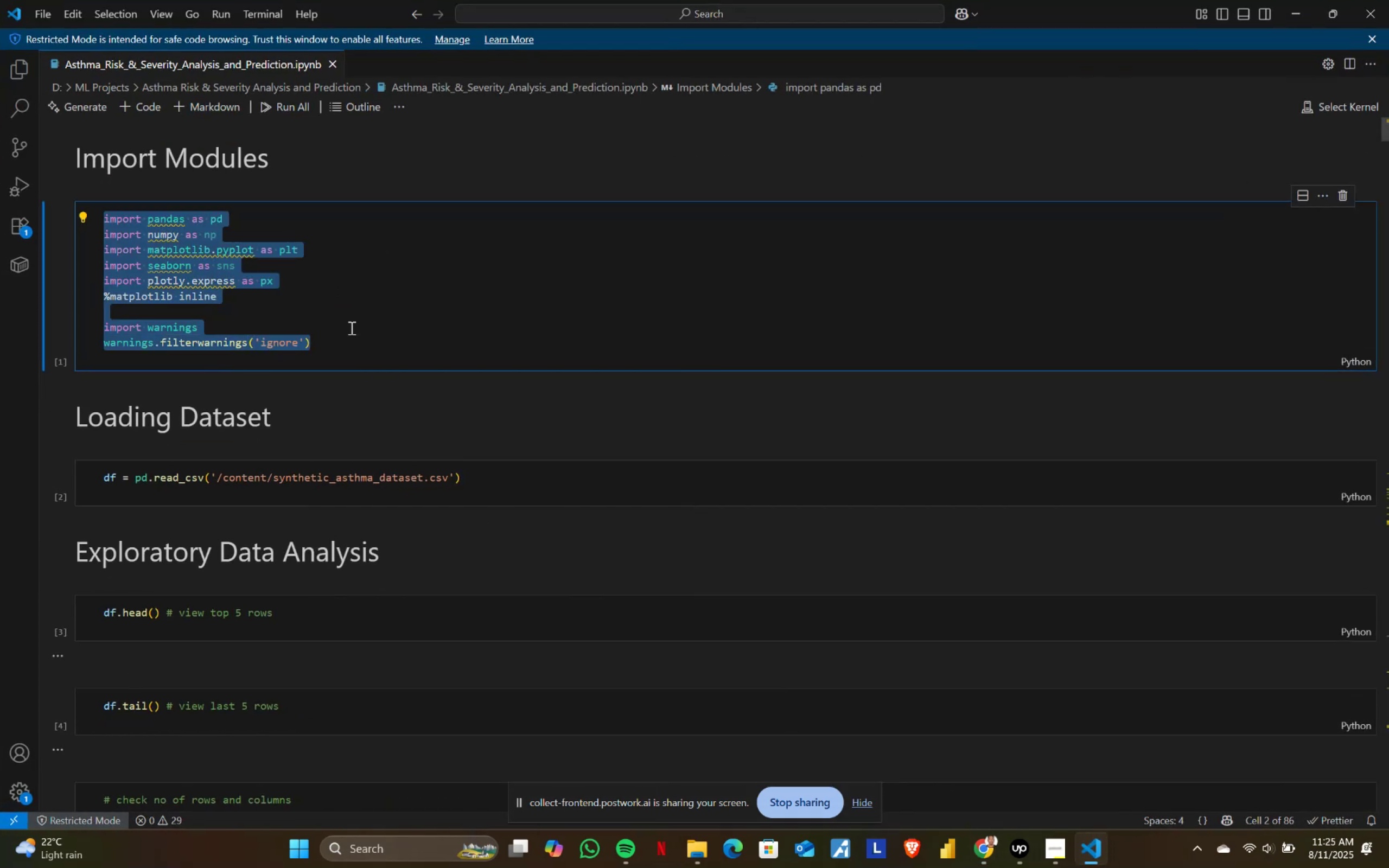 
key(Alt+AltLeft)
 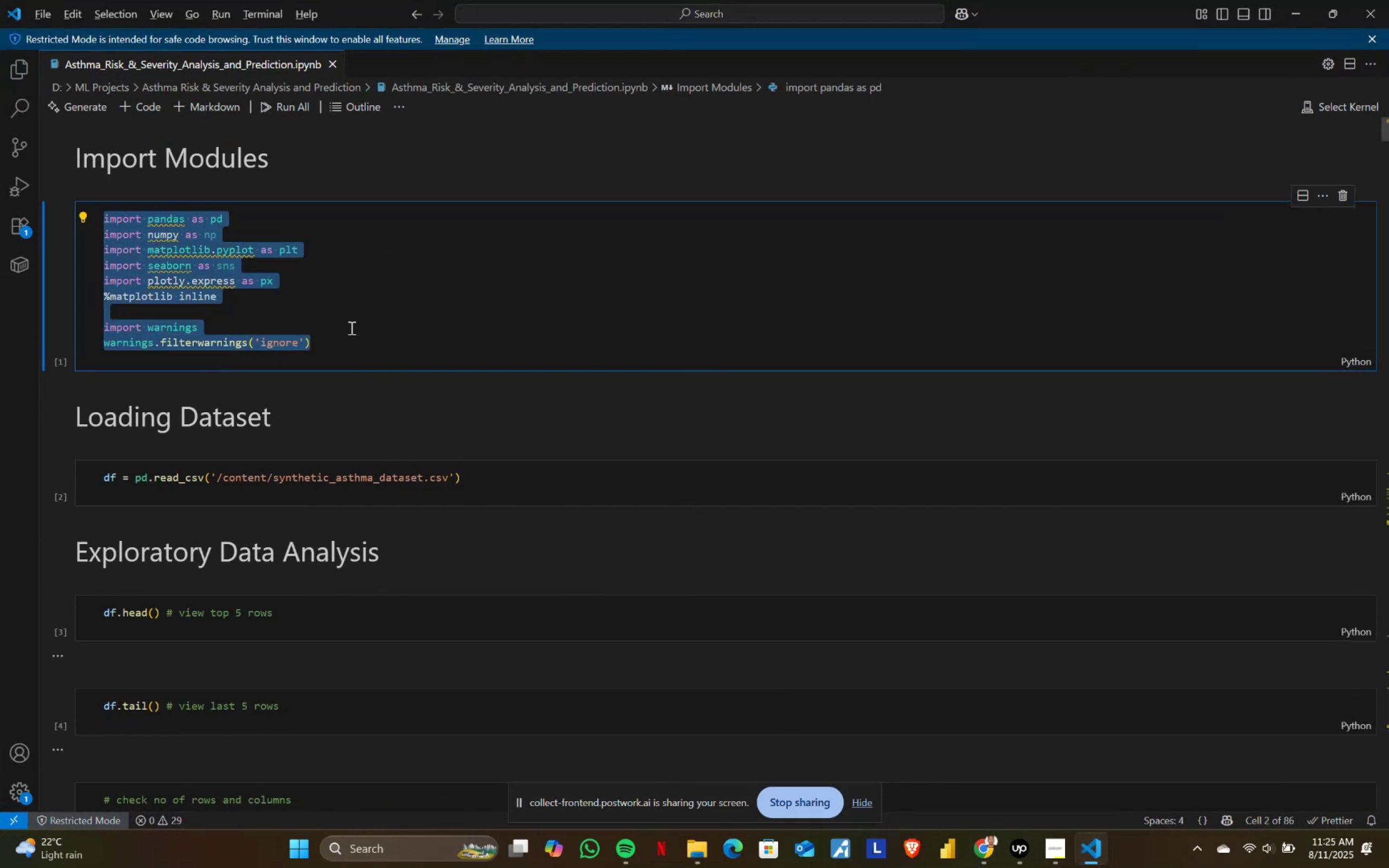 
key(Alt+Tab)
 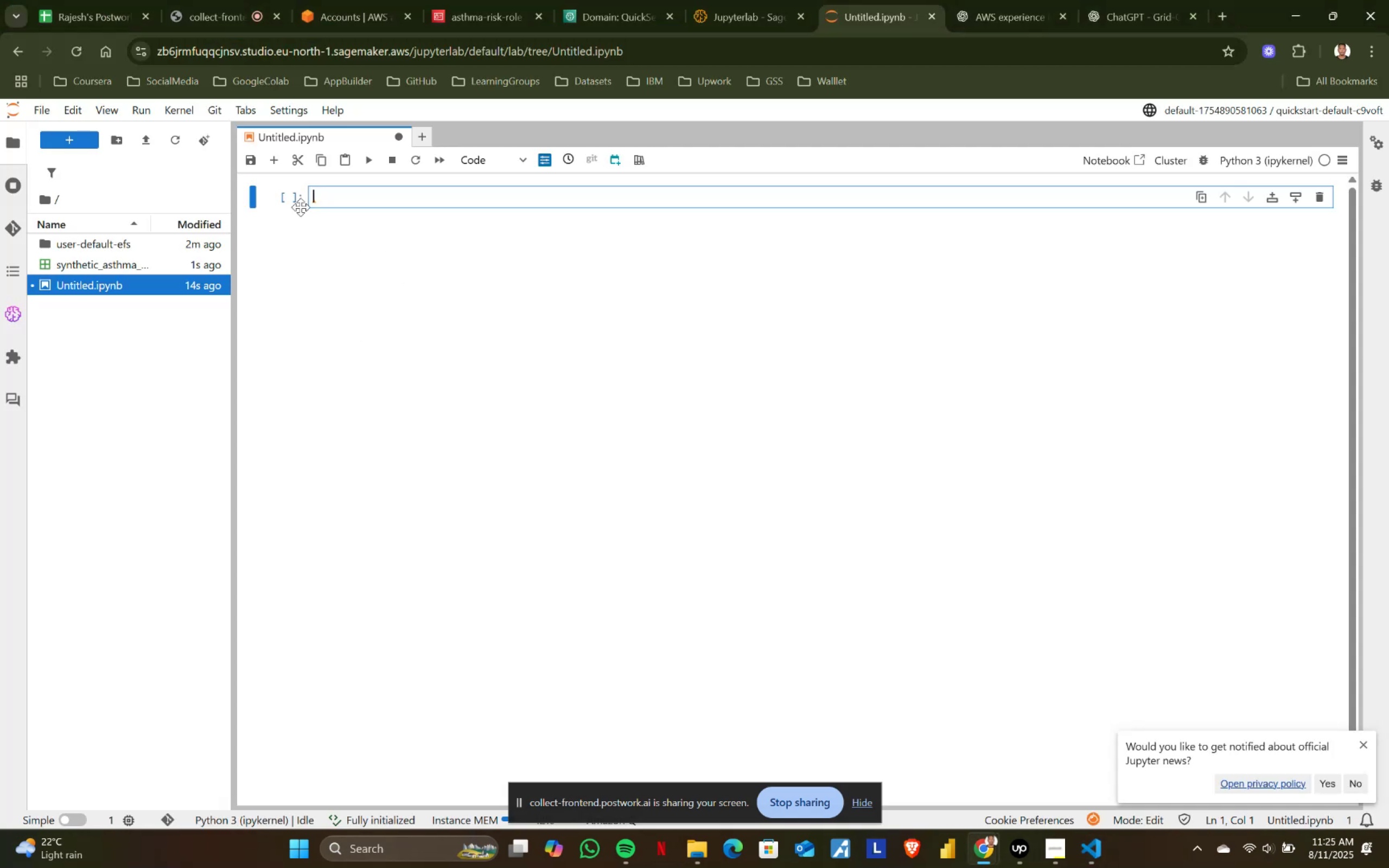 
key(Control+ControlLeft)
 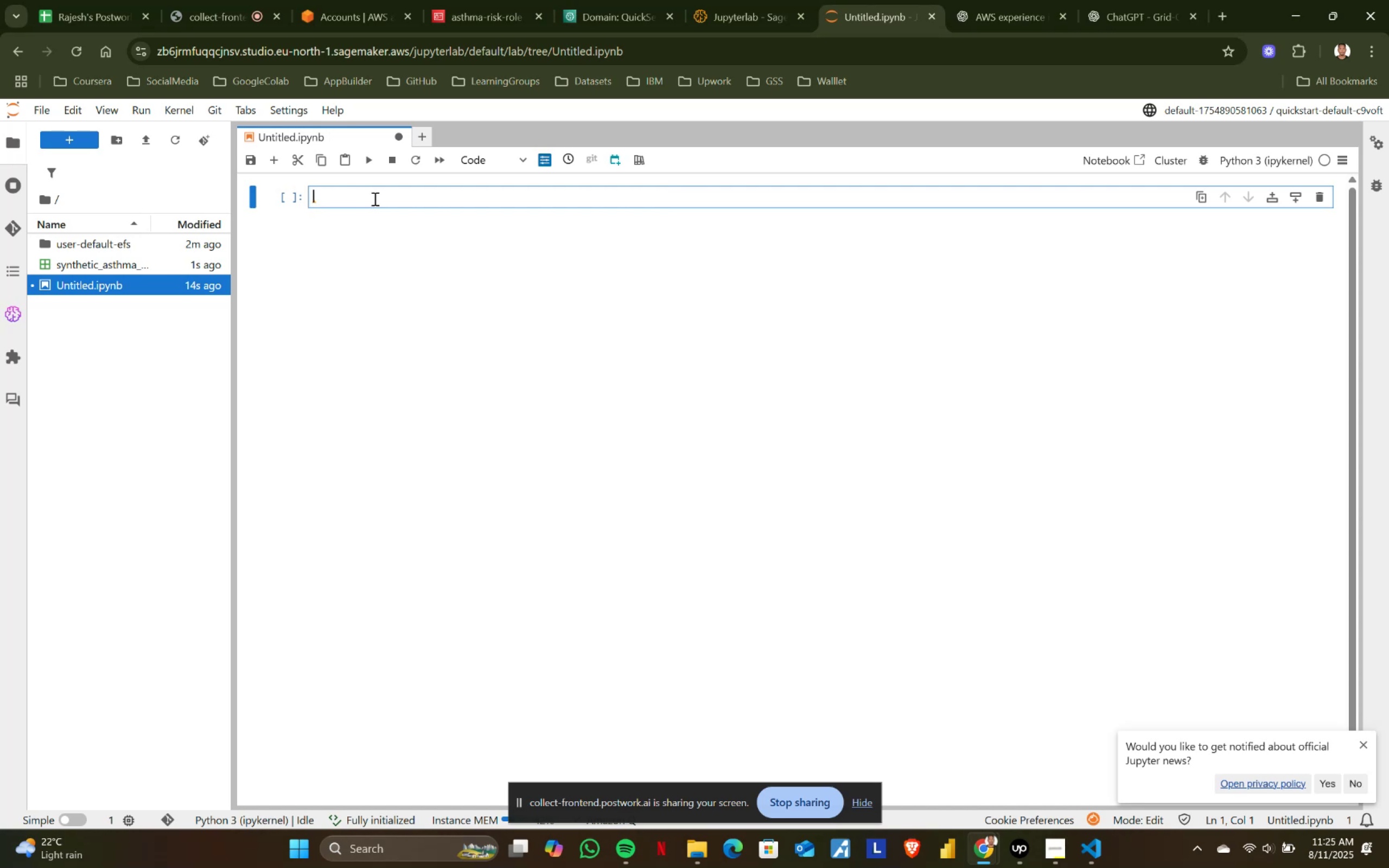 
key(Control+V)
 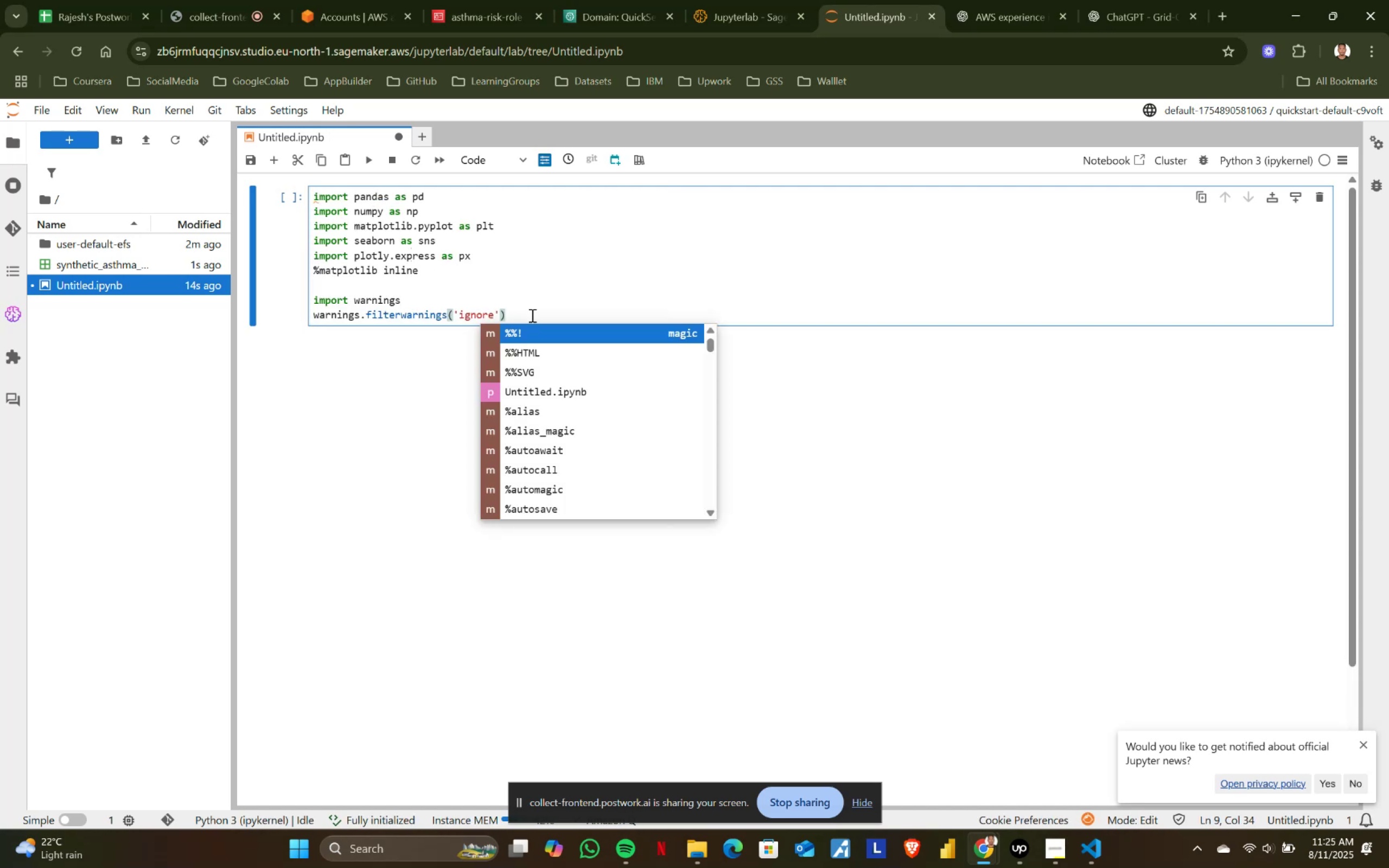 
left_click([533, 317])
 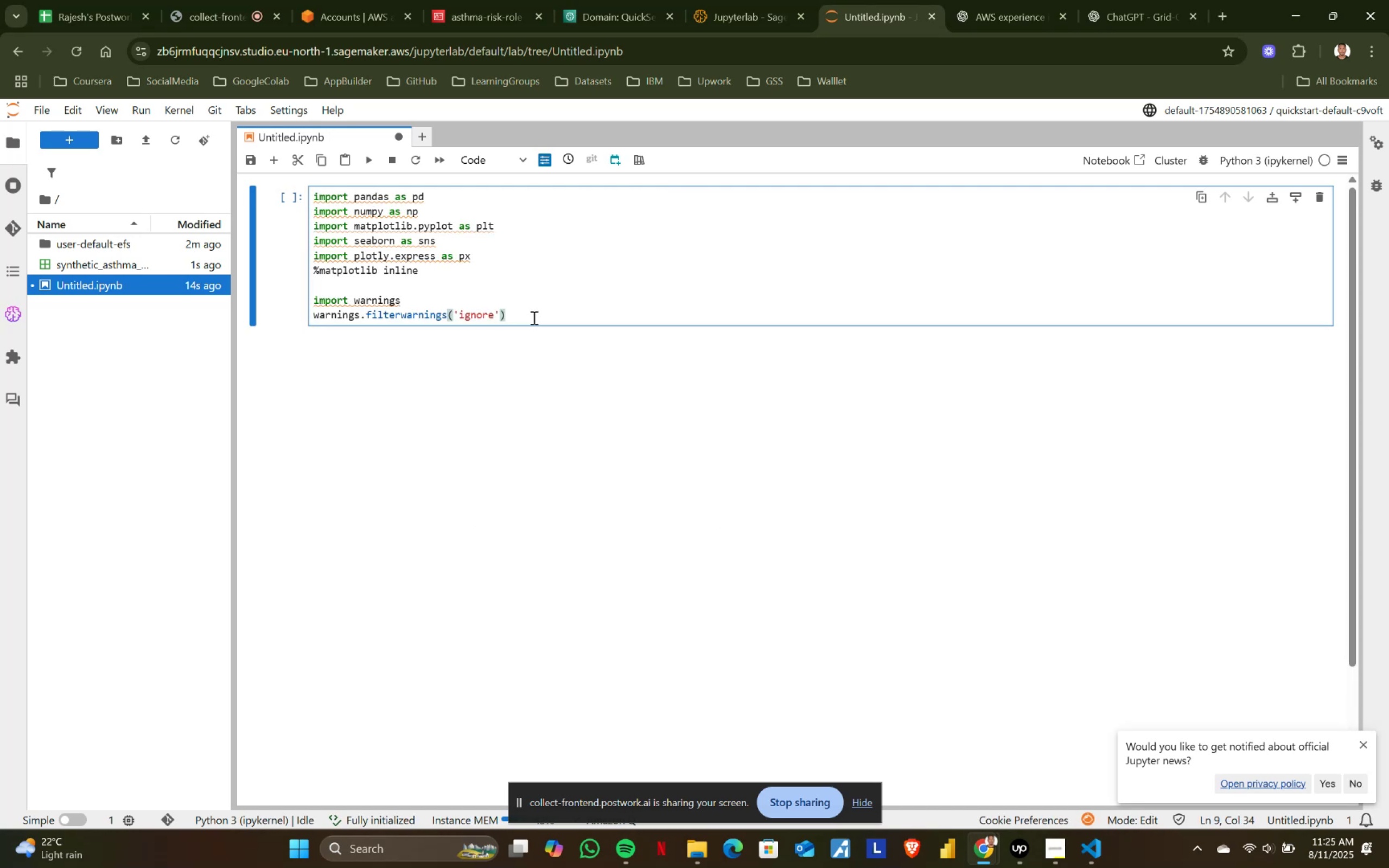 
key(Shift+ShiftRight)
 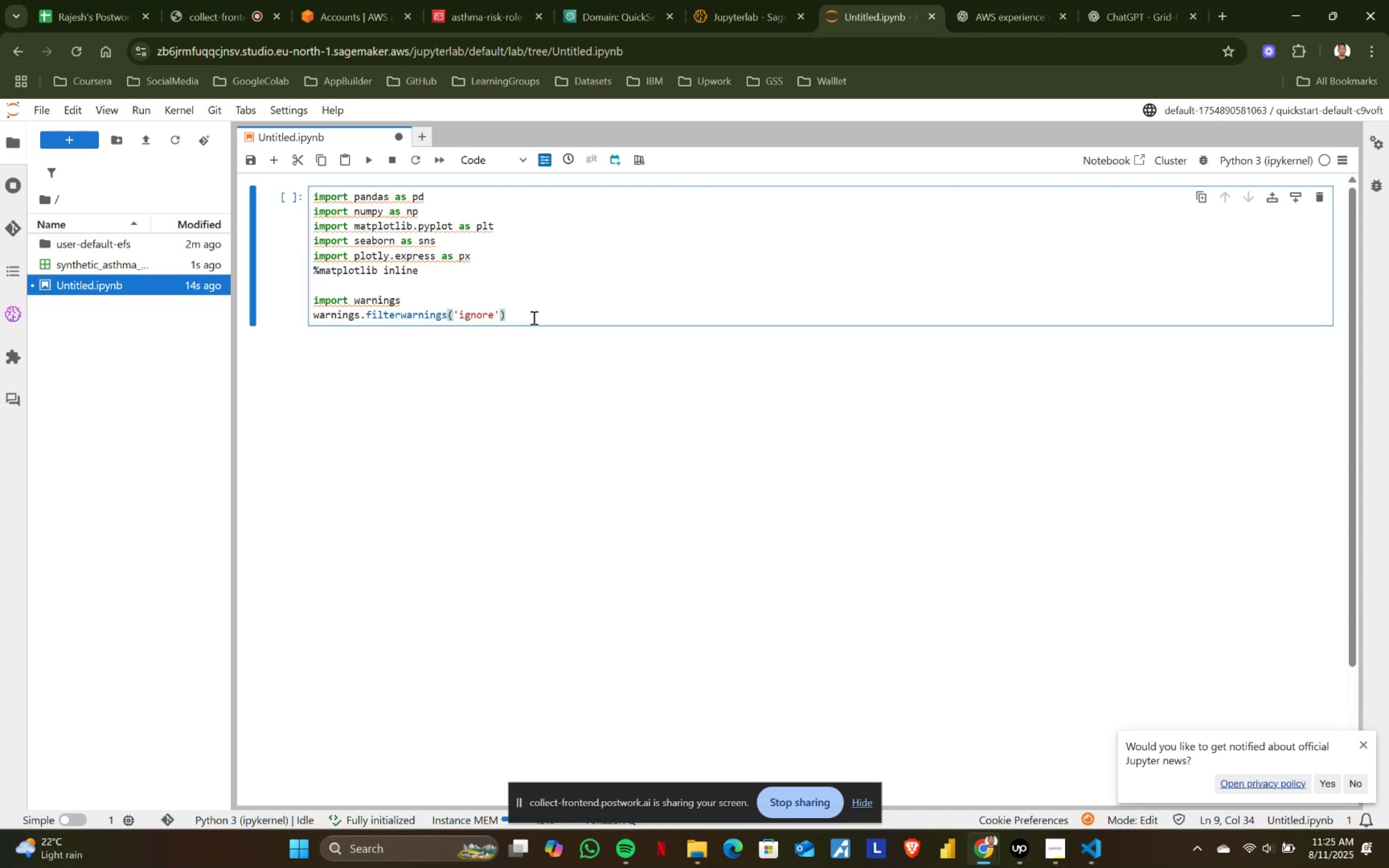 
key(Shift+Enter)
 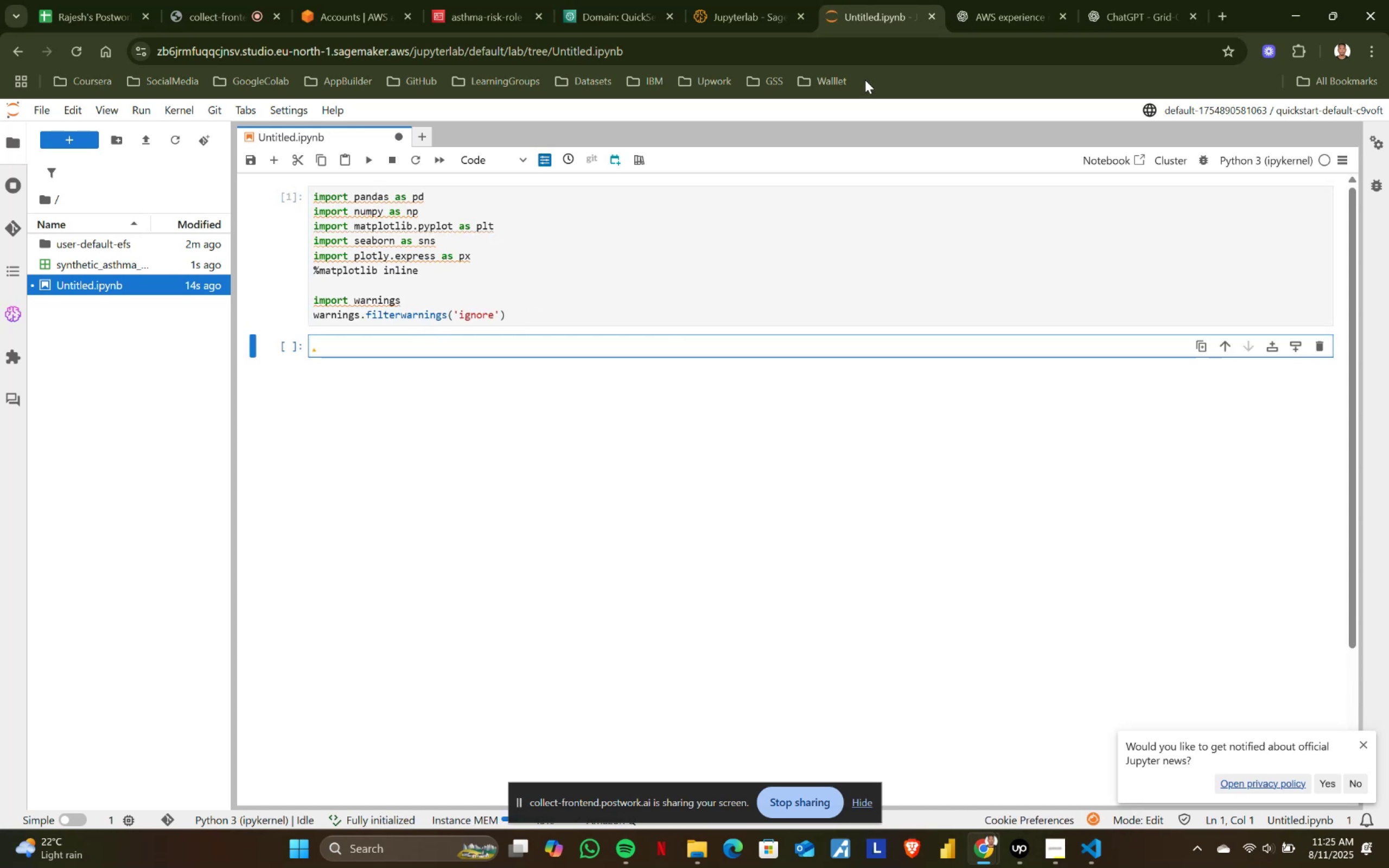 
key(Alt+AltLeft)
 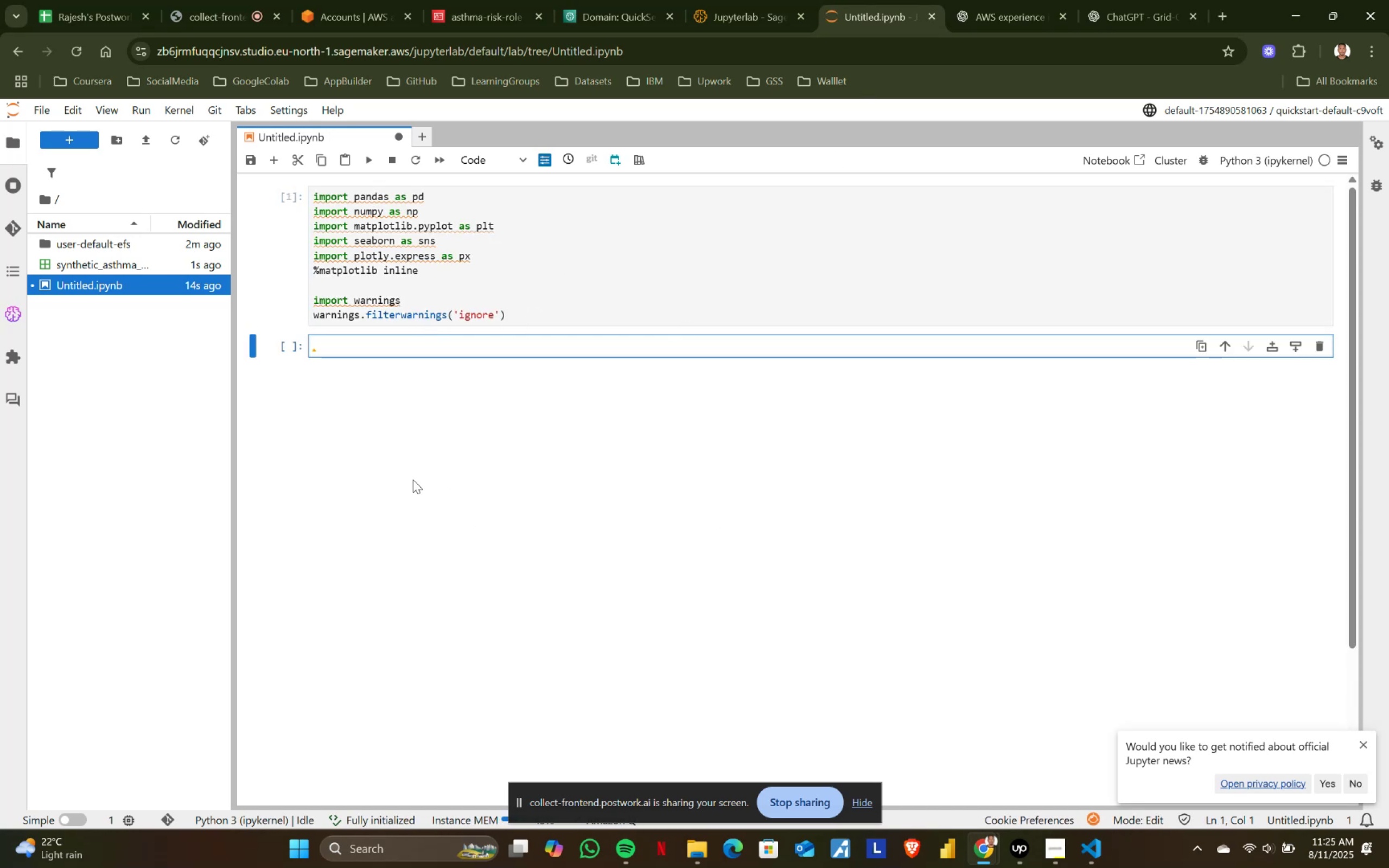 
key(Alt+Tab)
 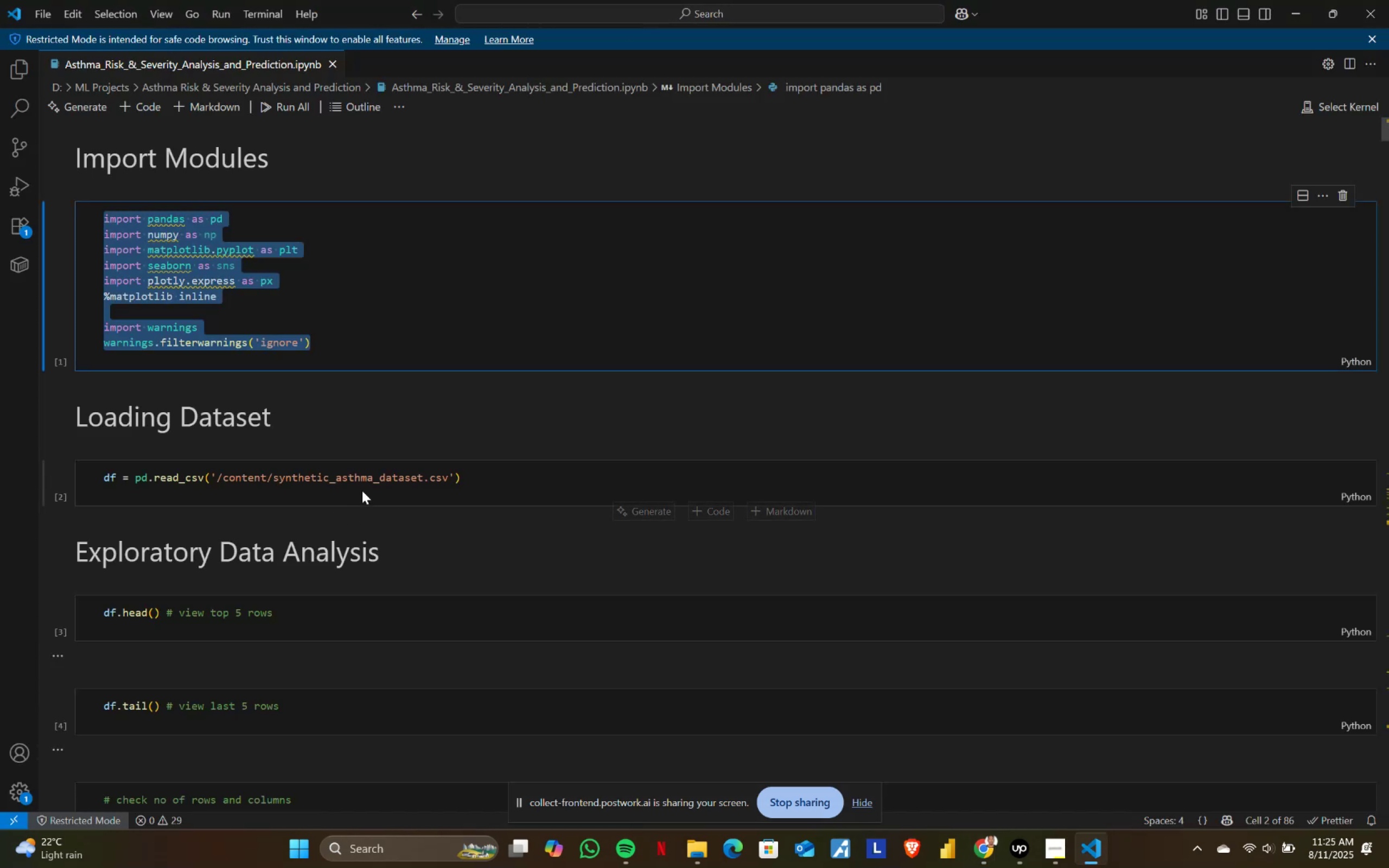 
left_click([365, 482])
 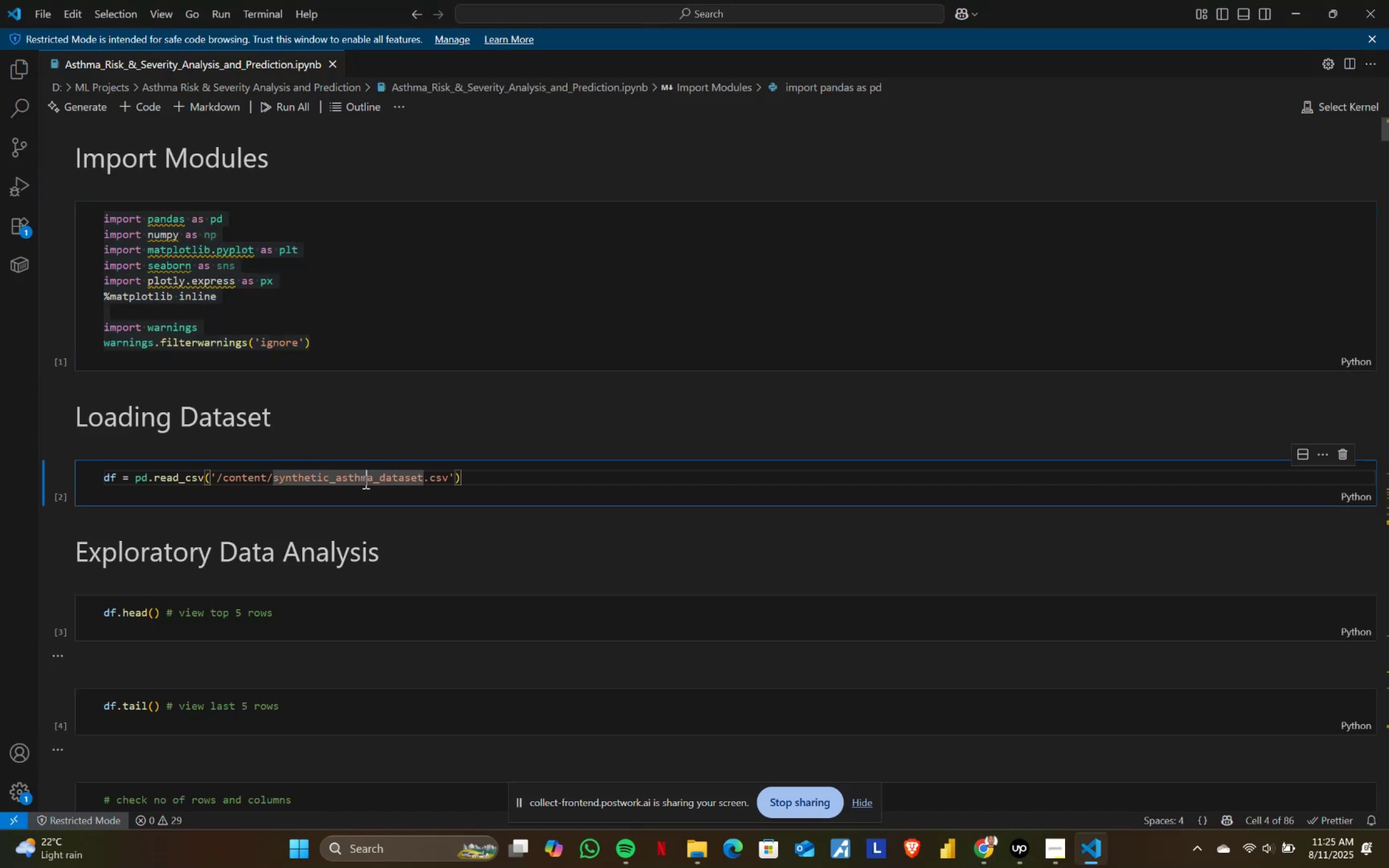 
key(Control+ControlLeft)
 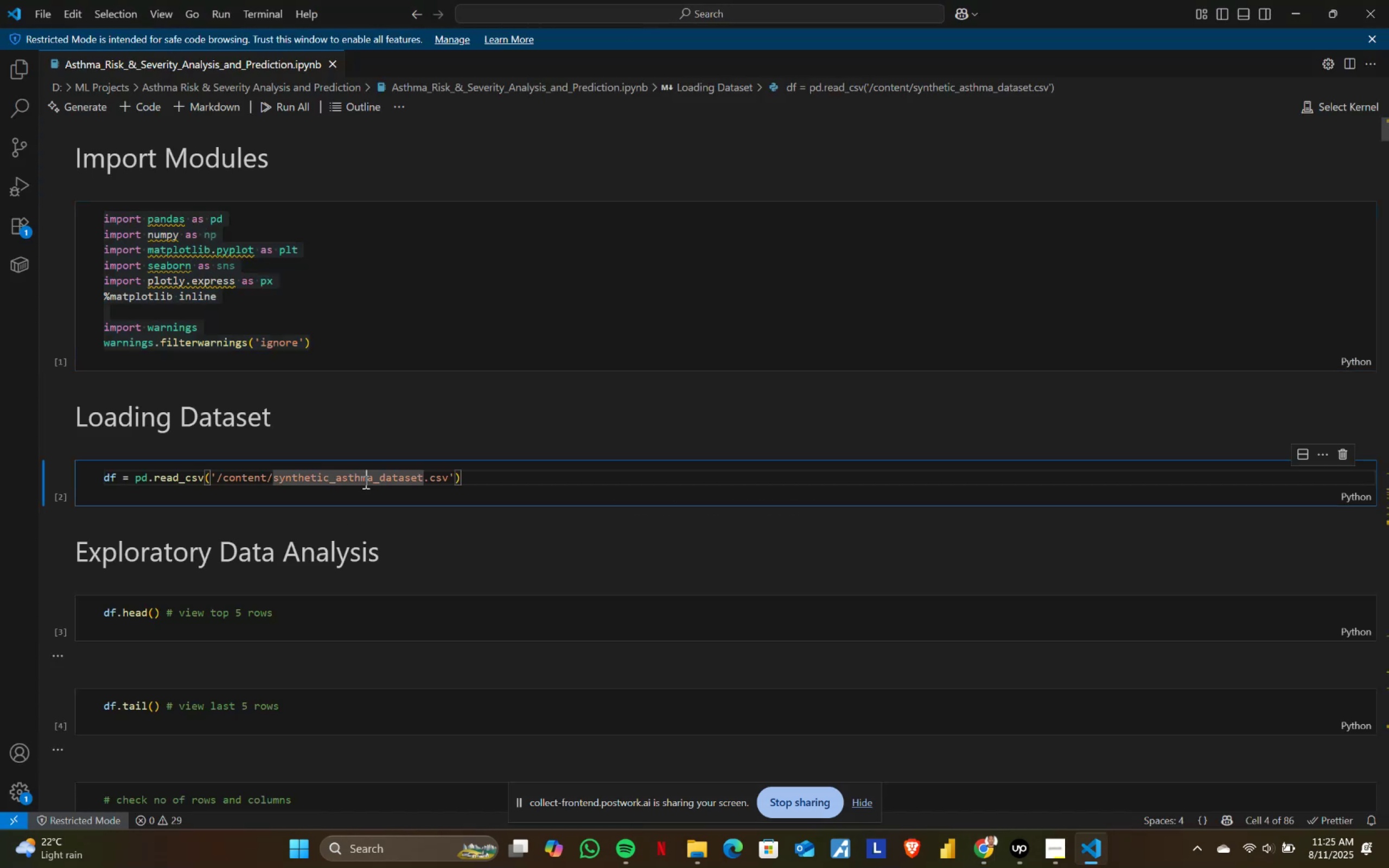 
key(Control+A)
 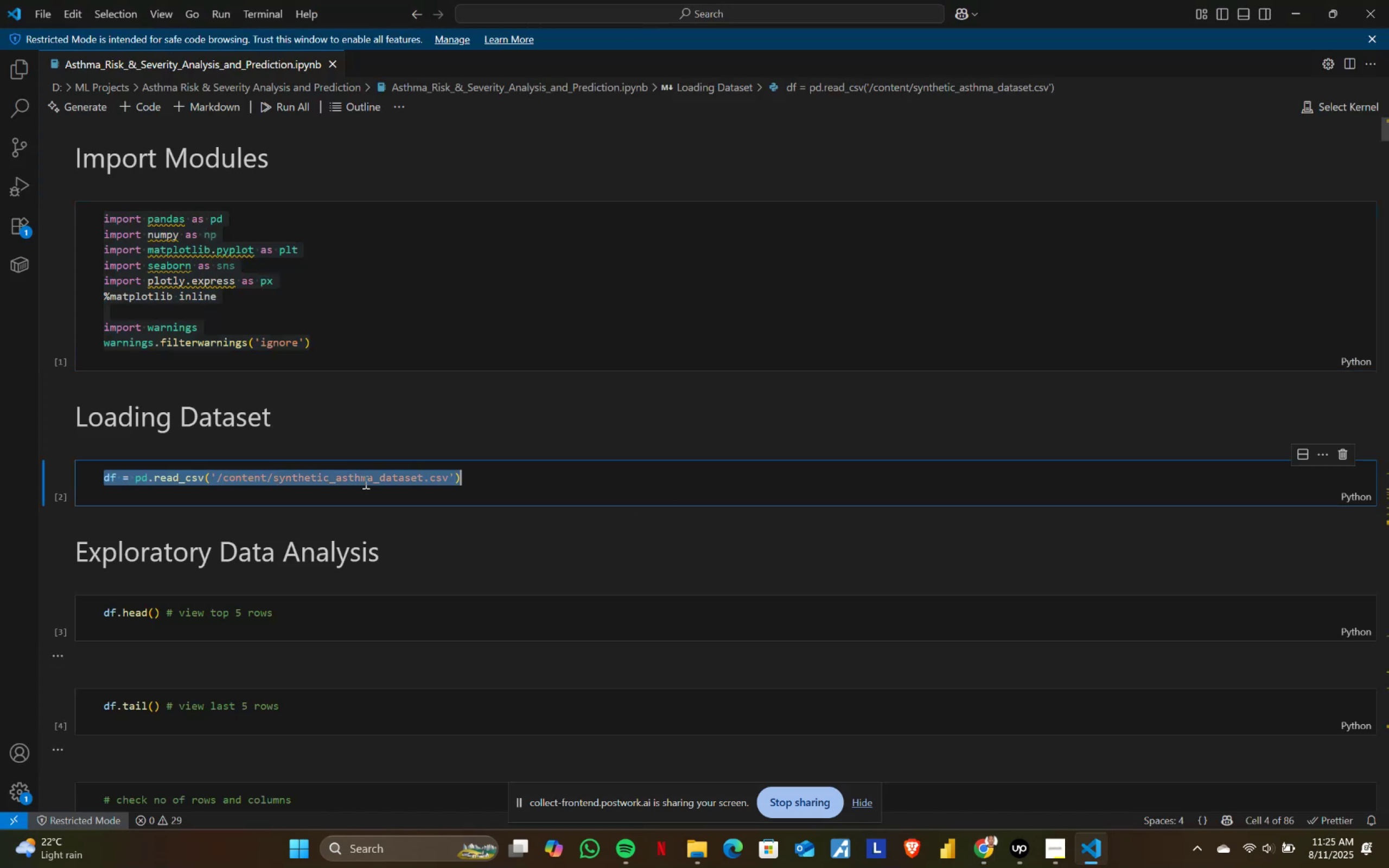 
key(Control+ControlLeft)
 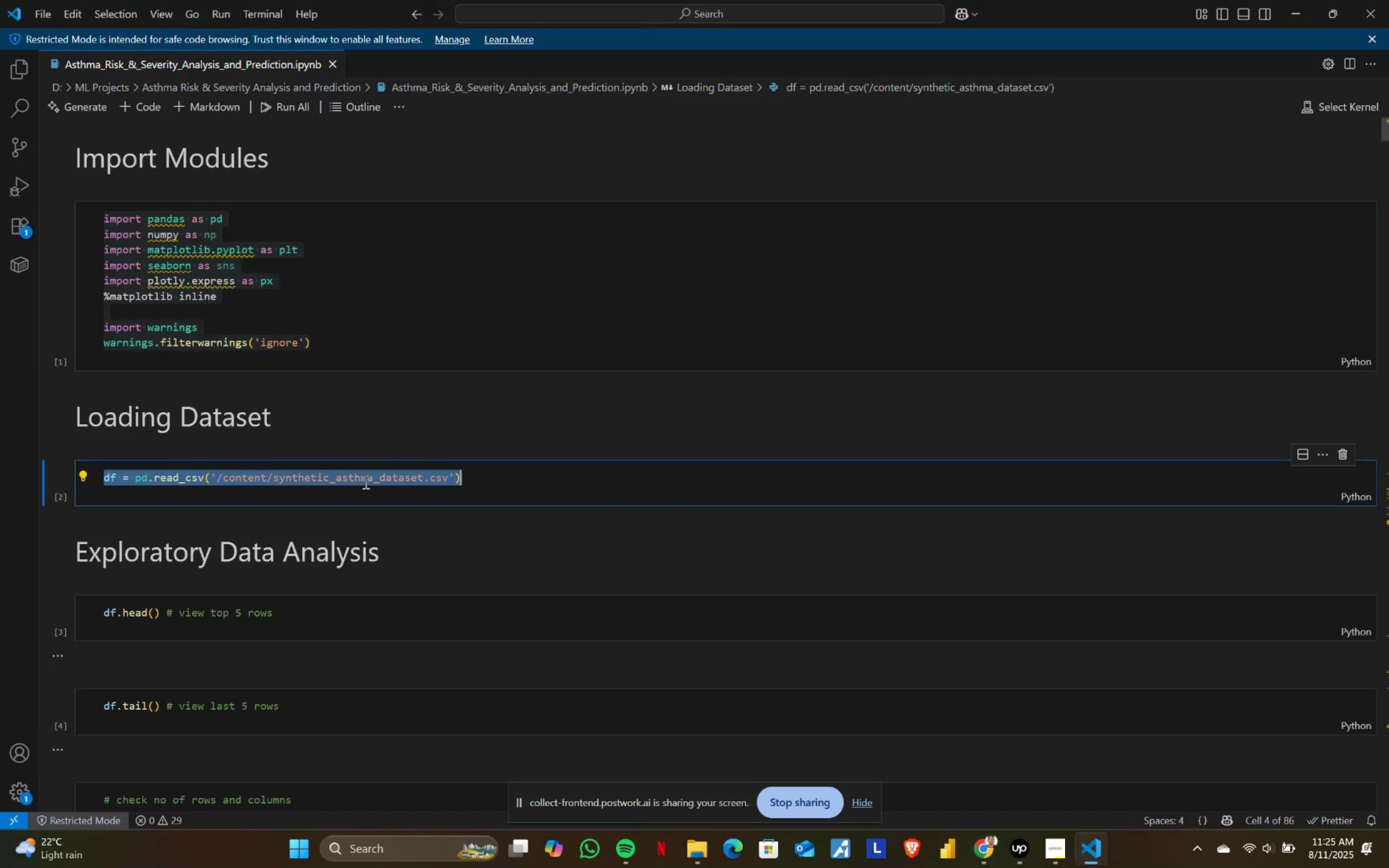 
key(Control+C)
 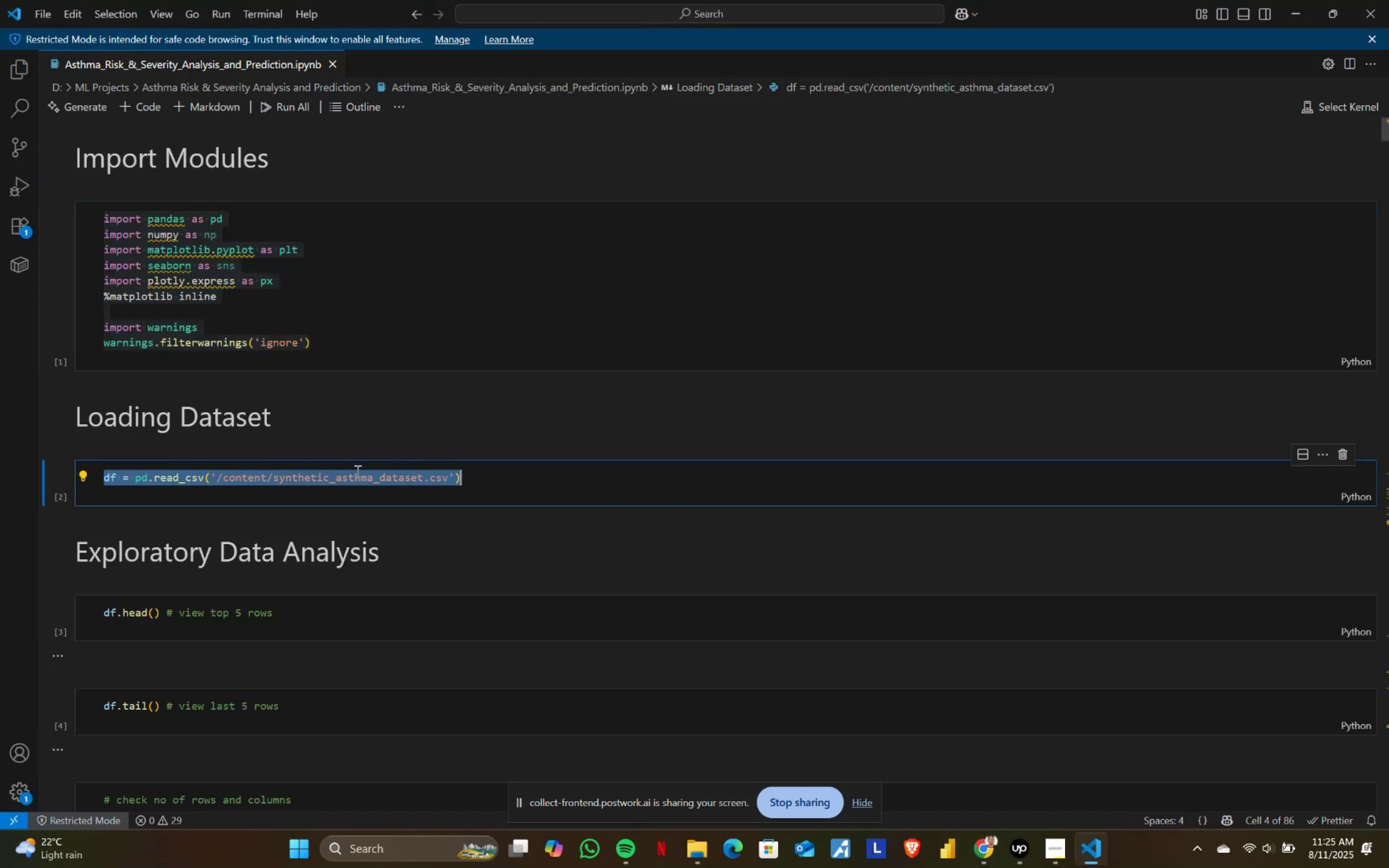 
key(Alt+AltLeft)
 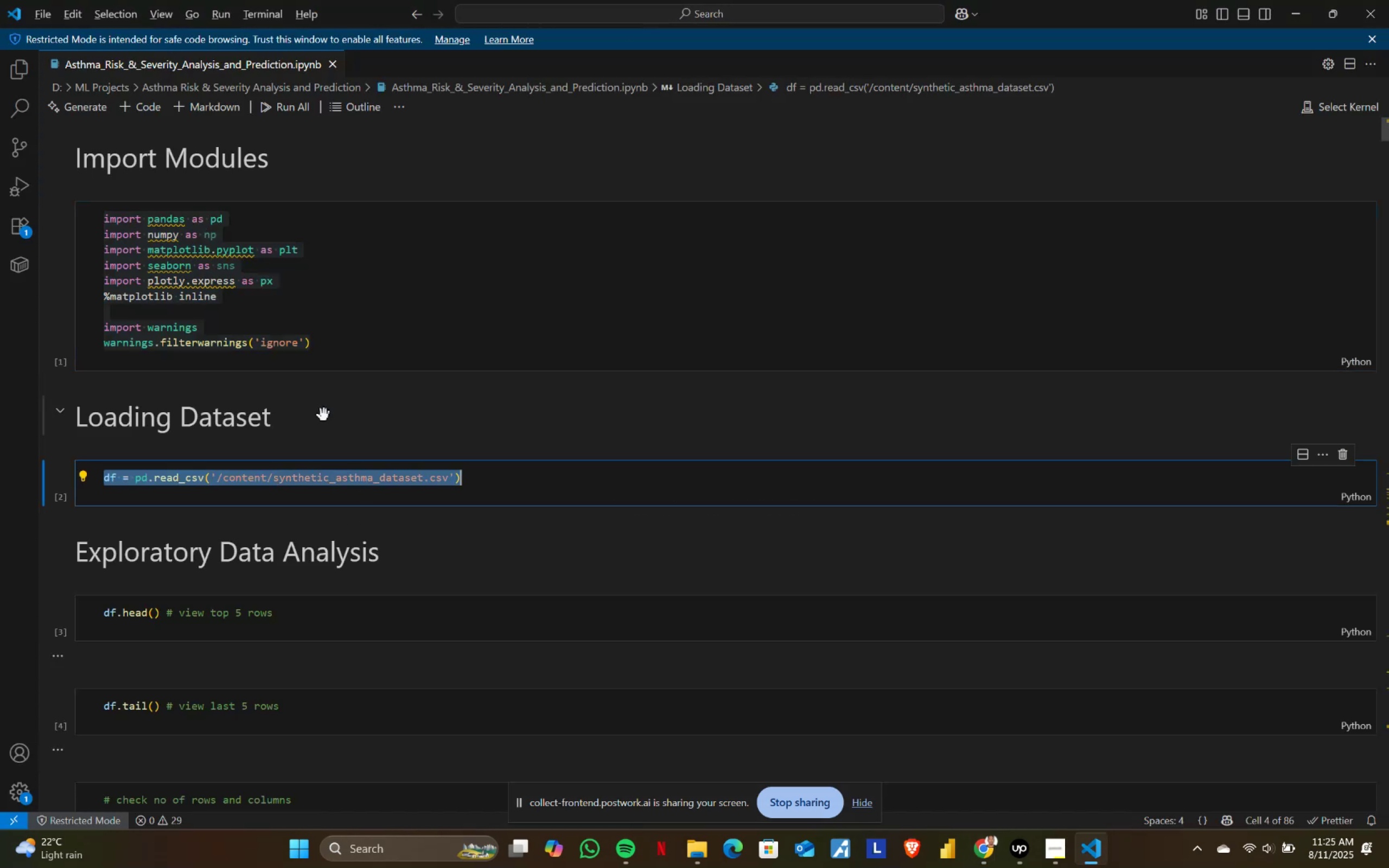 
key(Alt+Tab)
 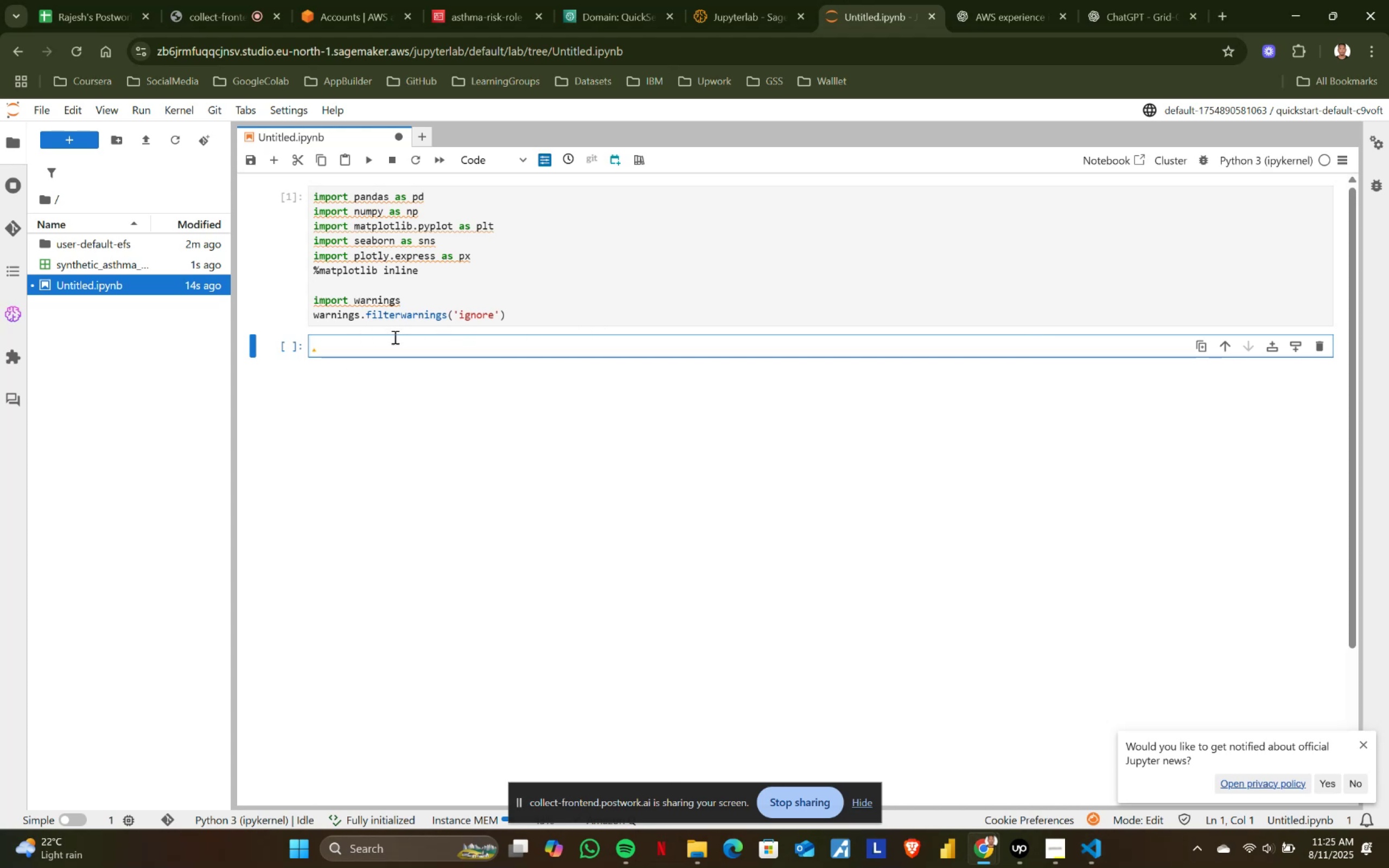 
left_click([489, 161])
 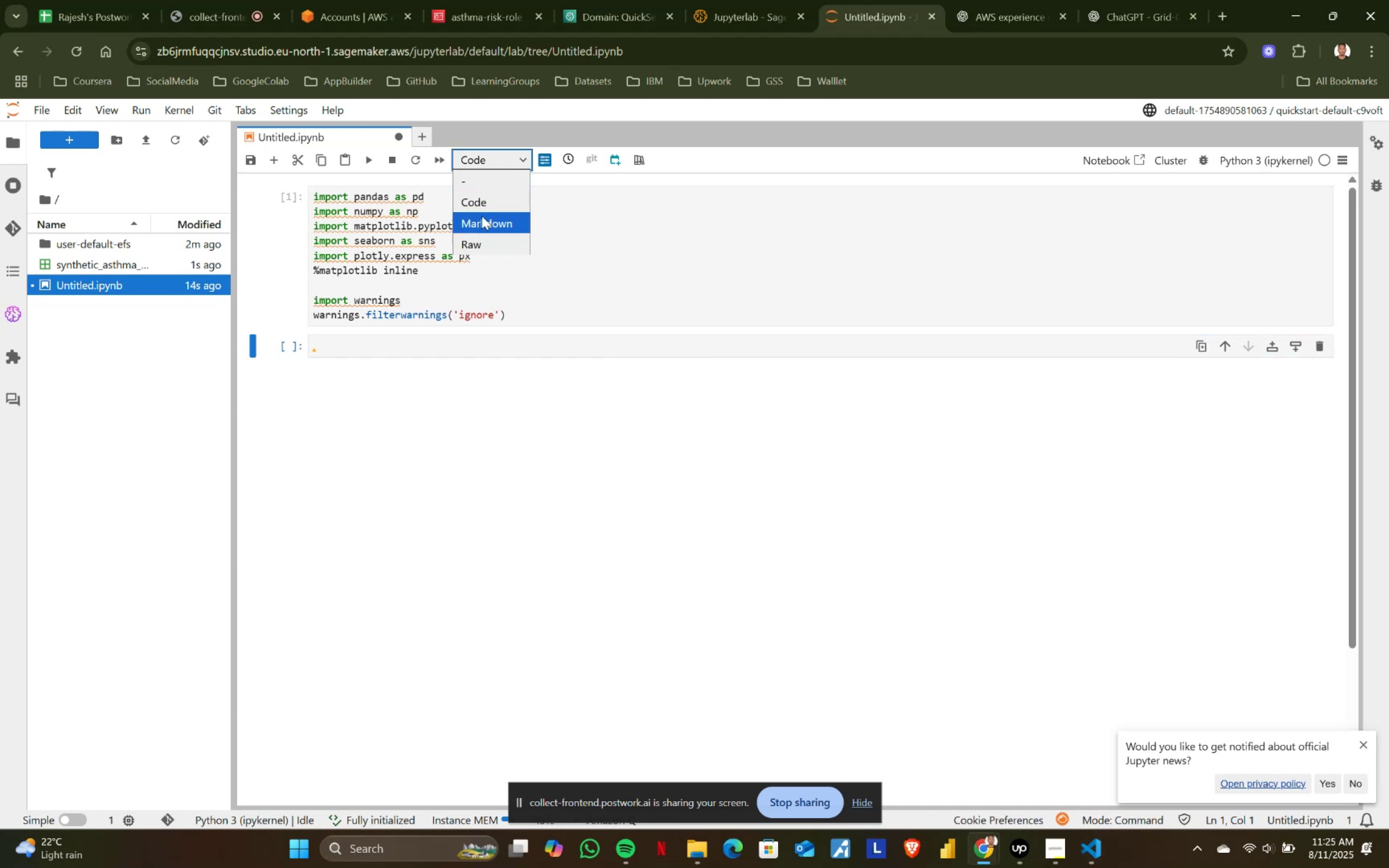 
left_click([480, 220])
 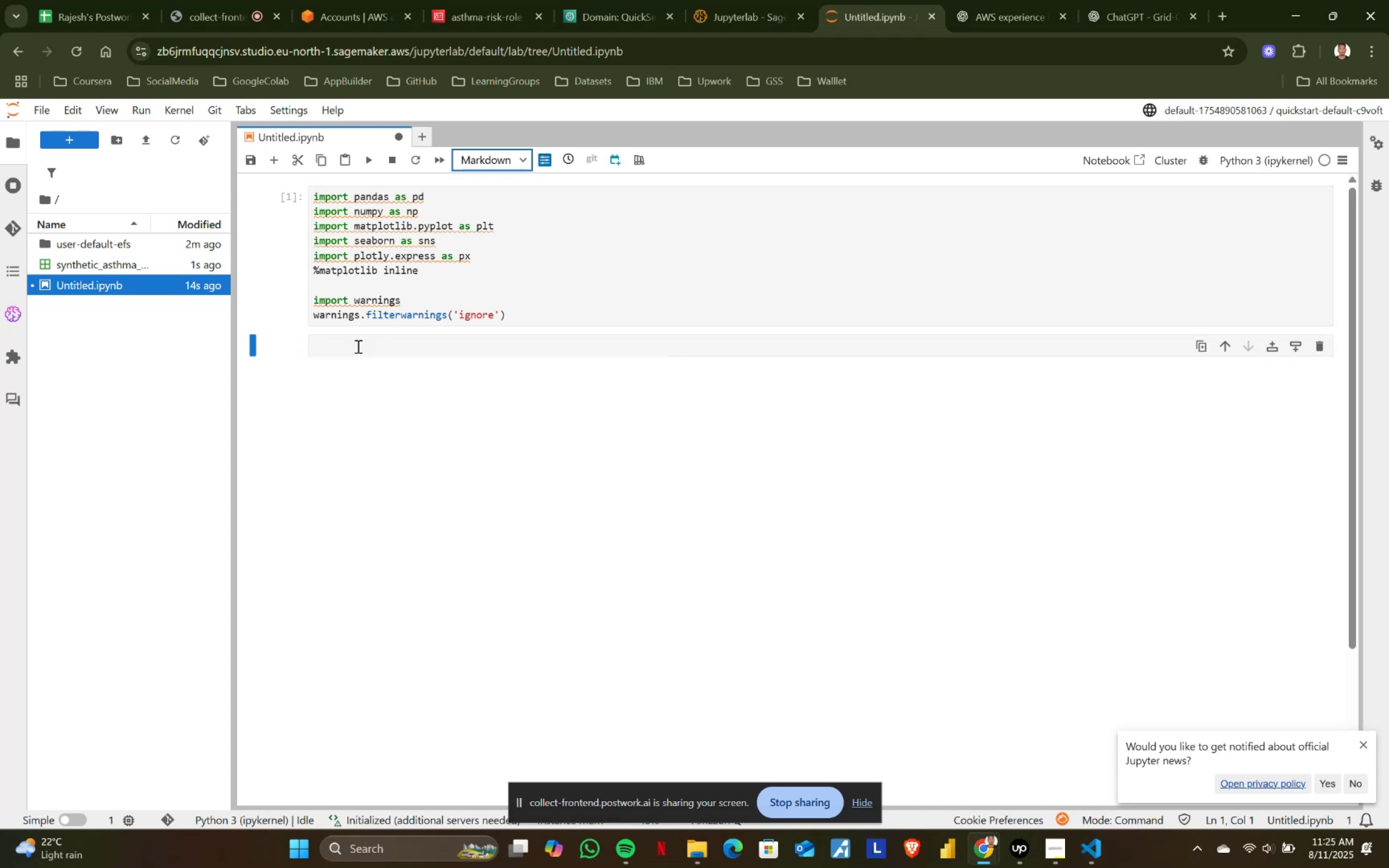 
left_click([355, 344])
 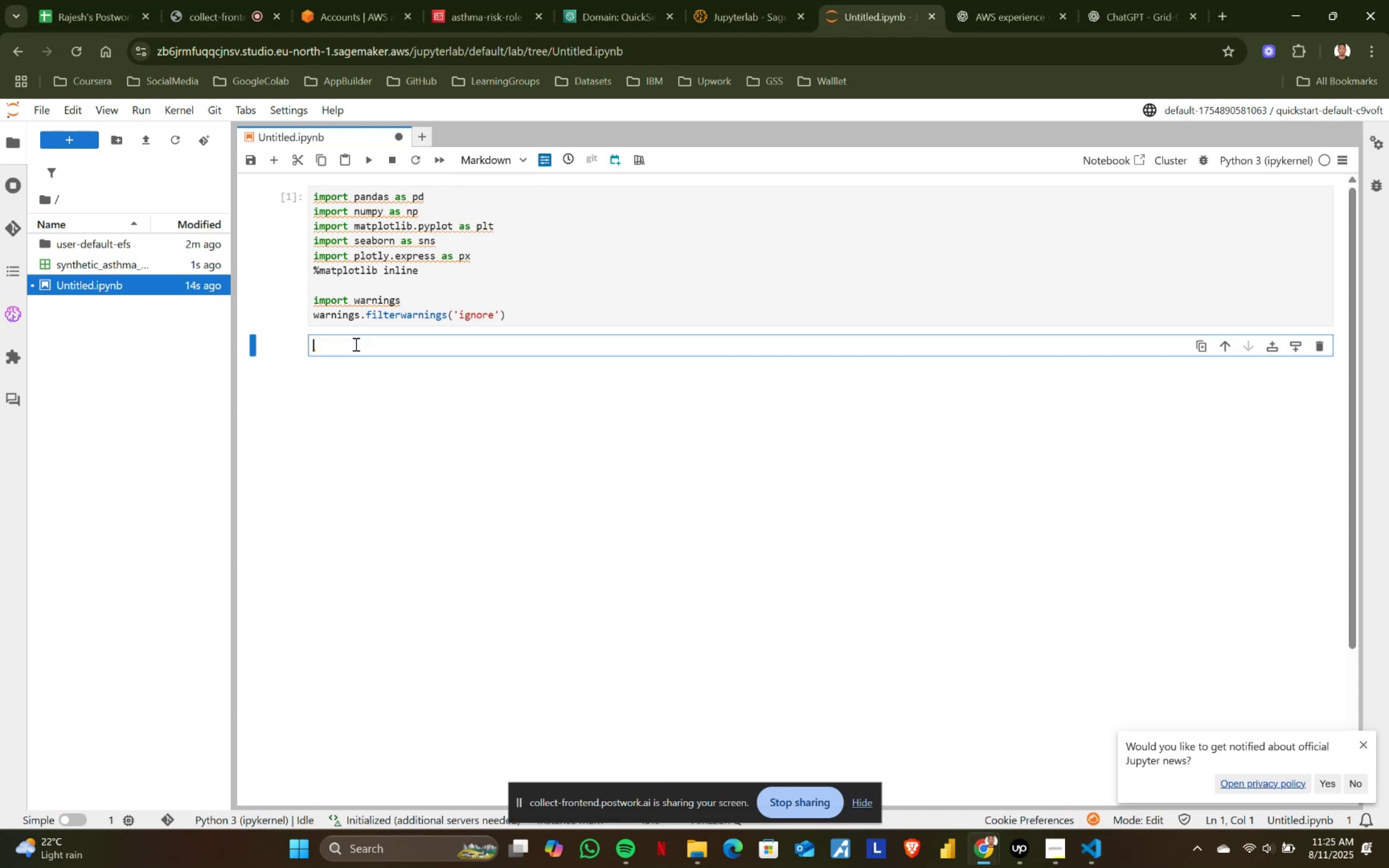 
type(### )
key(Backspace)
key(Backspace)
type( Loadn)
key(Backspace)
type(ing Dataset)
 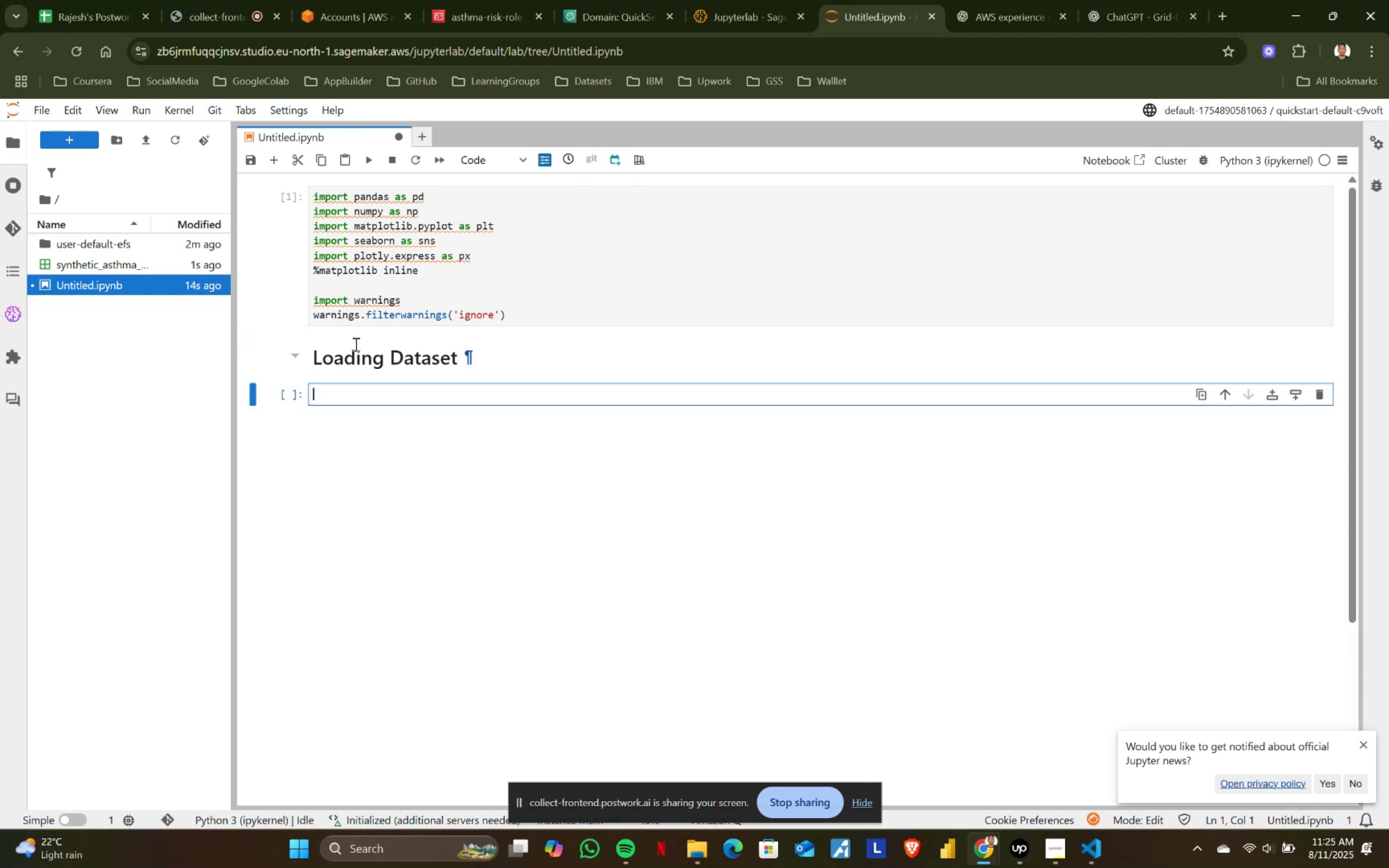 
 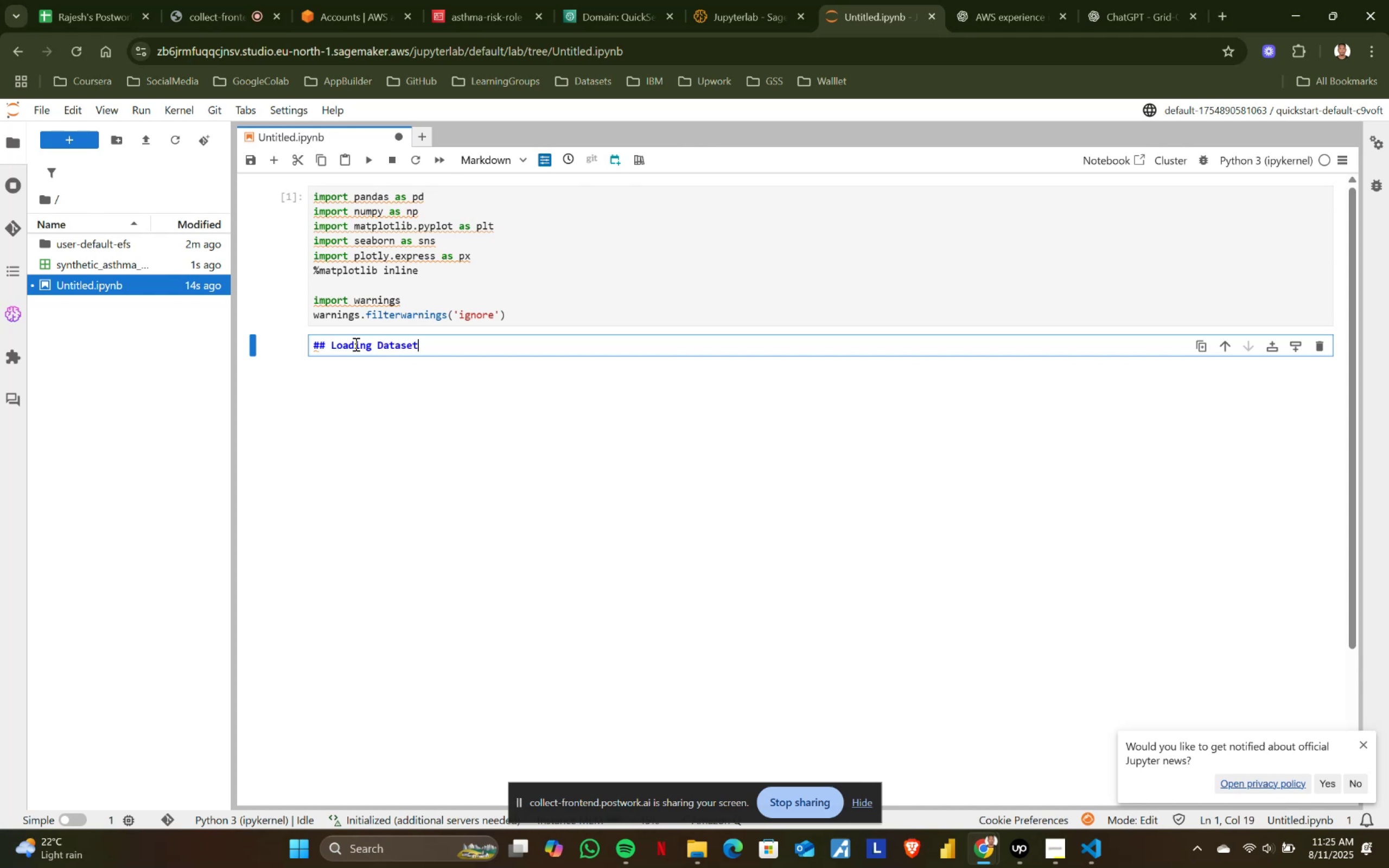 
key(Shift+Enter)
 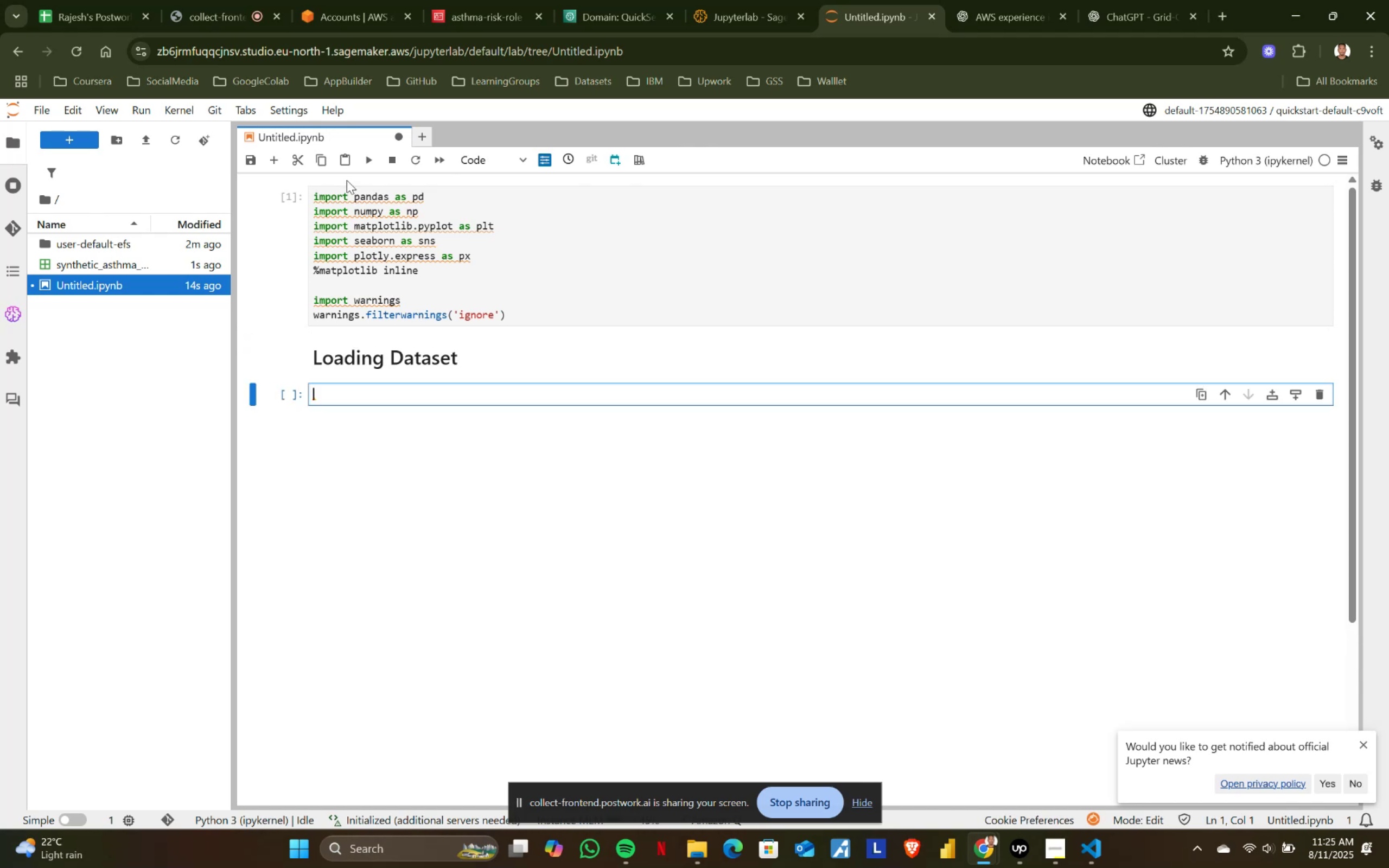 
left_click([426, 198])
 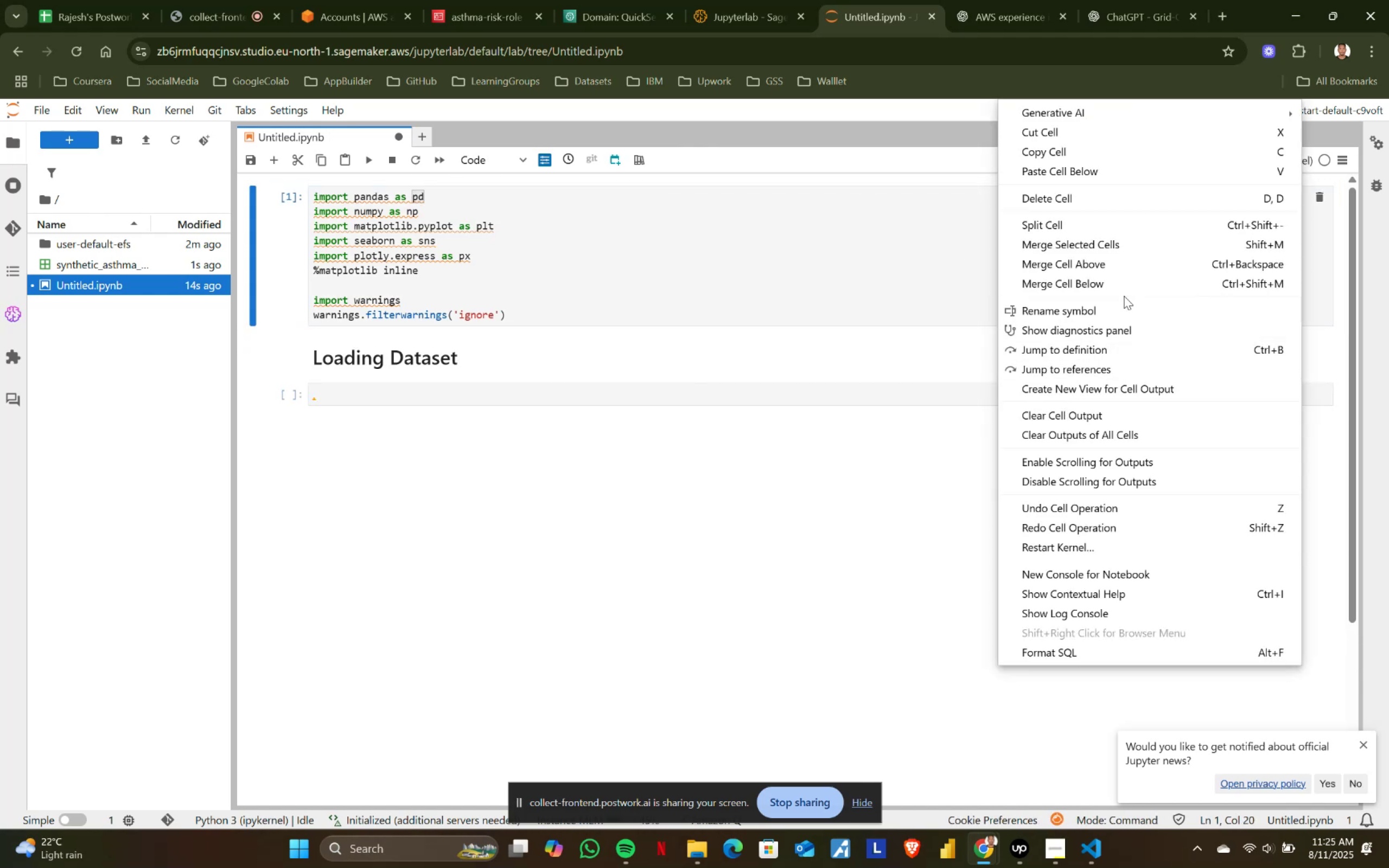 
left_click([874, 254])
 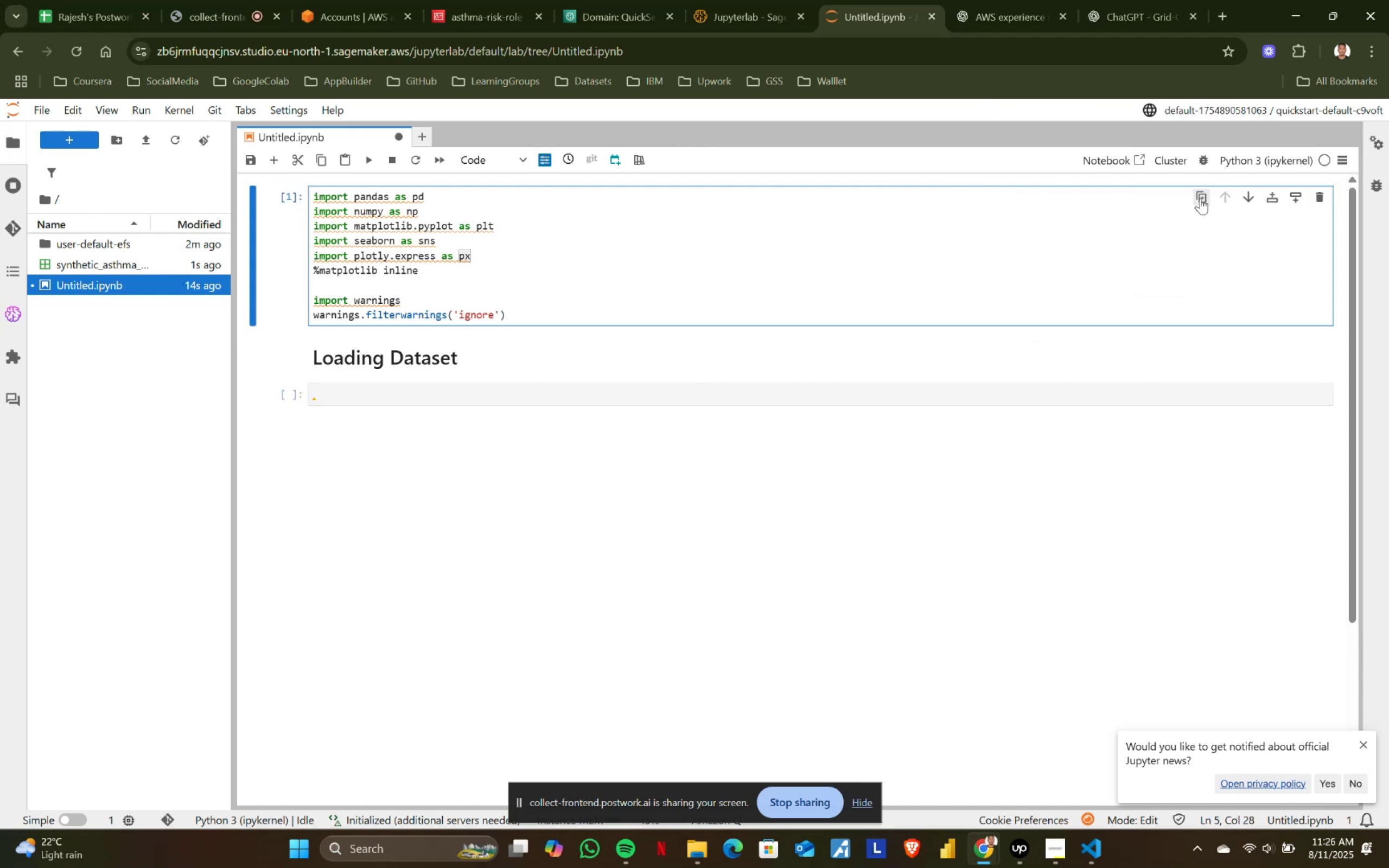 
left_click([1200, 198])
 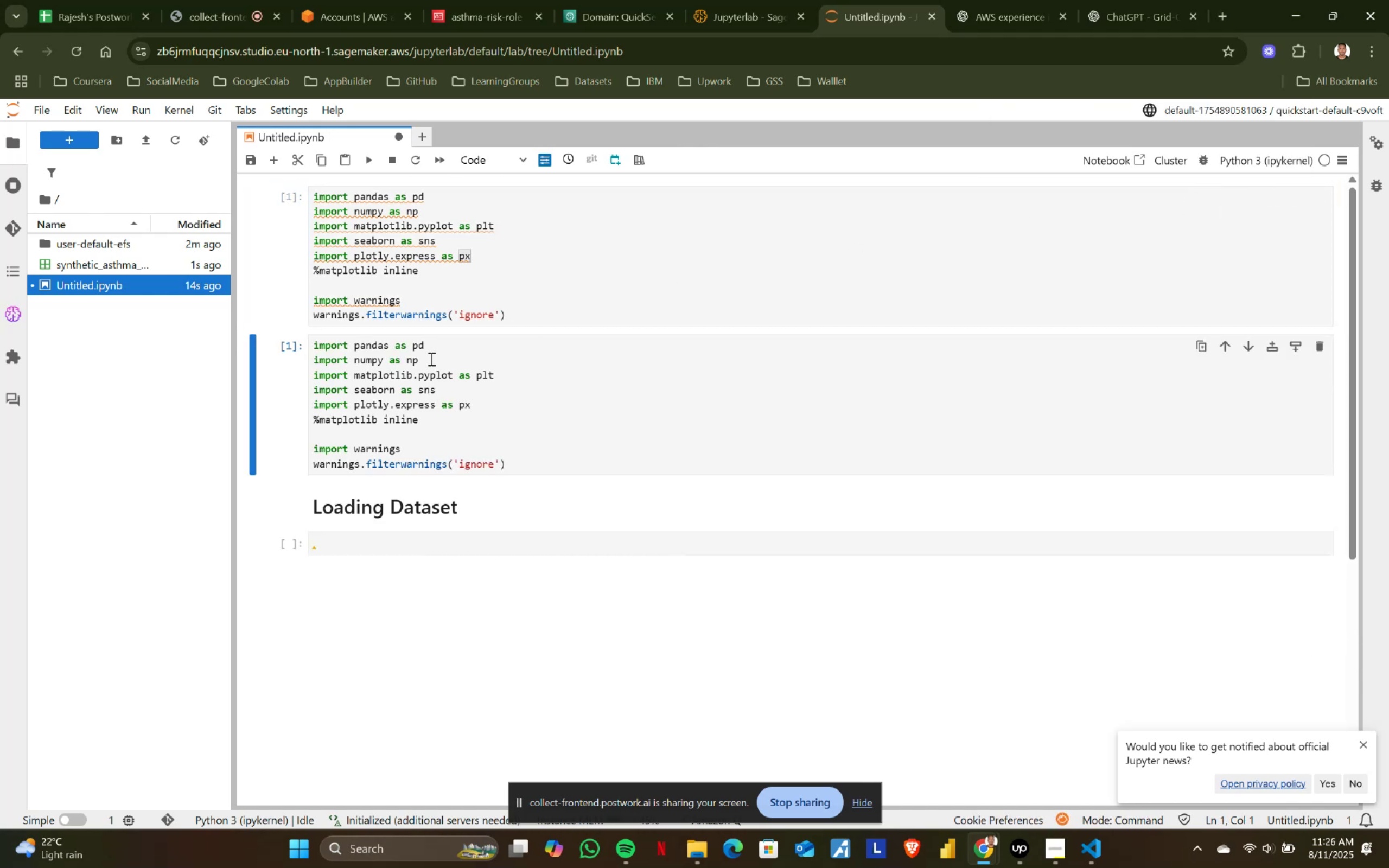 
key(Control+Z)
 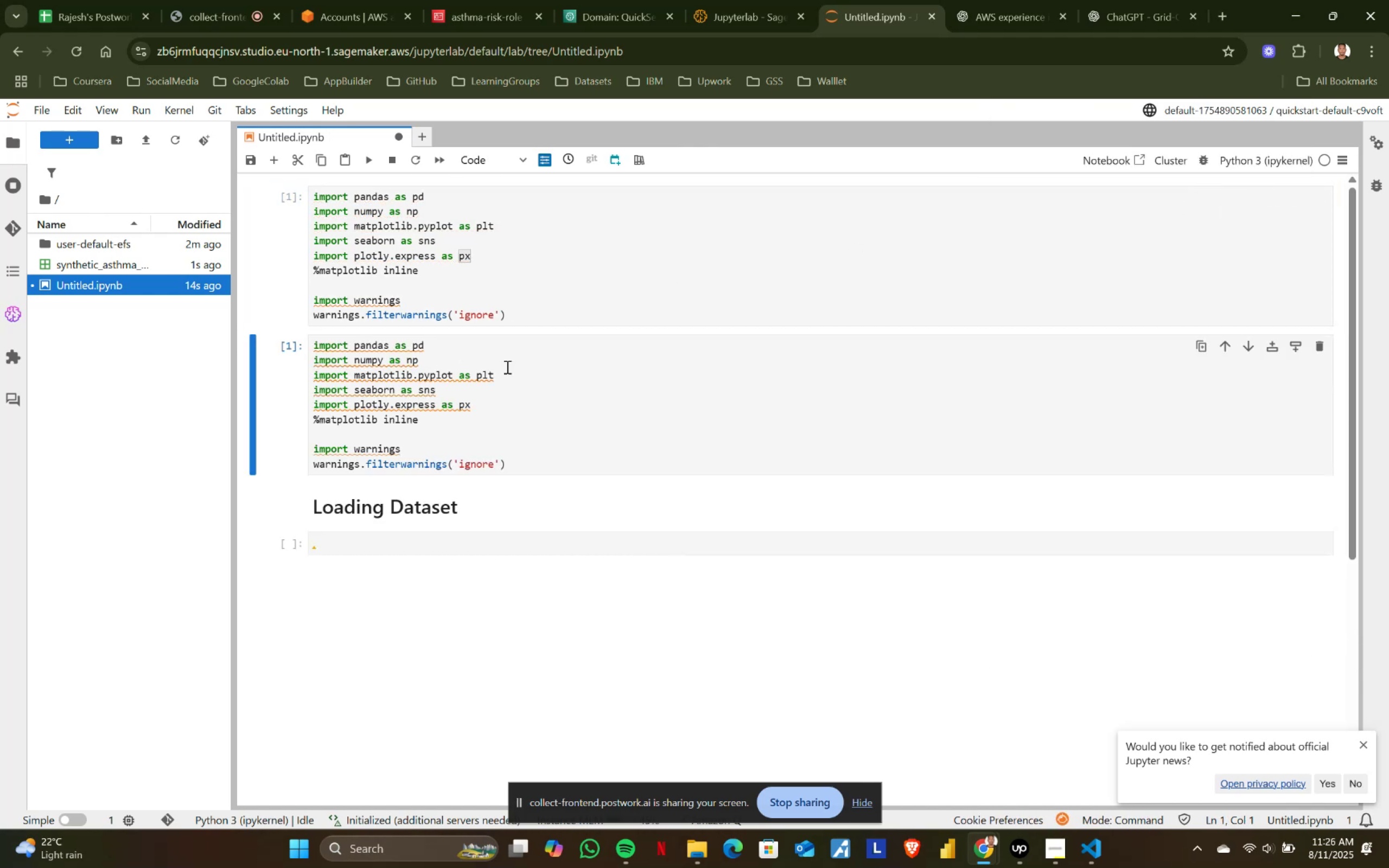 
left_click([519, 375])
 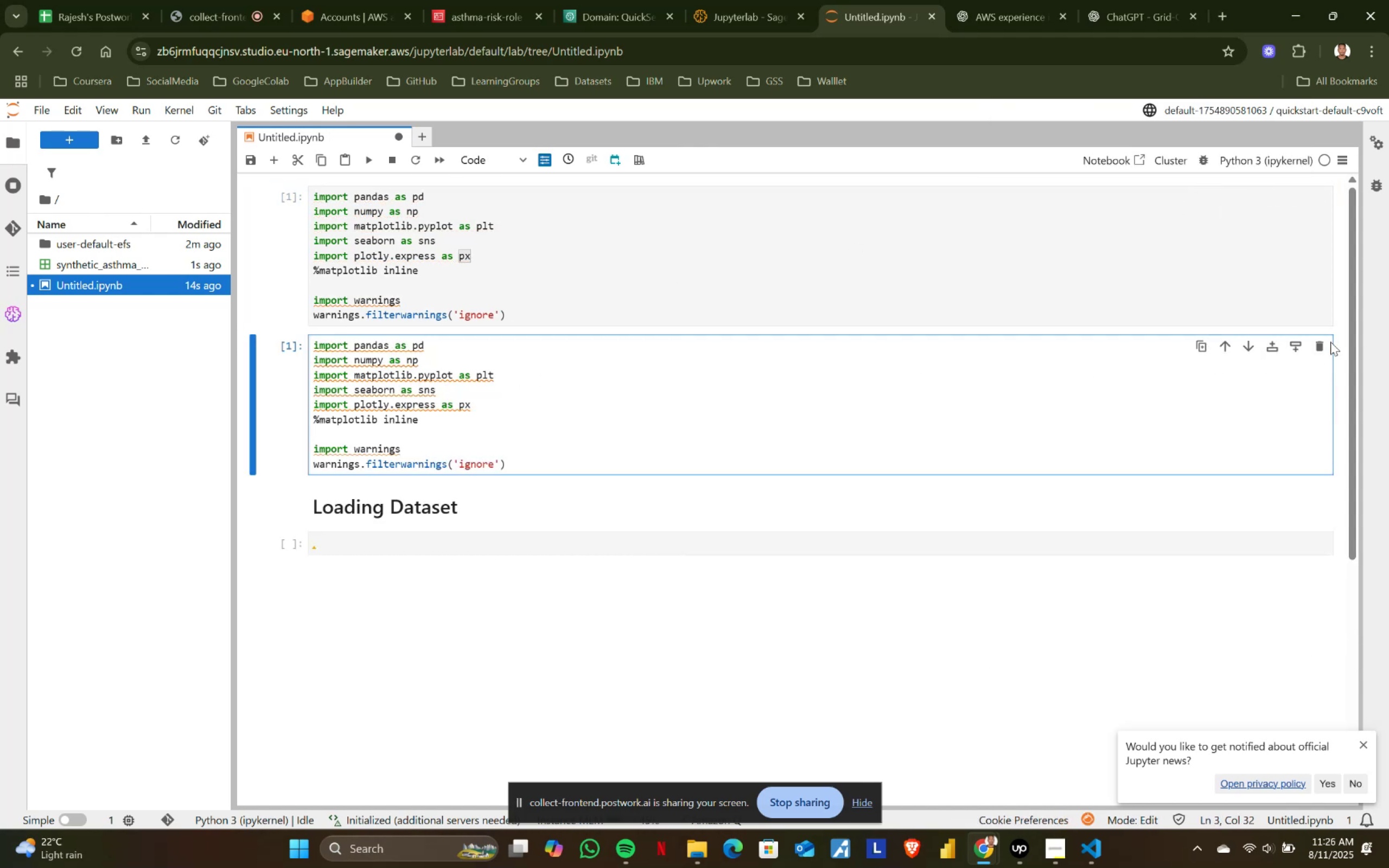 
left_click([1324, 347])
 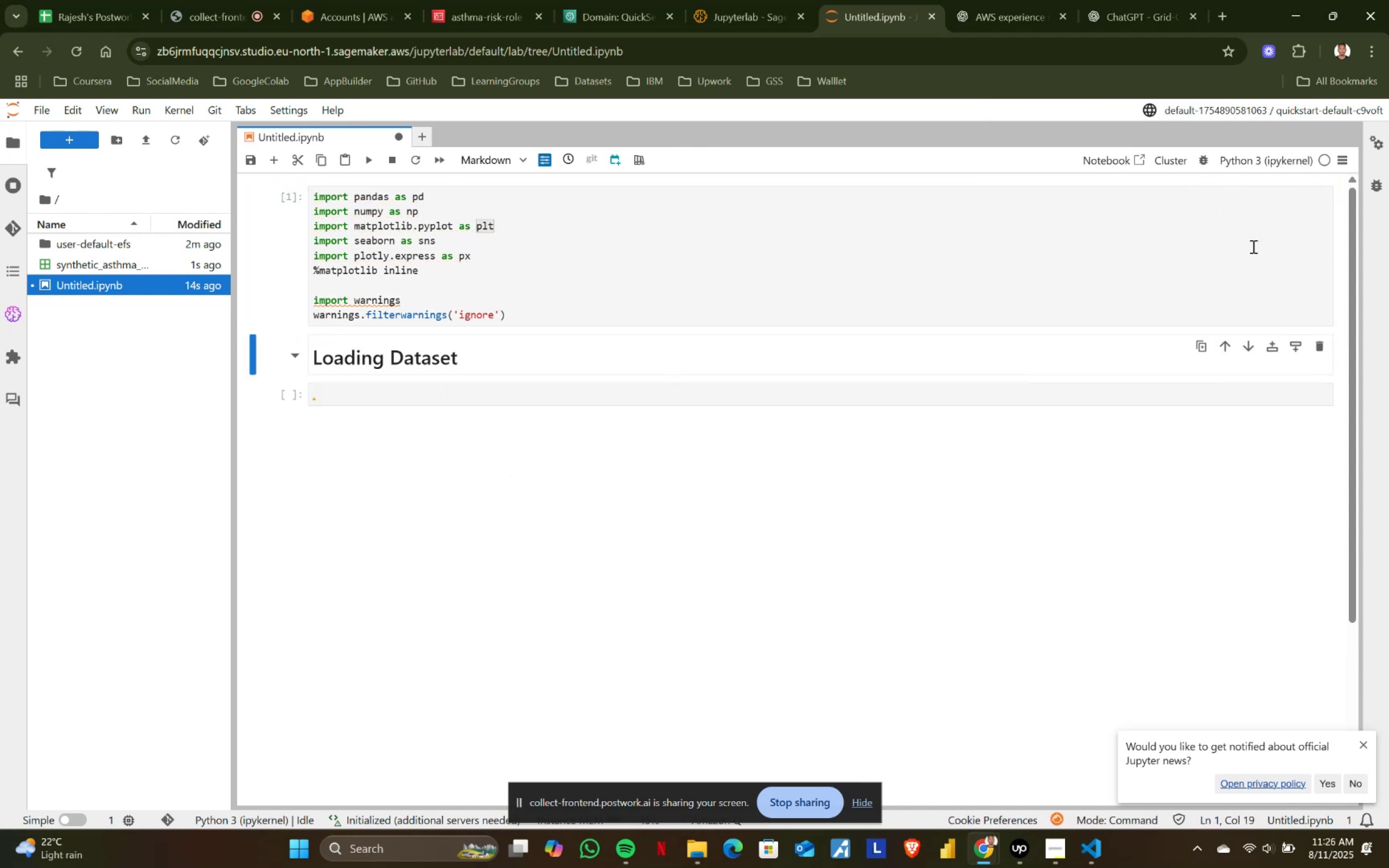 
left_click([1247, 253])
 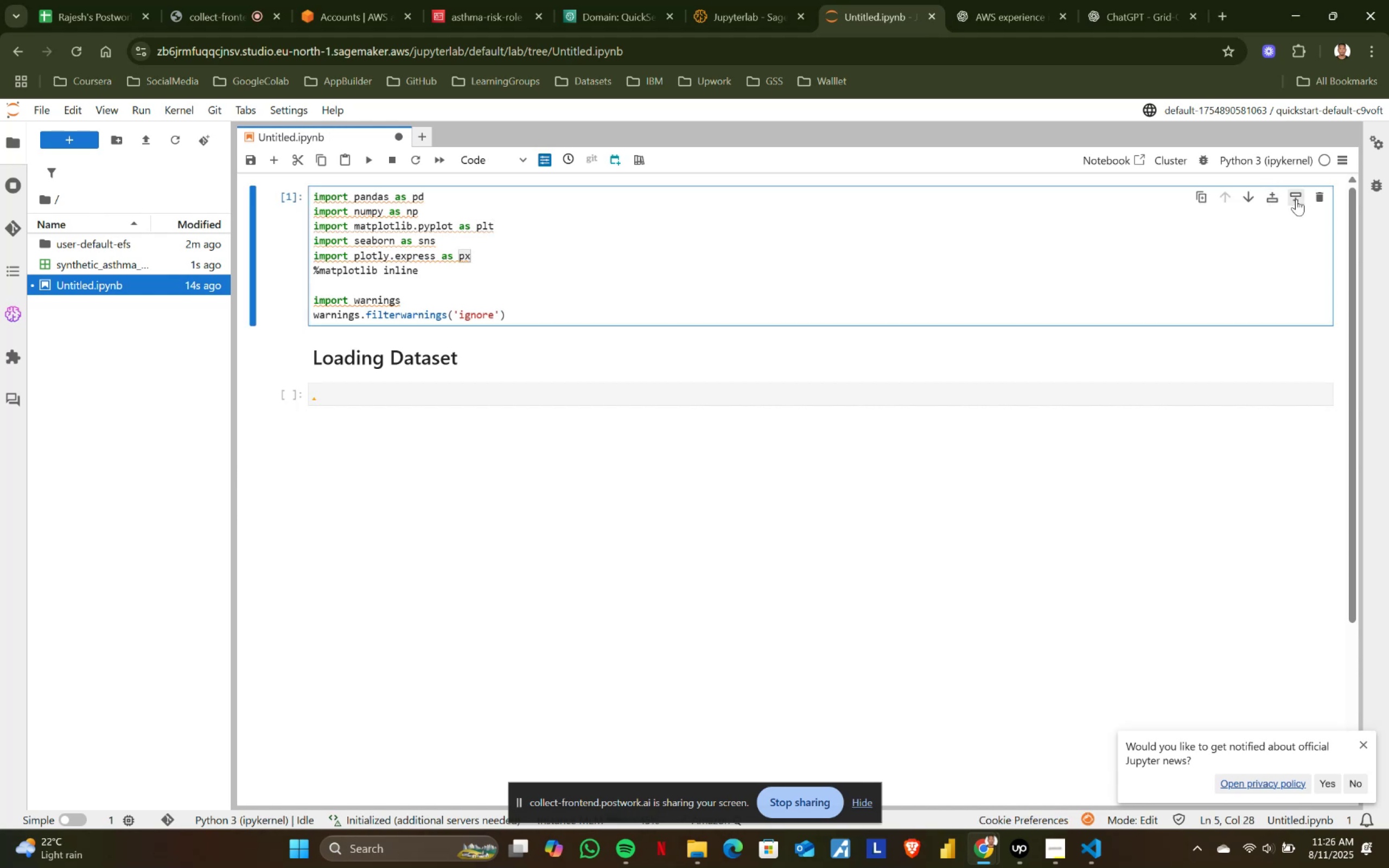 
left_click([1298, 195])
 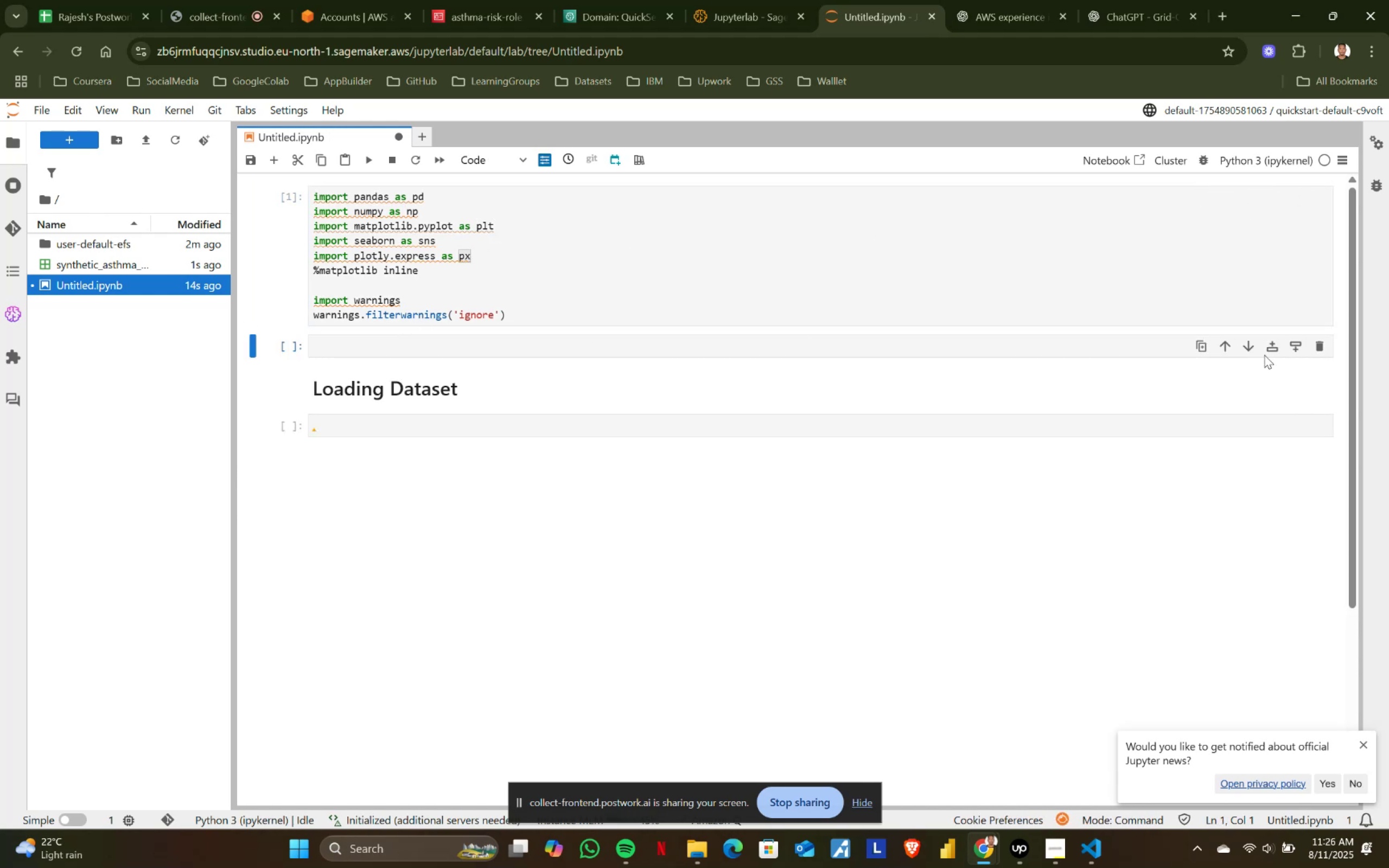 
left_click([1227, 342])
 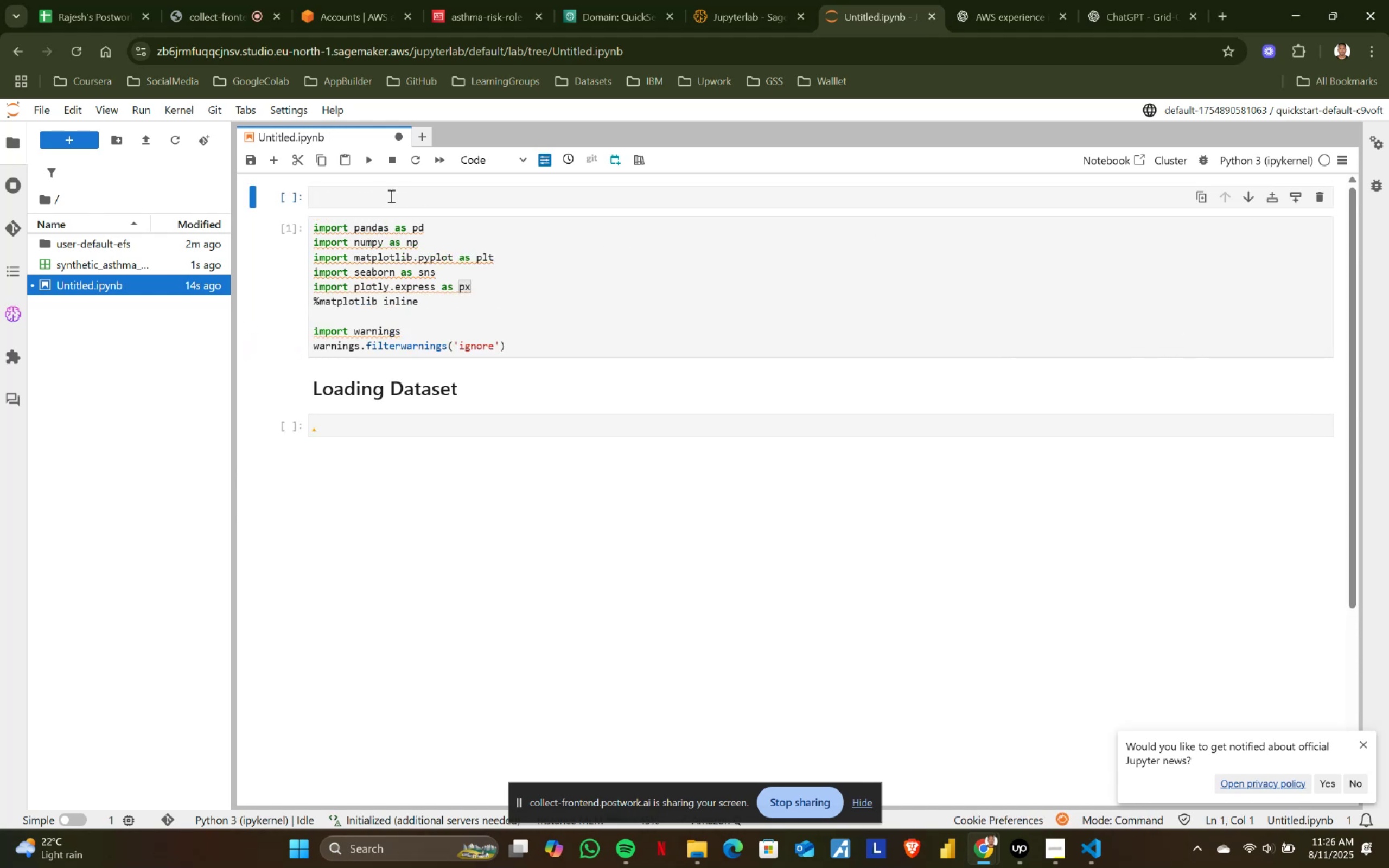 
left_click([388, 195])
 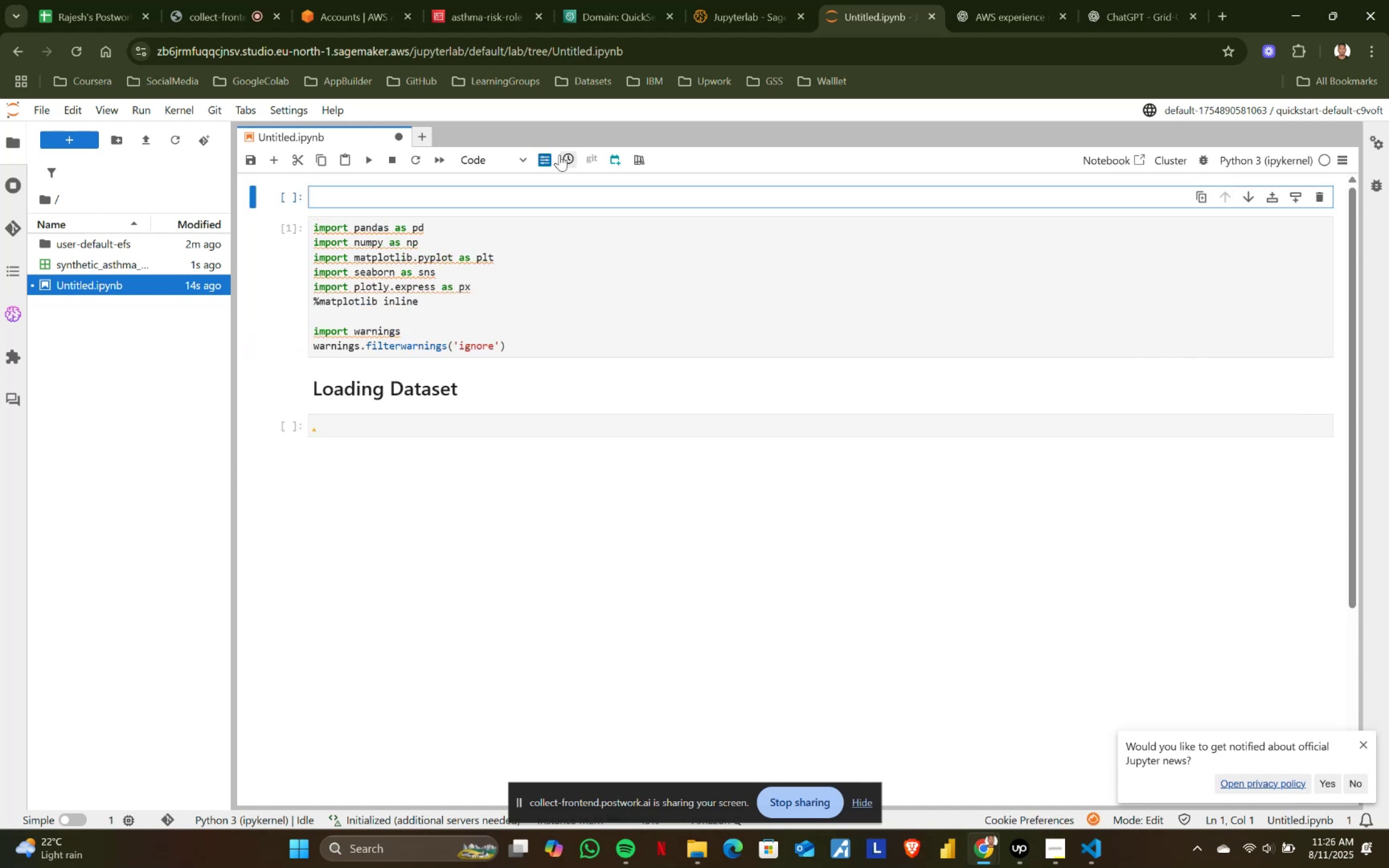 
left_click([499, 165])
 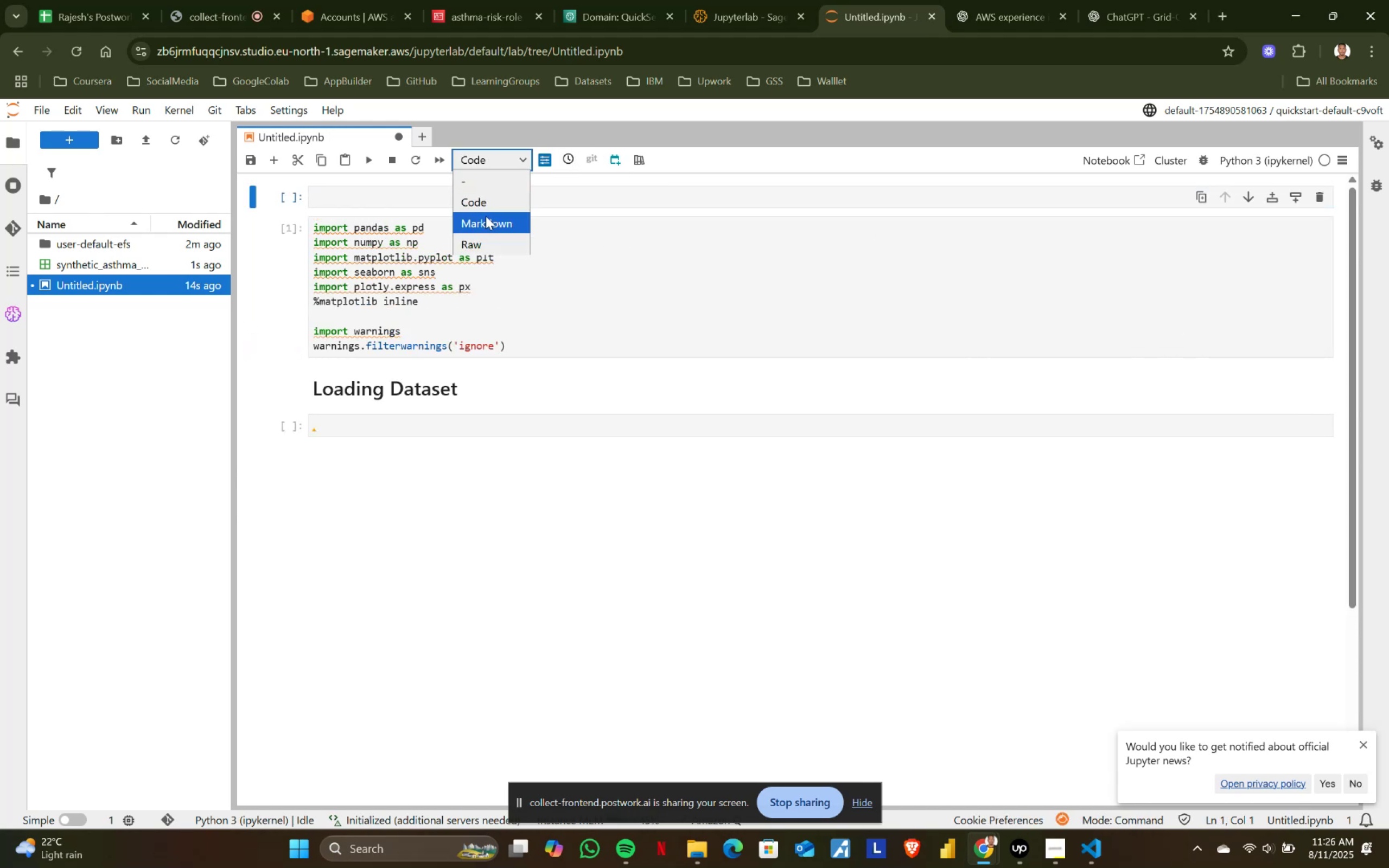 
left_click([483, 220])
 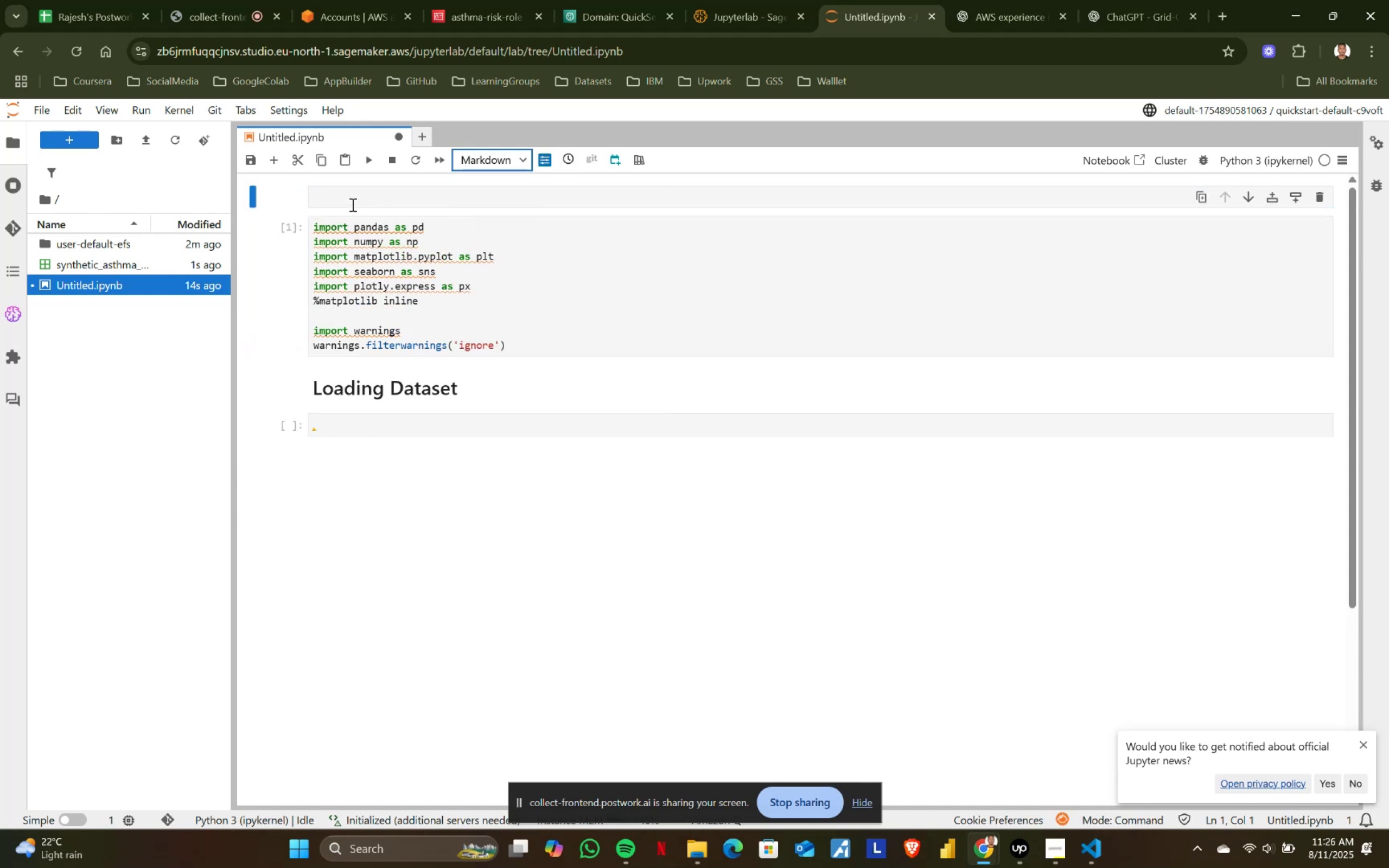 
left_click([352, 205])
 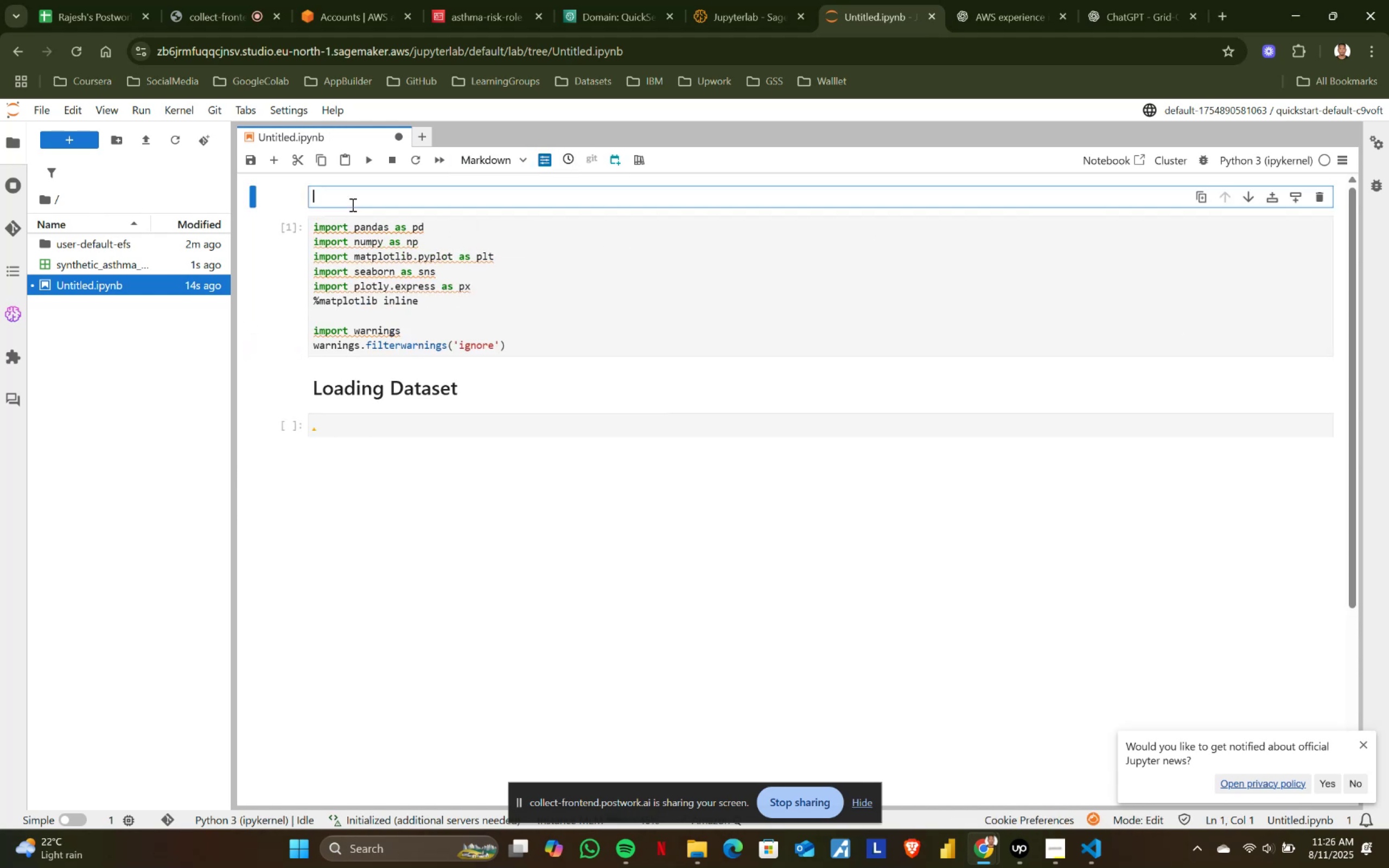 
type(## Import Modules)
 